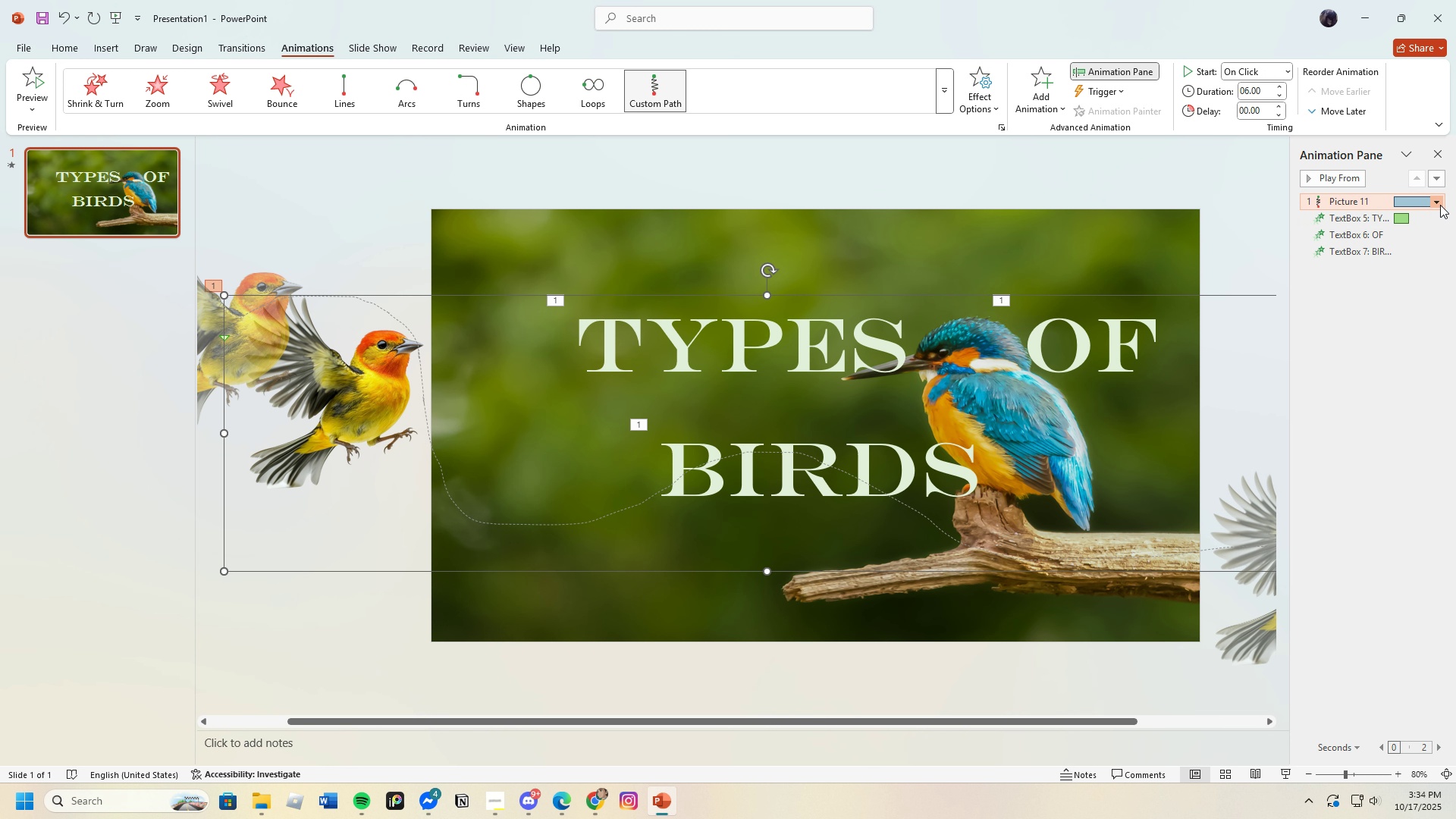 
left_click([1440, 205])
 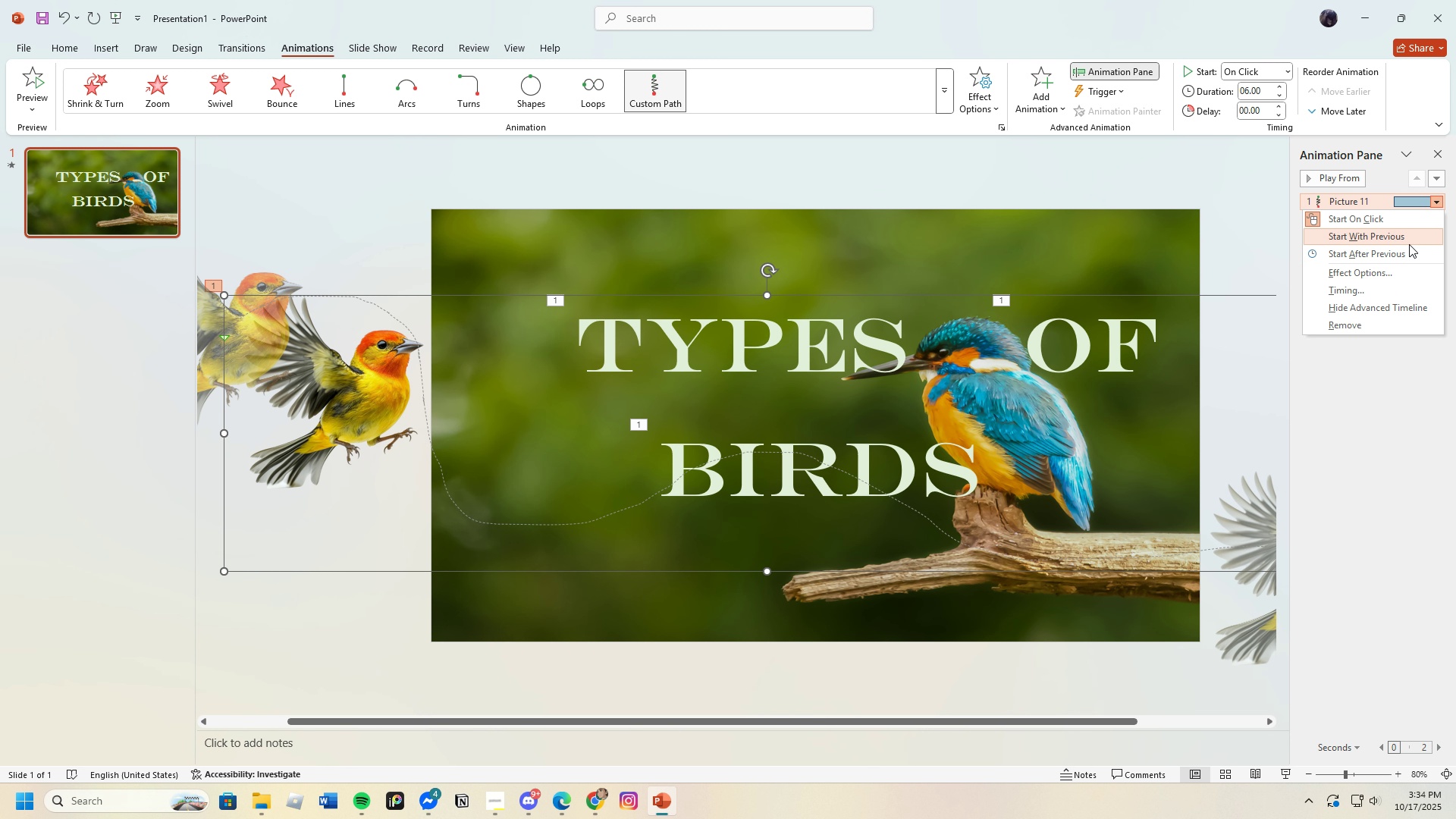 
wait(9.63)
 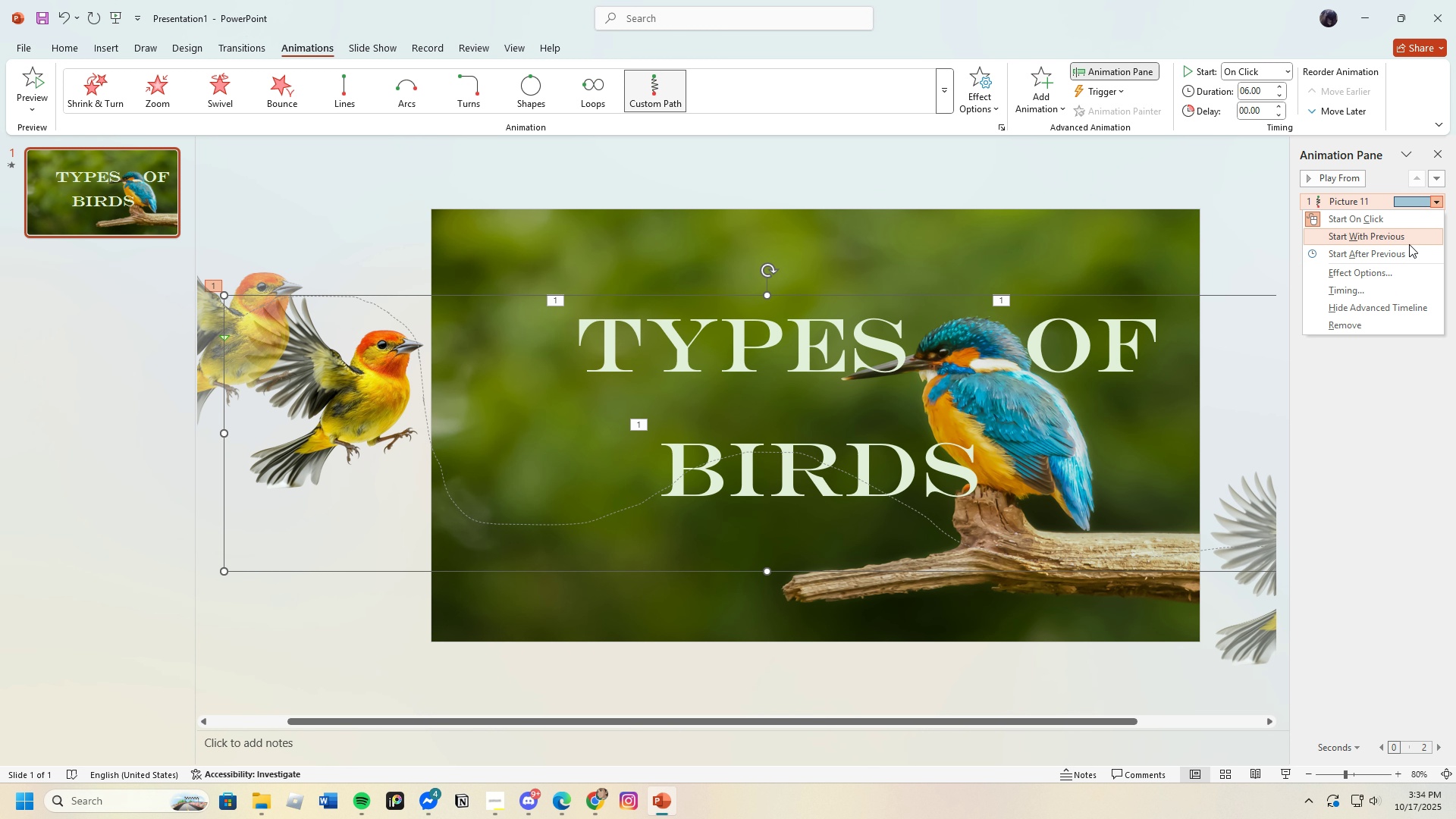 
left_click([1257, 143])
 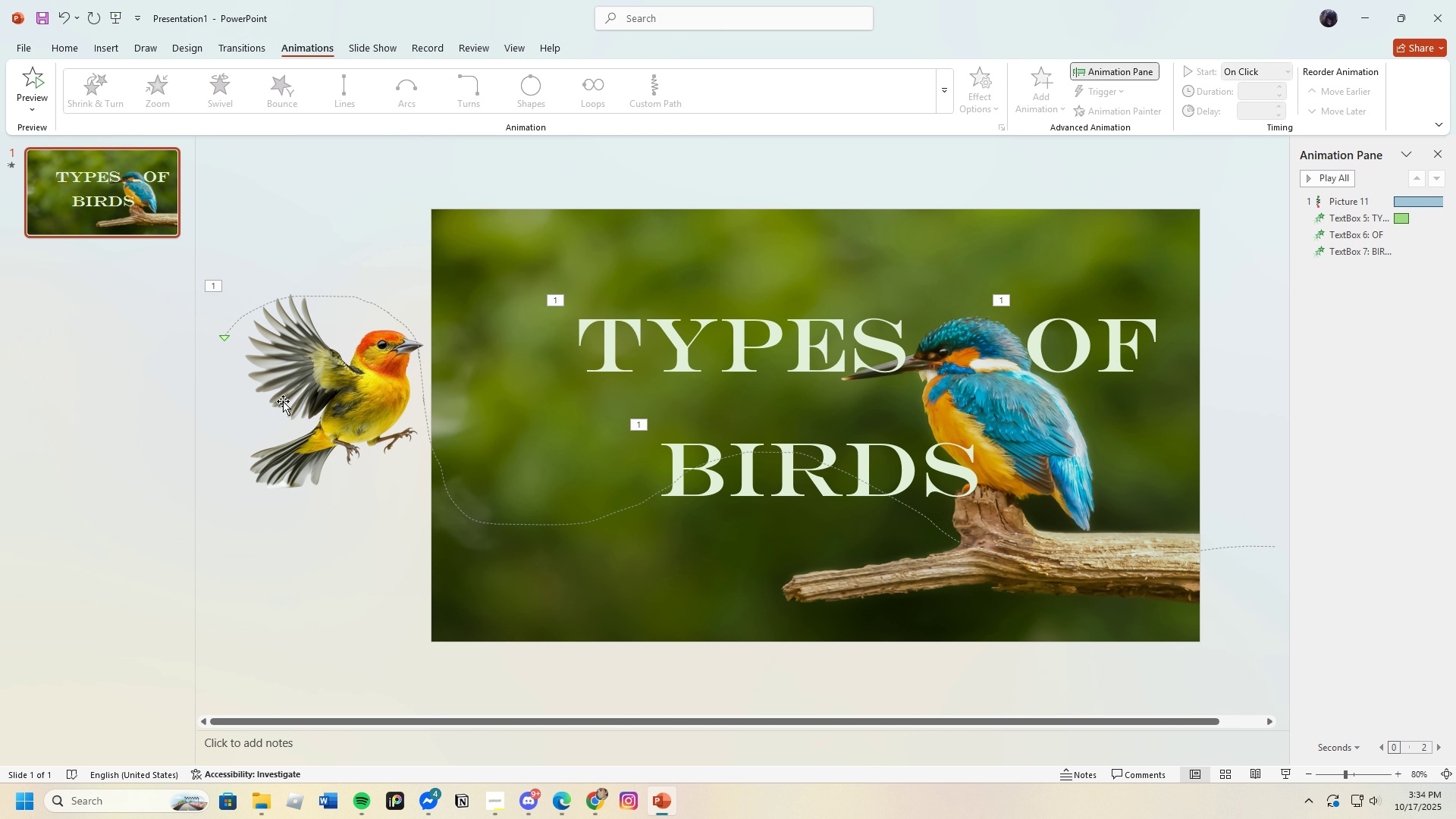 
left_click([289, 401])
 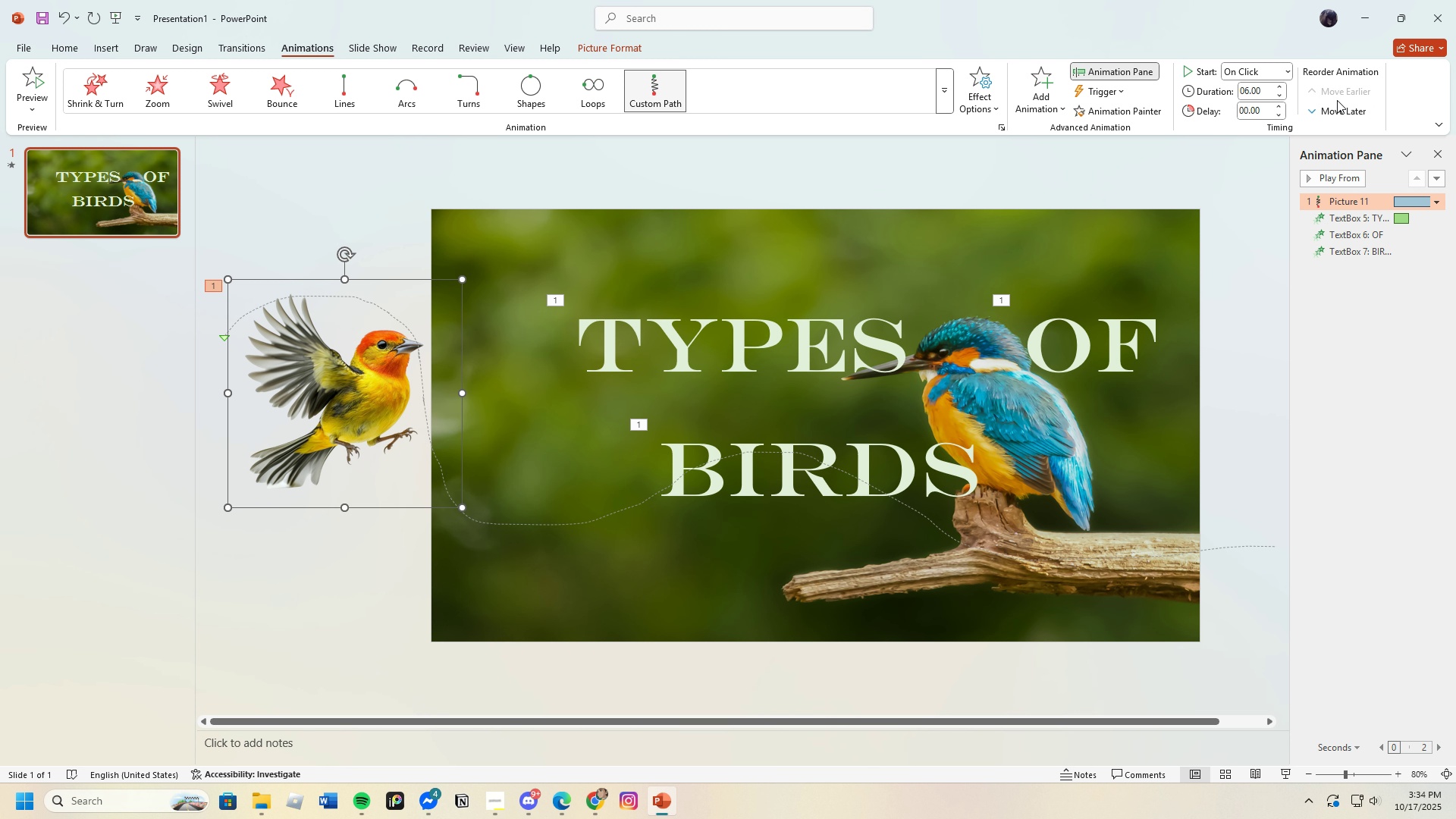 
left_click([1338, 108])
 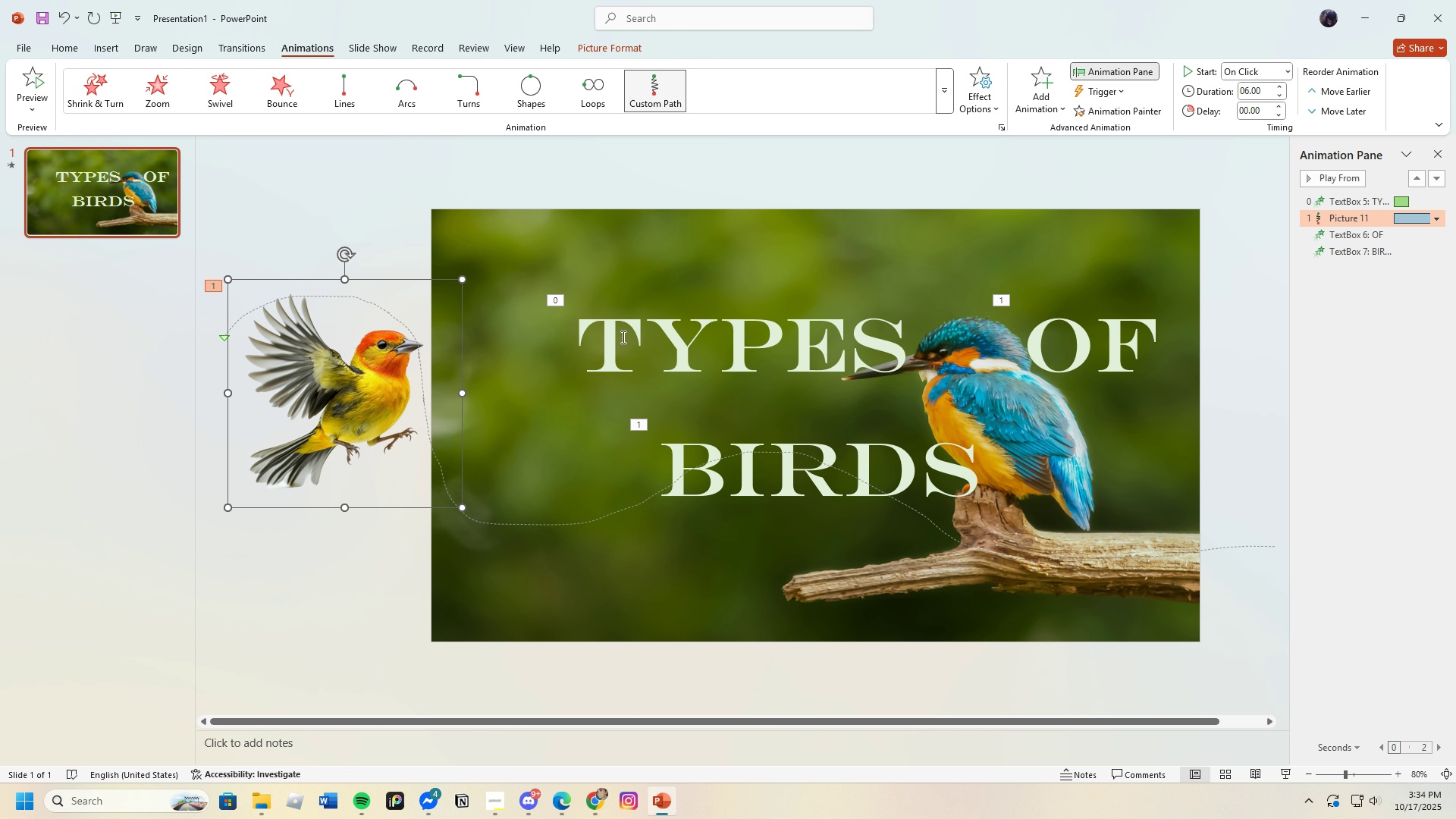 
left_click([1104, 347])
 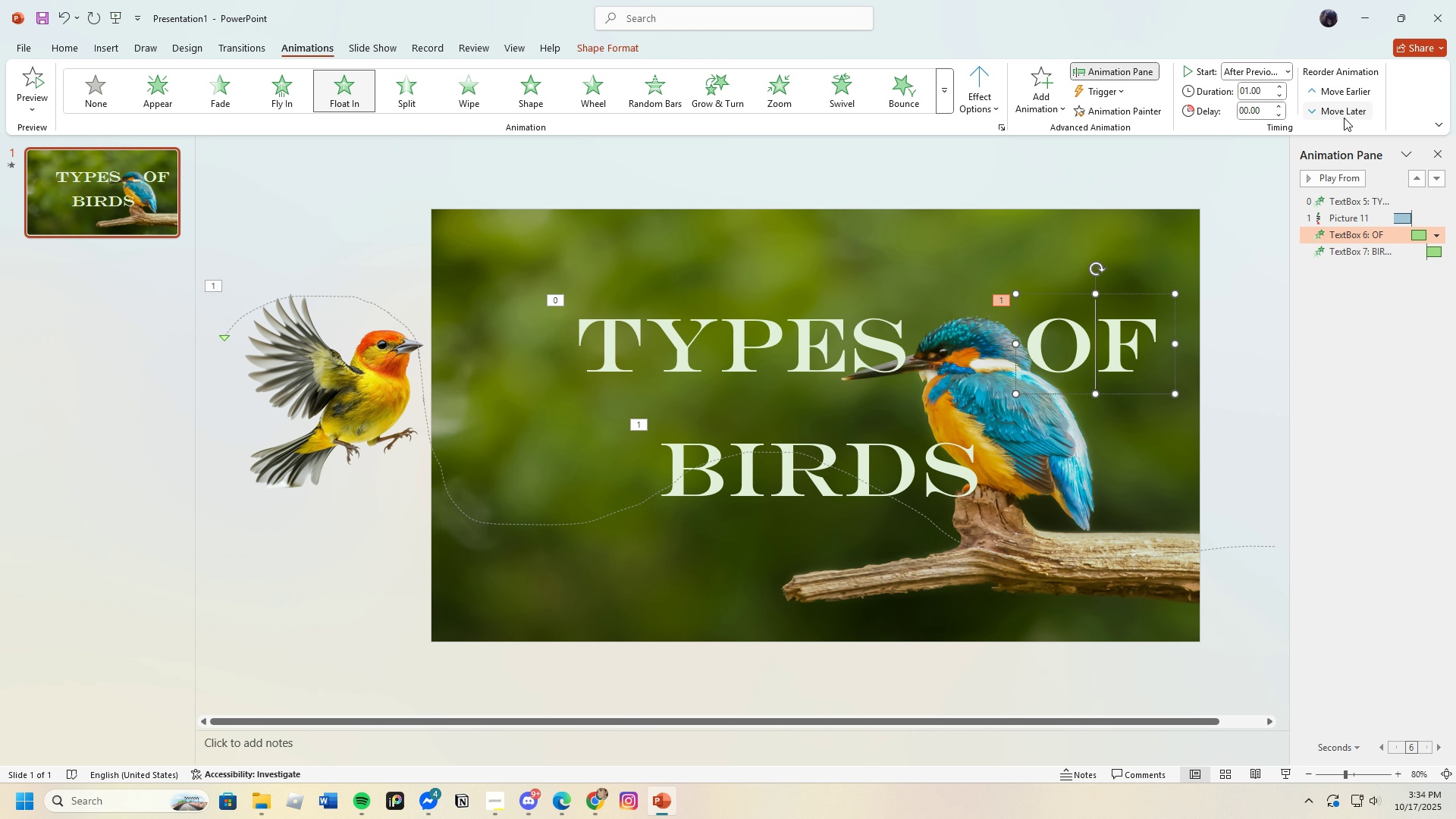 
mouse_move([1329, 127])
 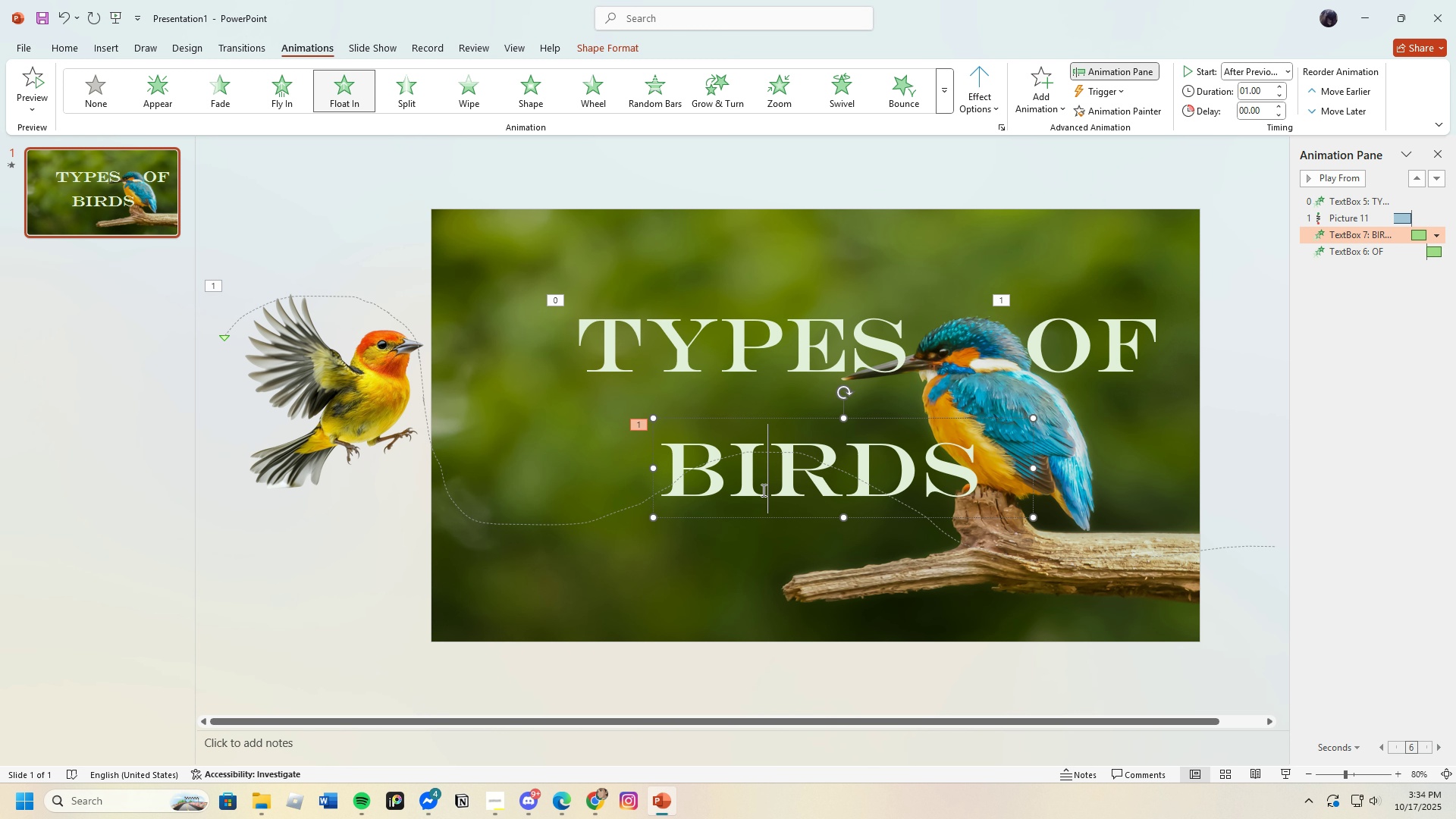 
left_click([762, 490])
 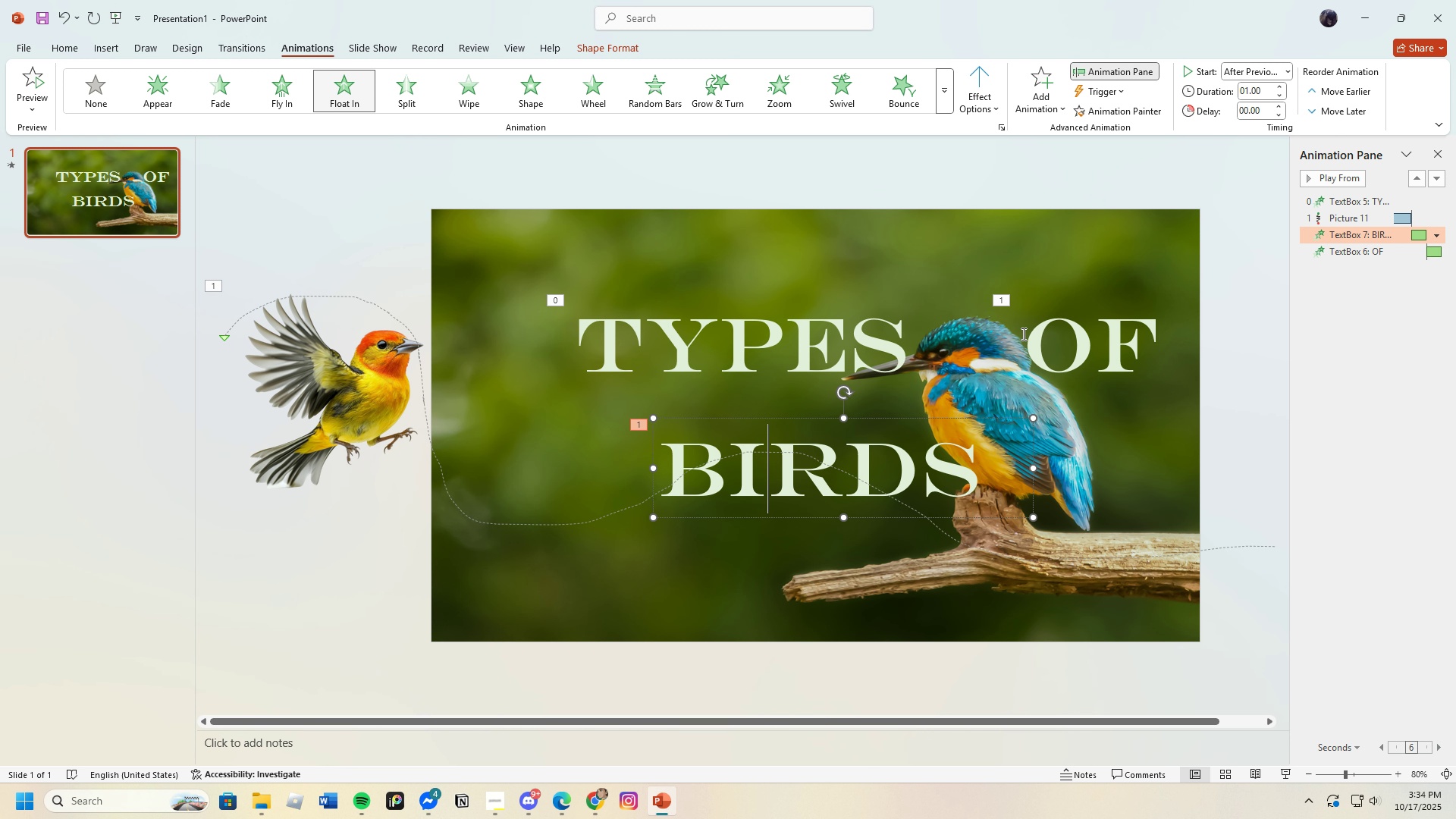 
left_click([1046, 334])
 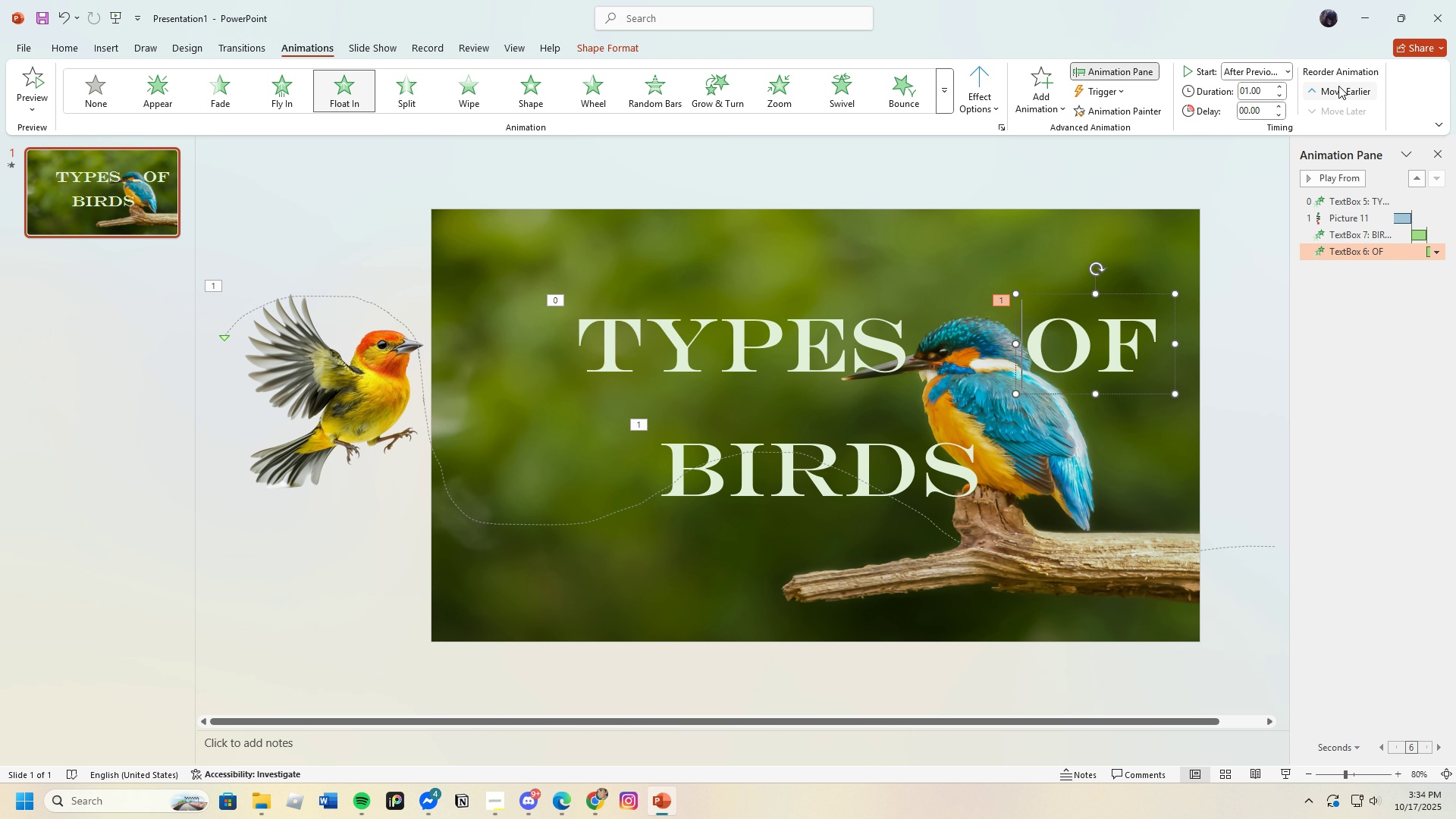 
left_click([1338, 89])
 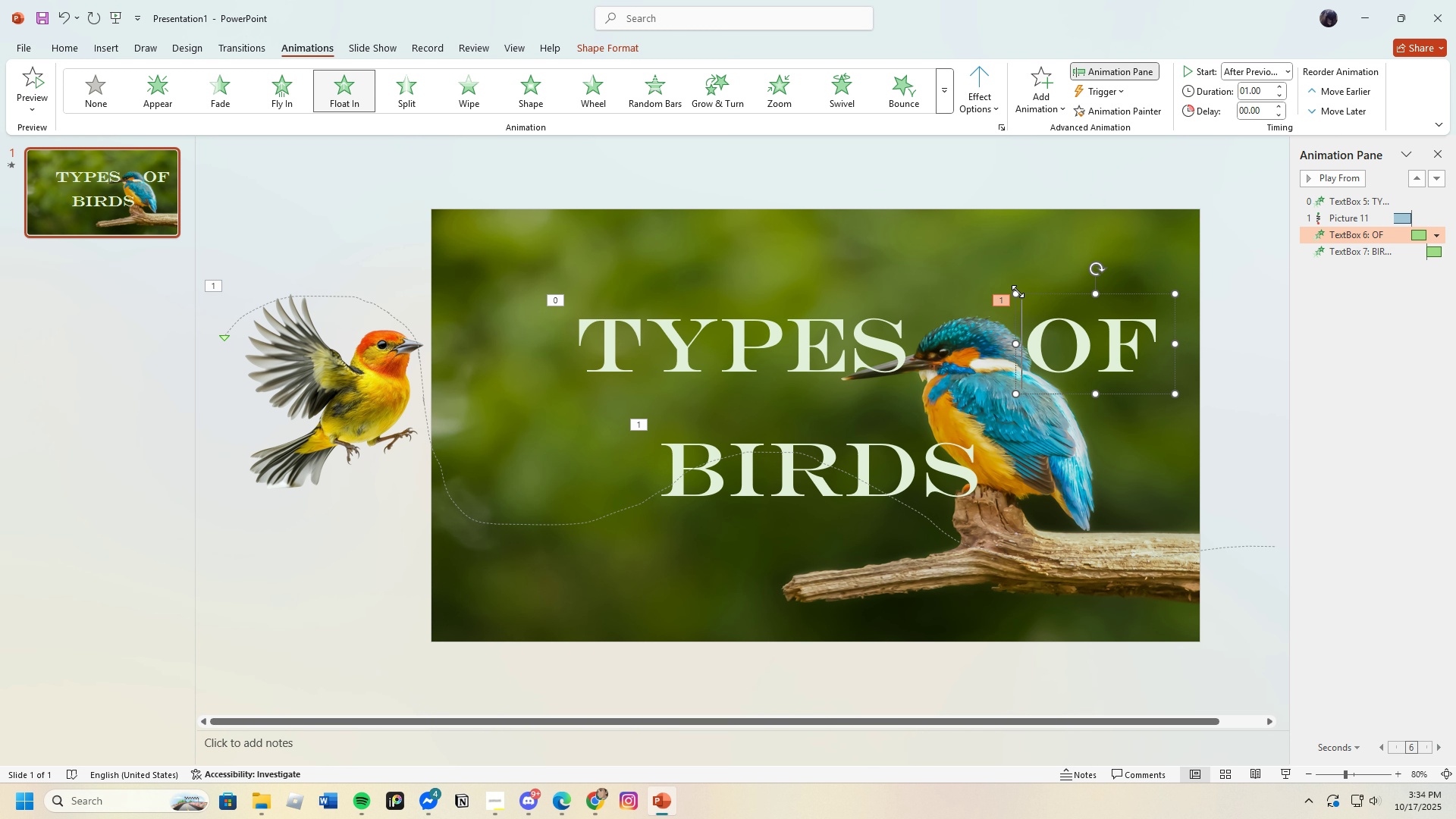 
left_click([1018, 291])
 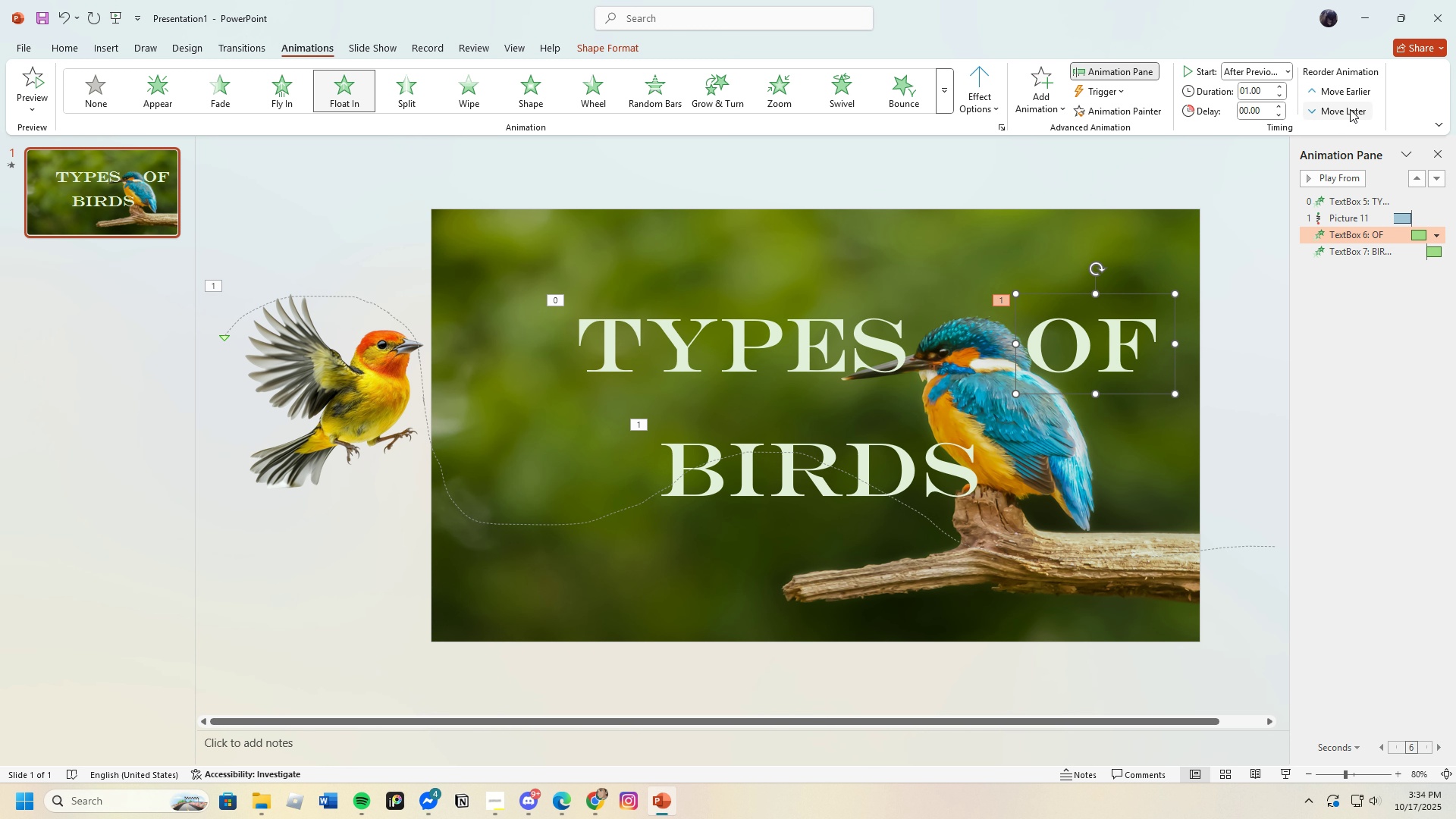 
left_click([1350, 109])
 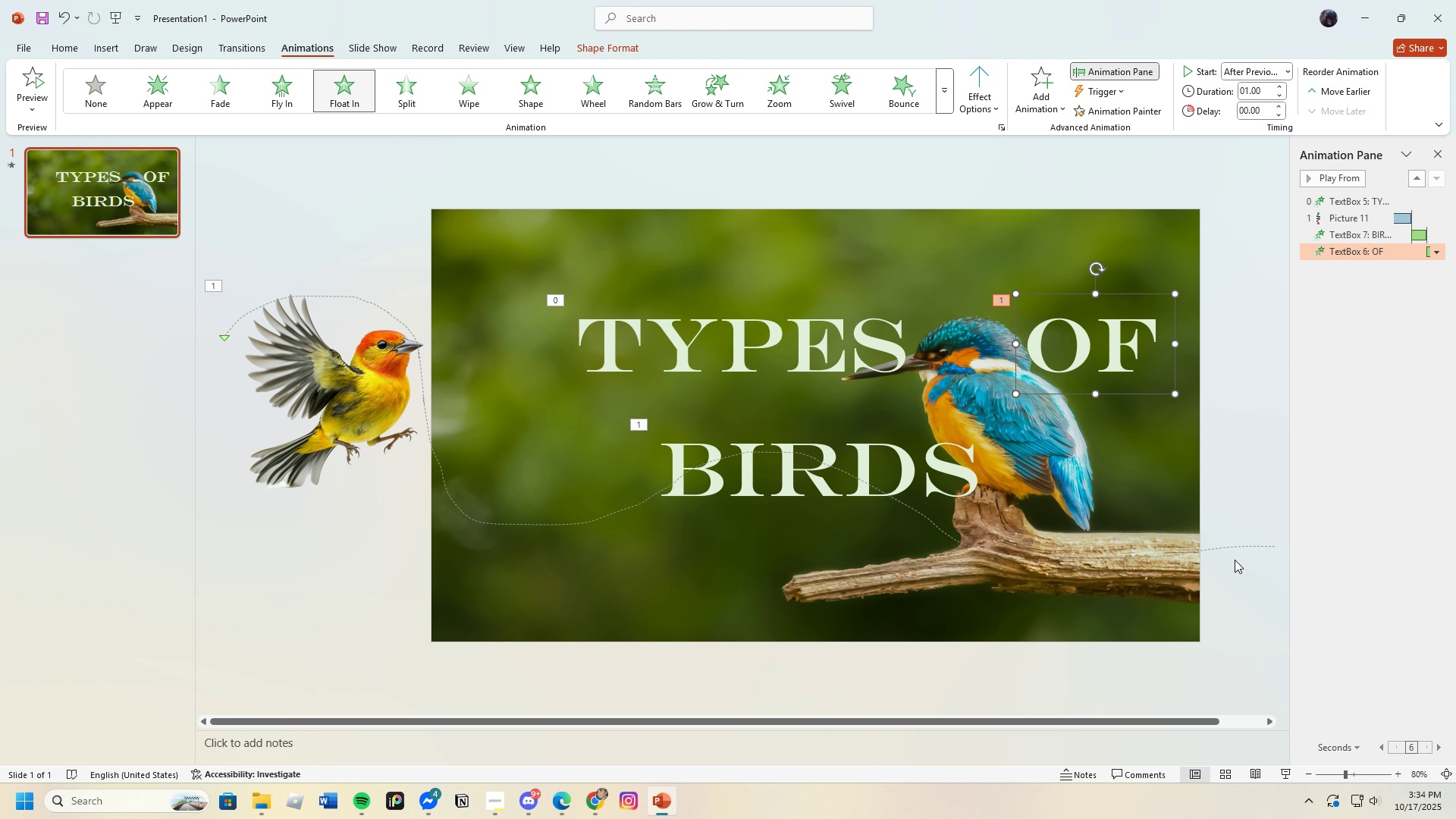 
left_click_drag(start_coordinate=[1236, 560], to_coordinate=[1219, 541])
 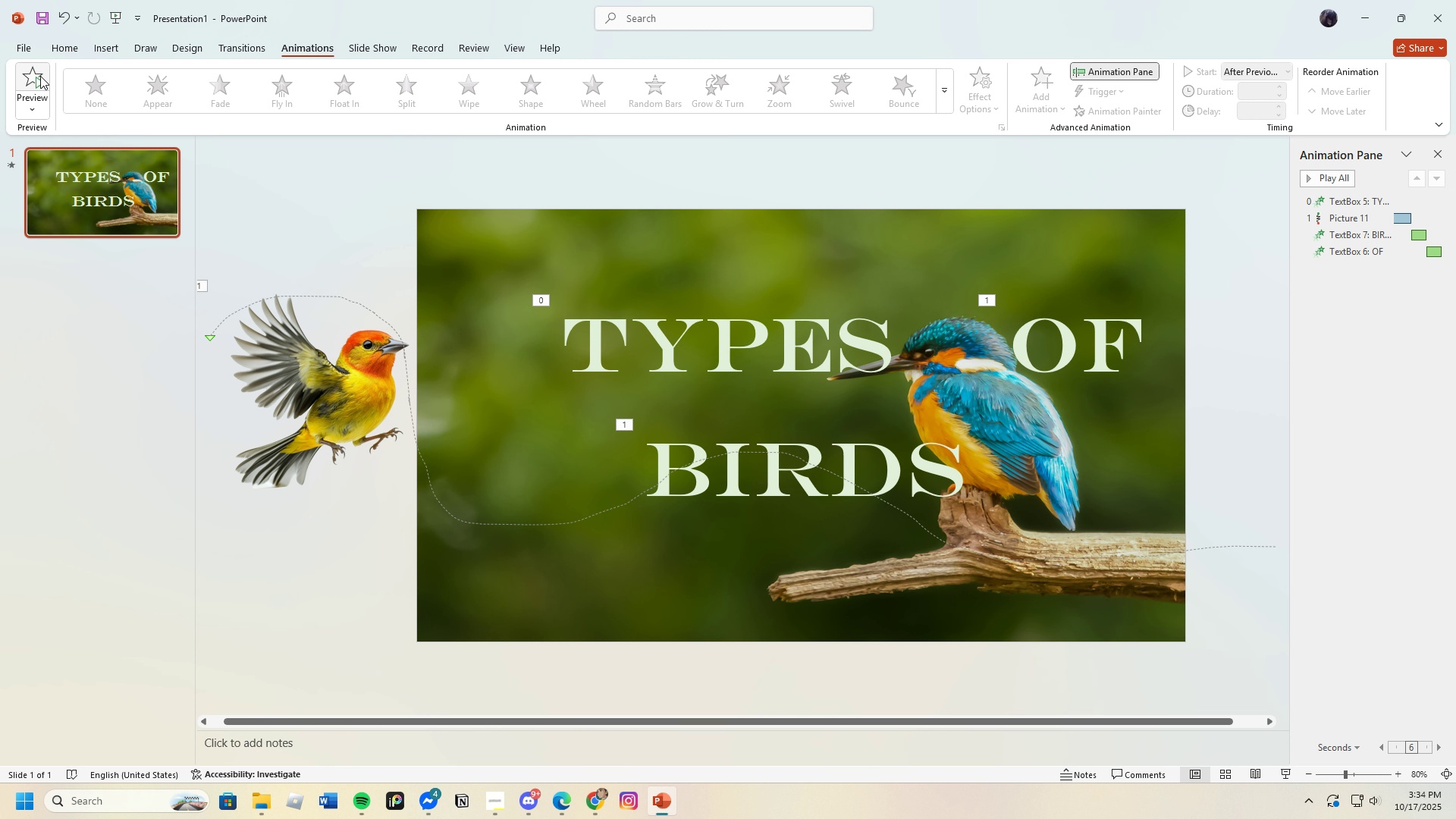 
left_click([39, 76])
 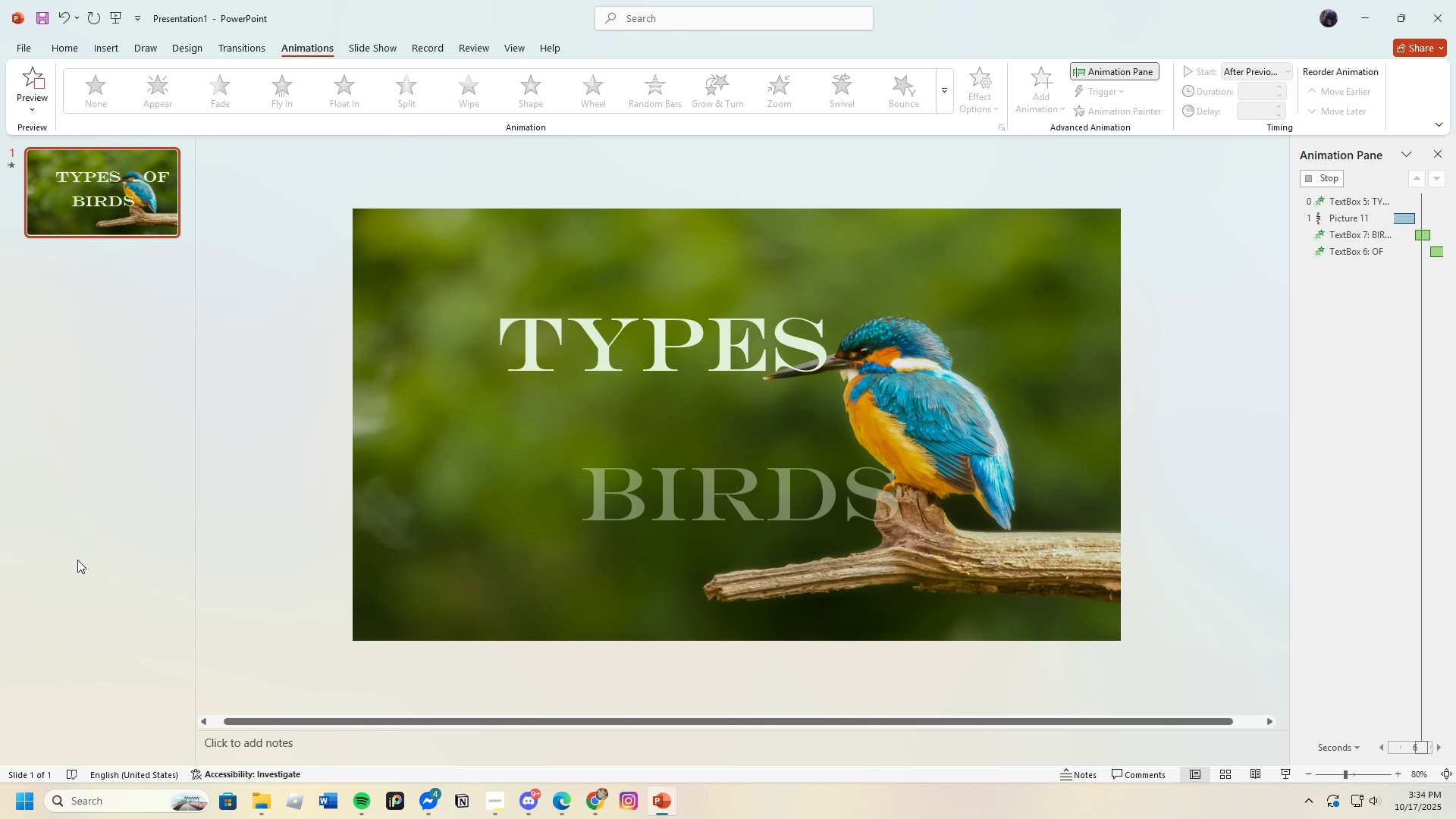 
wait(12.54)
 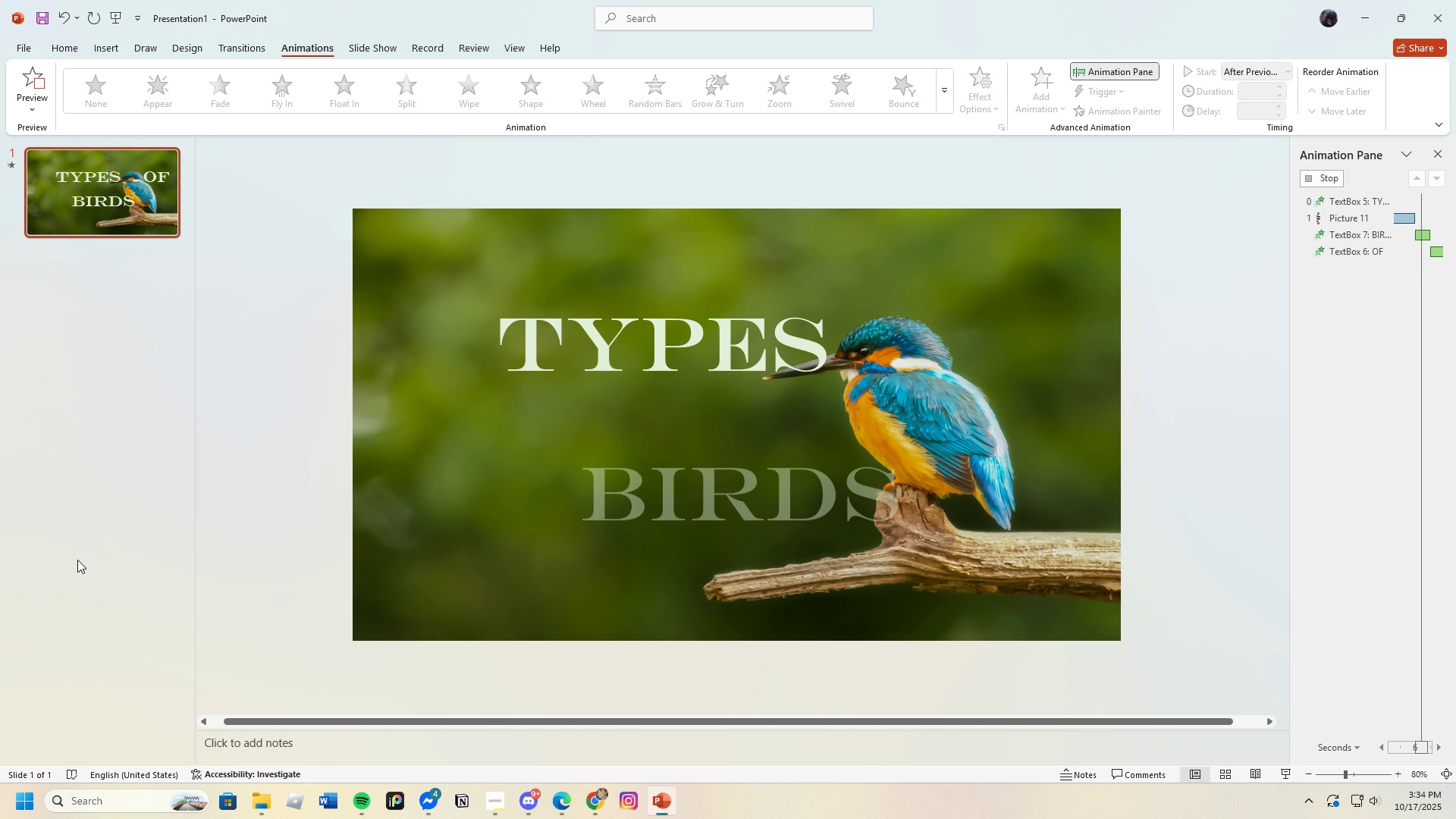 
left_click_drag(start_coordinate=[1012, 336], to_coordinate=[1017, 336])
 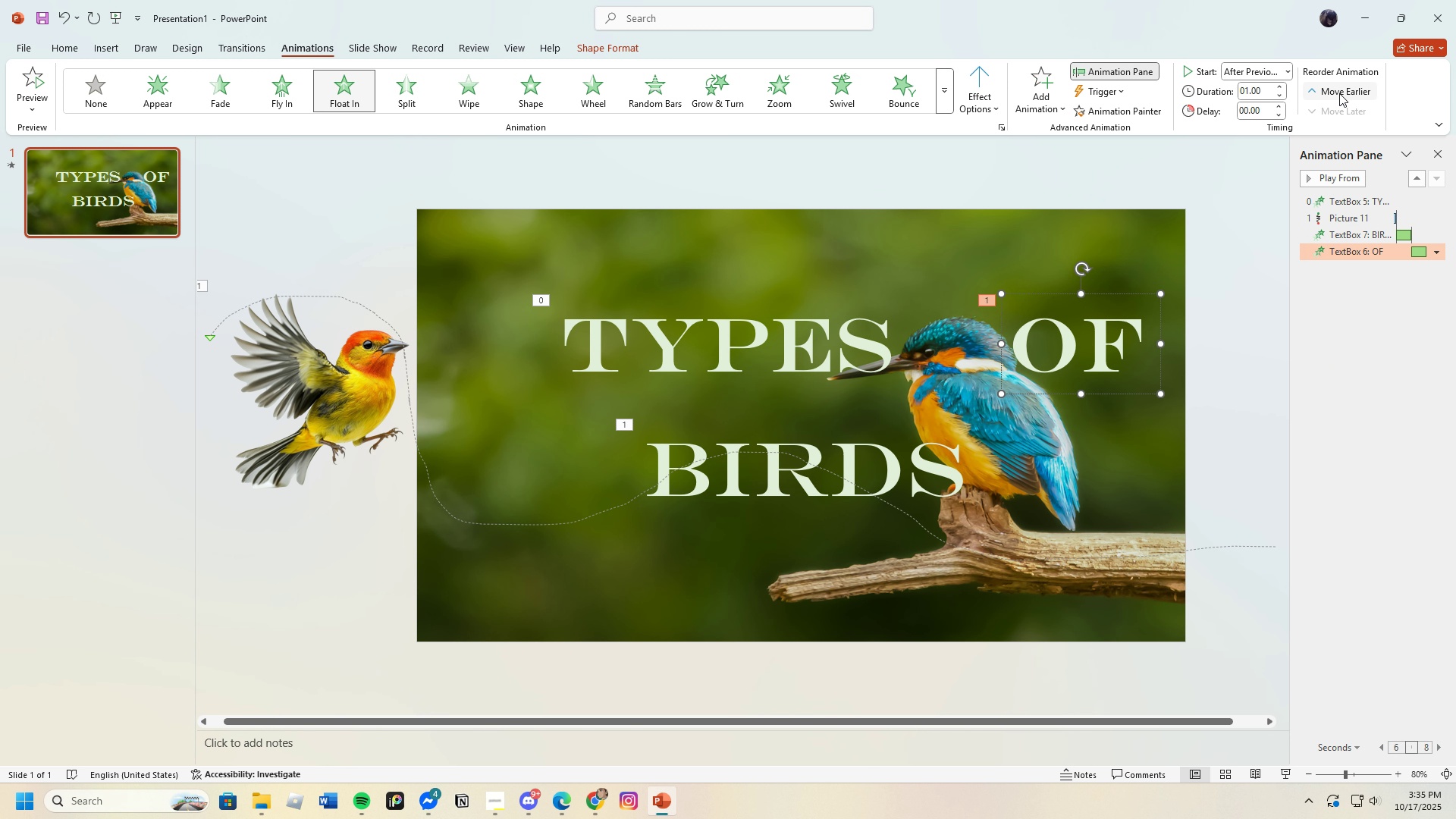 
left_click([1339, 93])
 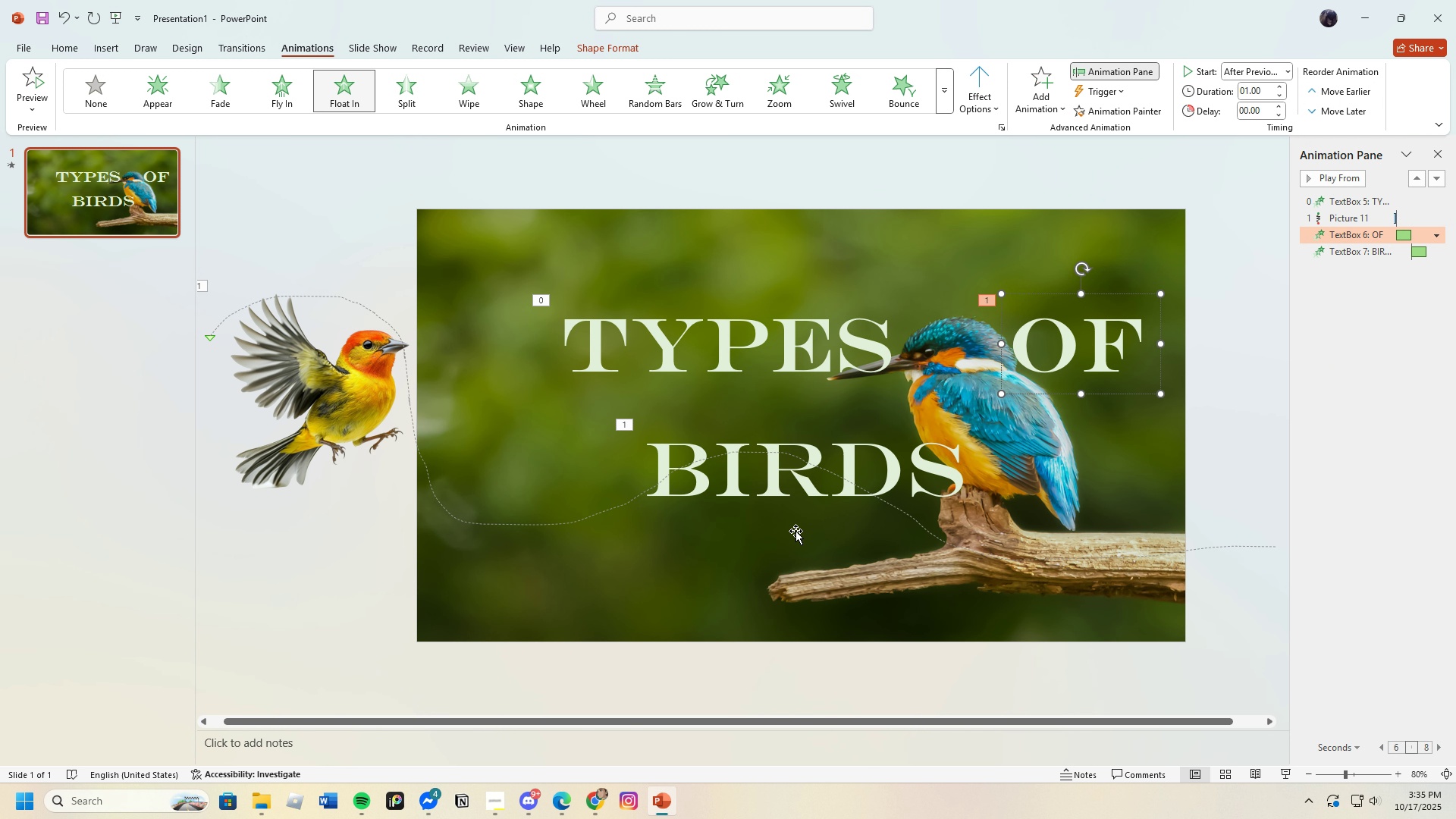 
left_click([795, 486])
 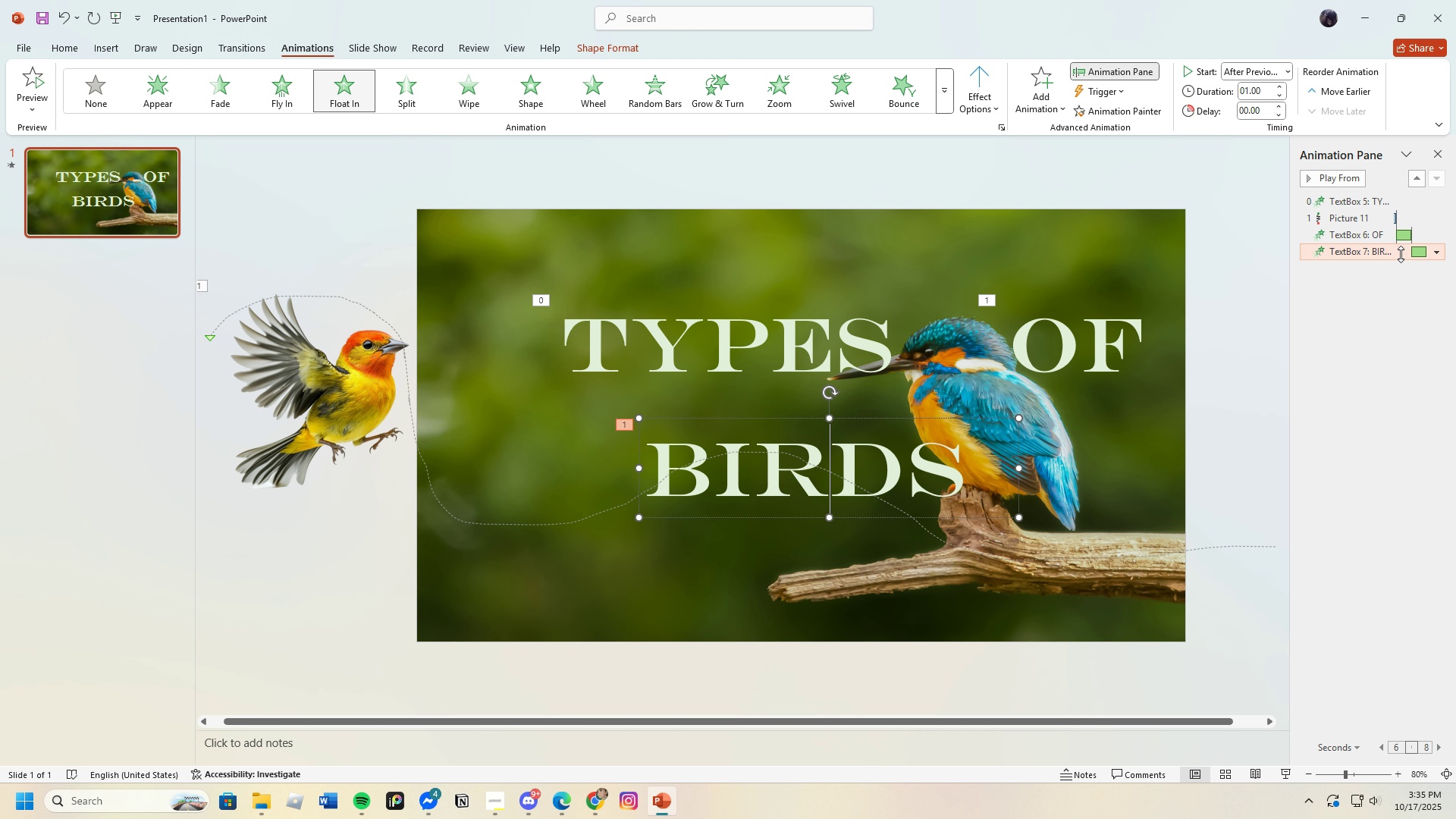 
left_click([1435, 259])
 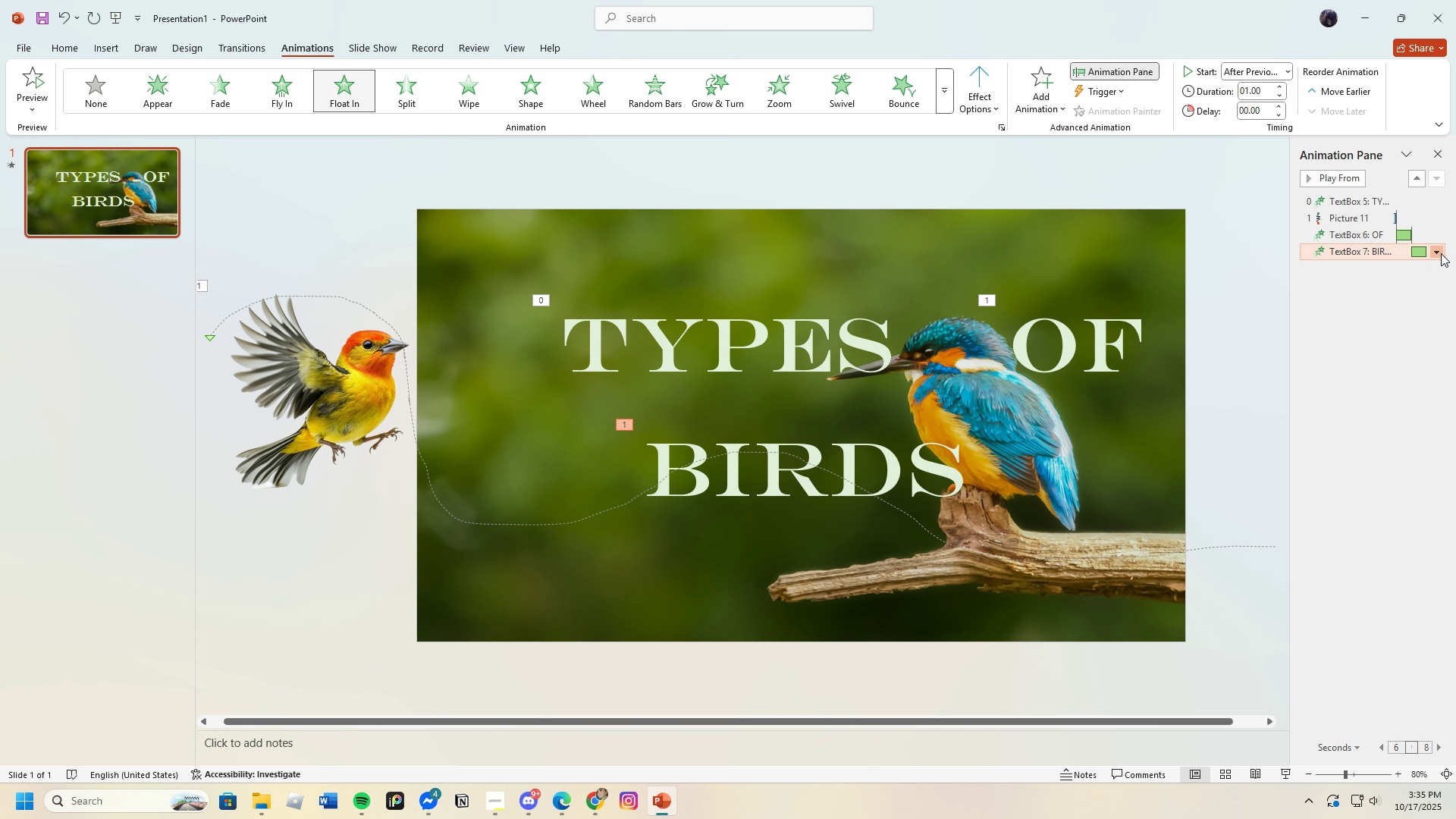 
left_click([1441, 252])
 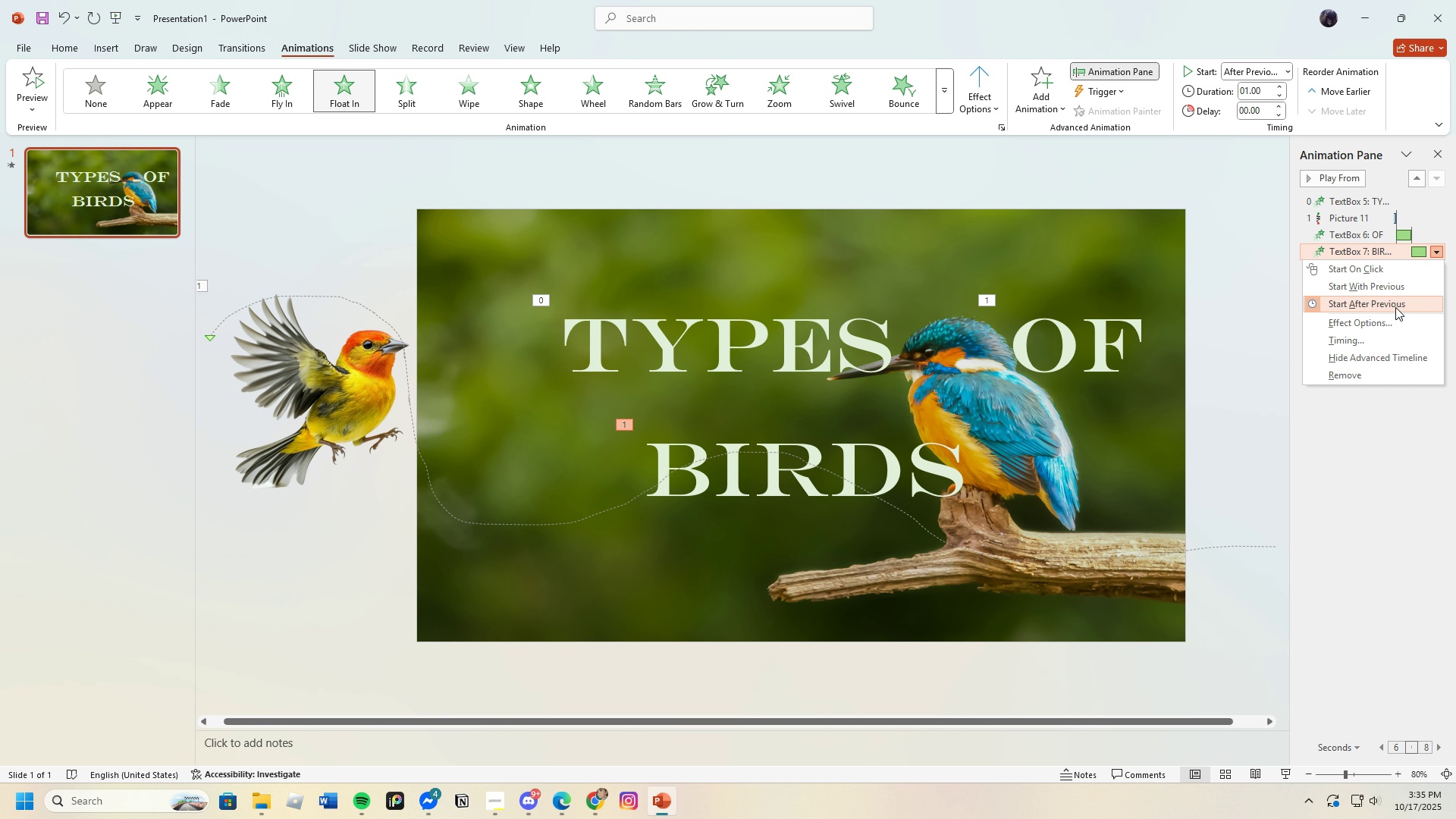 
left_click([1395, 307])
 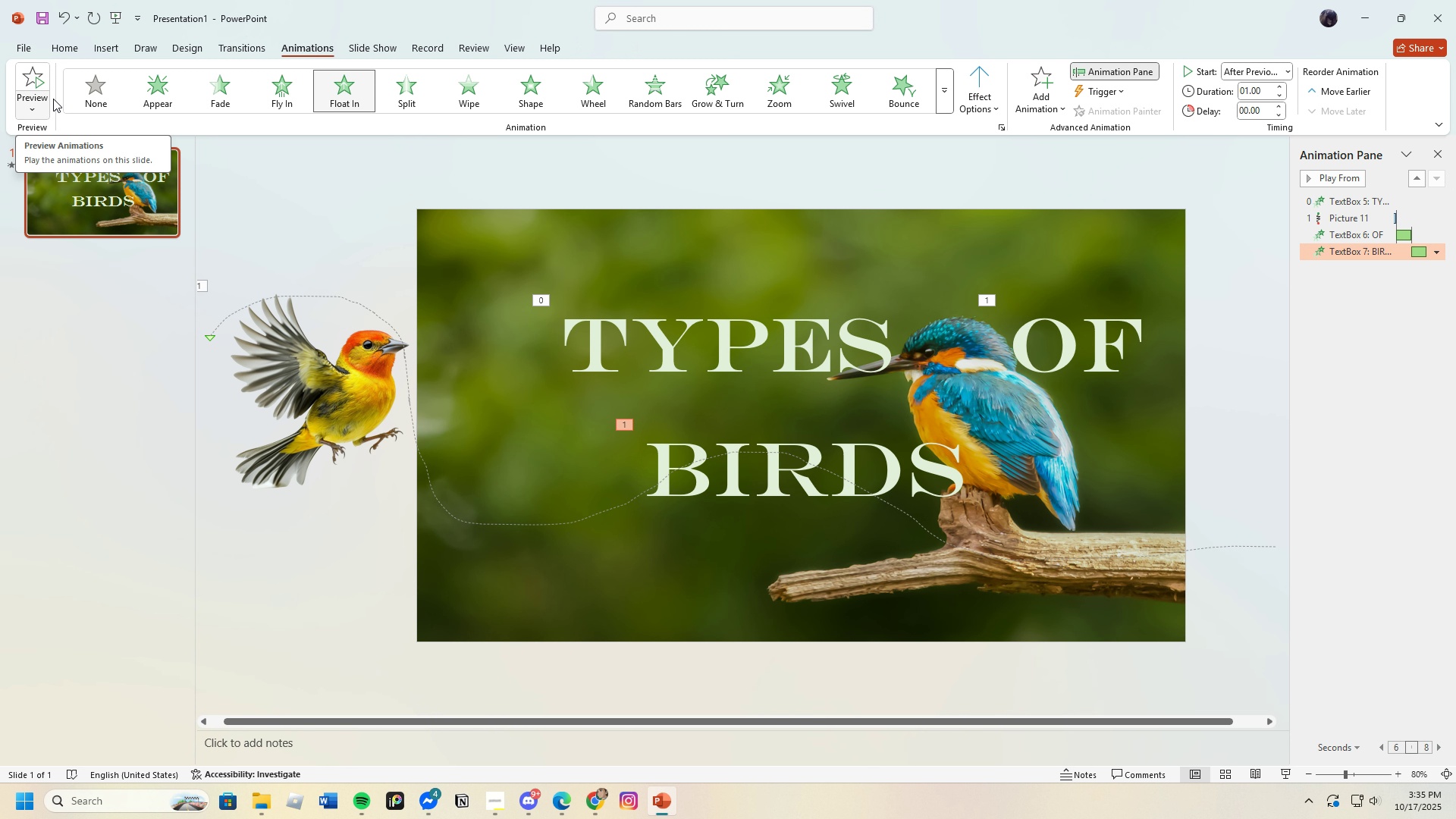 
wait(5.02)
 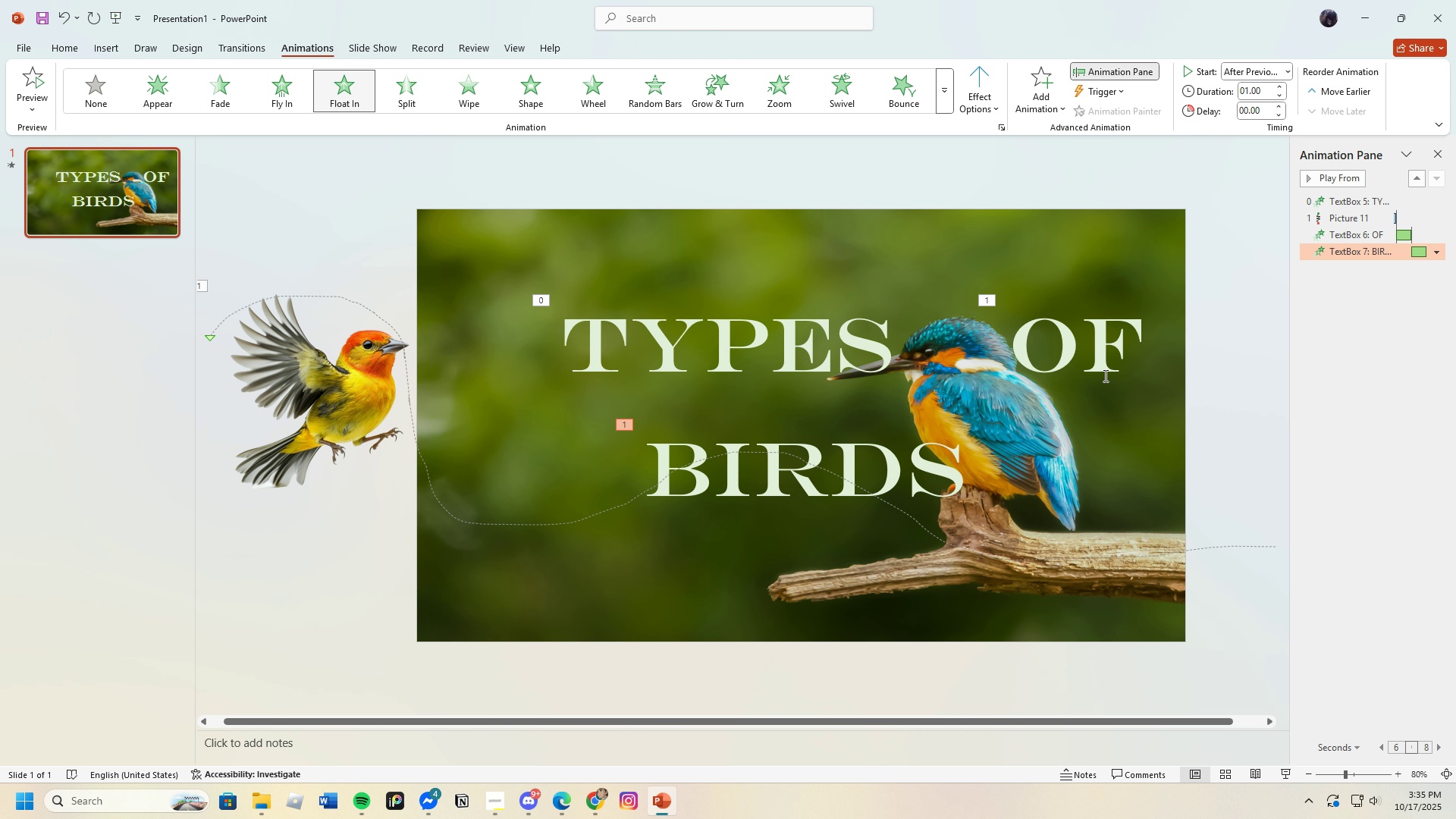 
left_click([263, 325])
 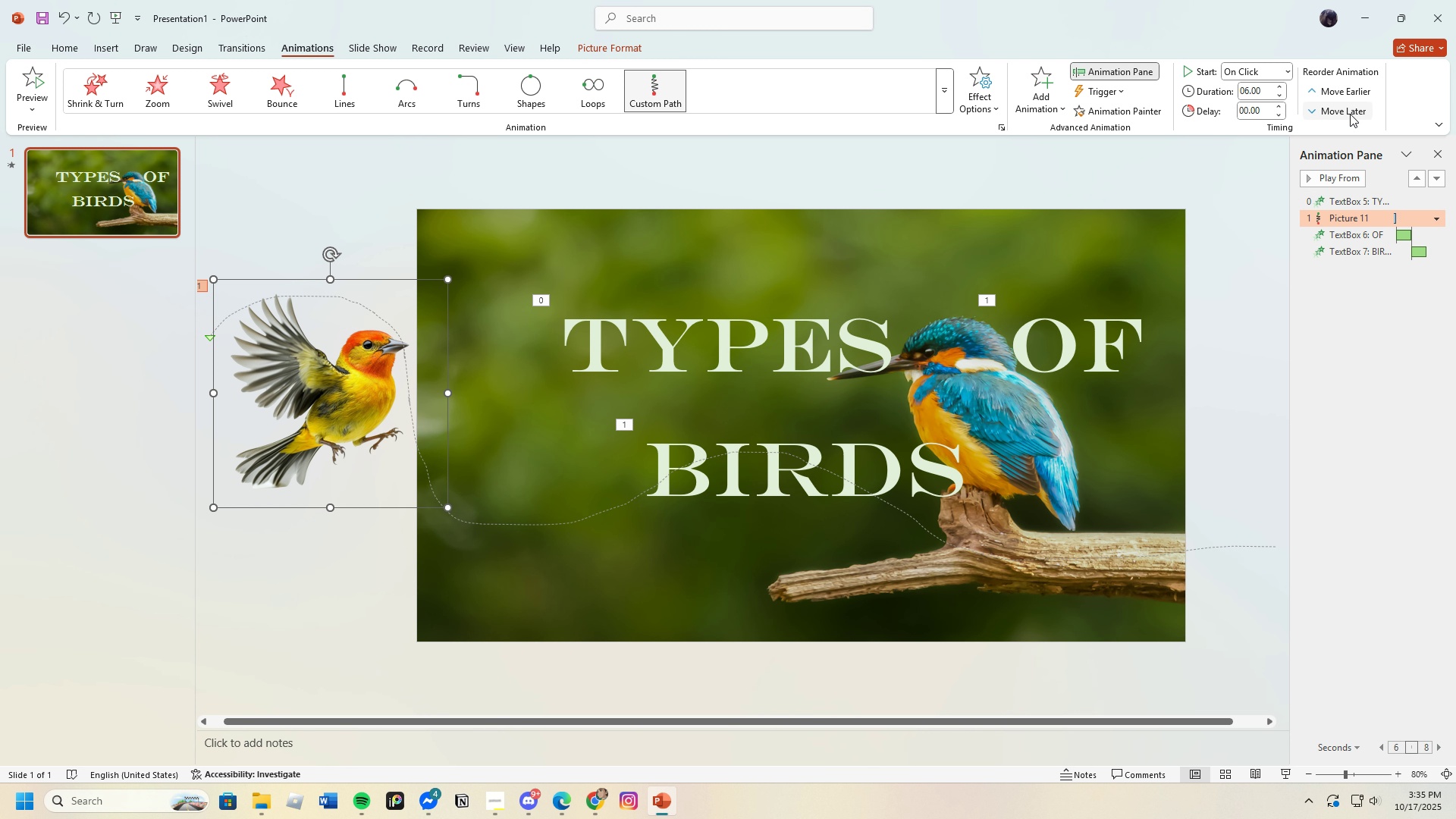 
left_click([1349, 111])
 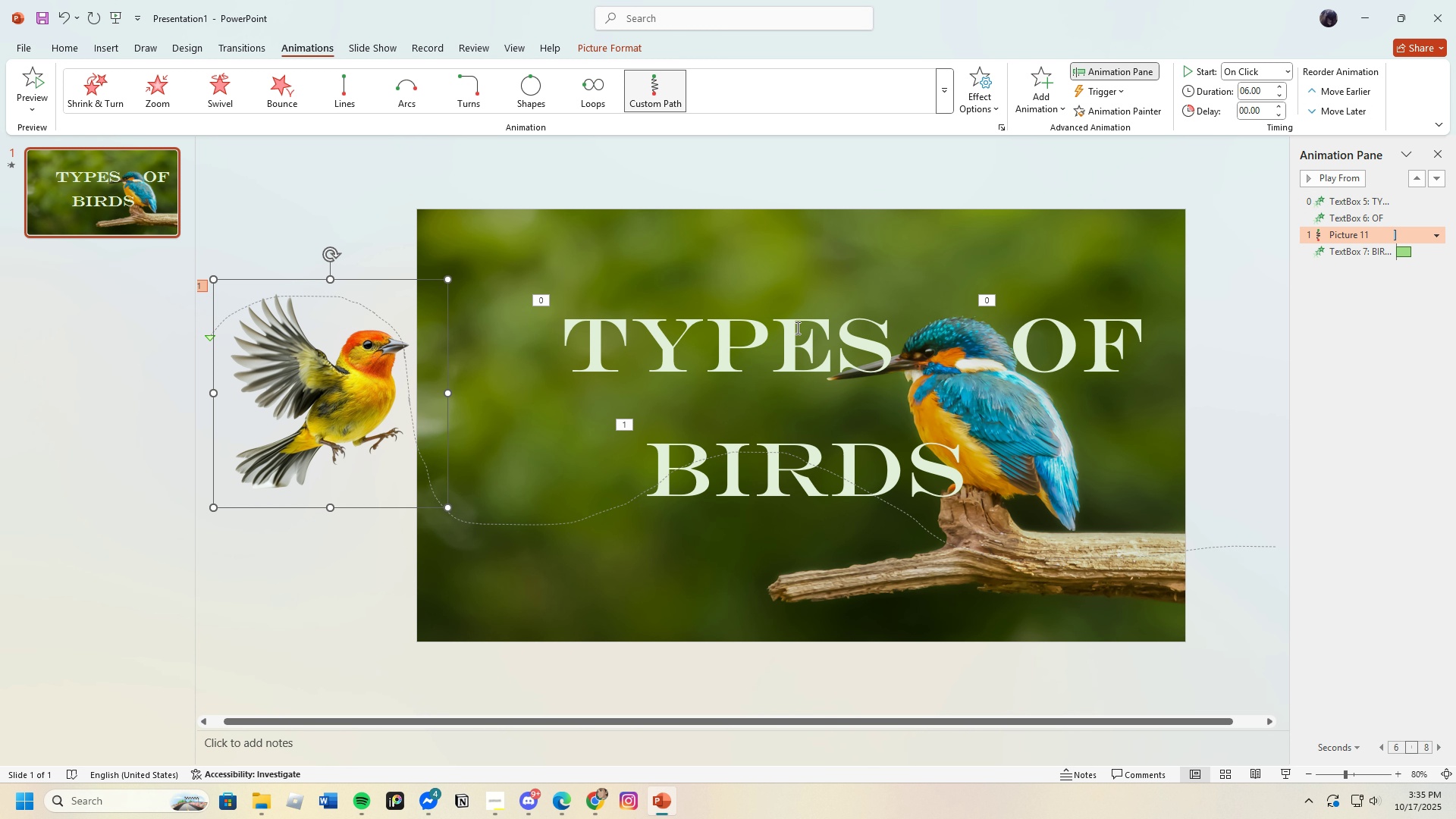 
left_click([777, 334])
 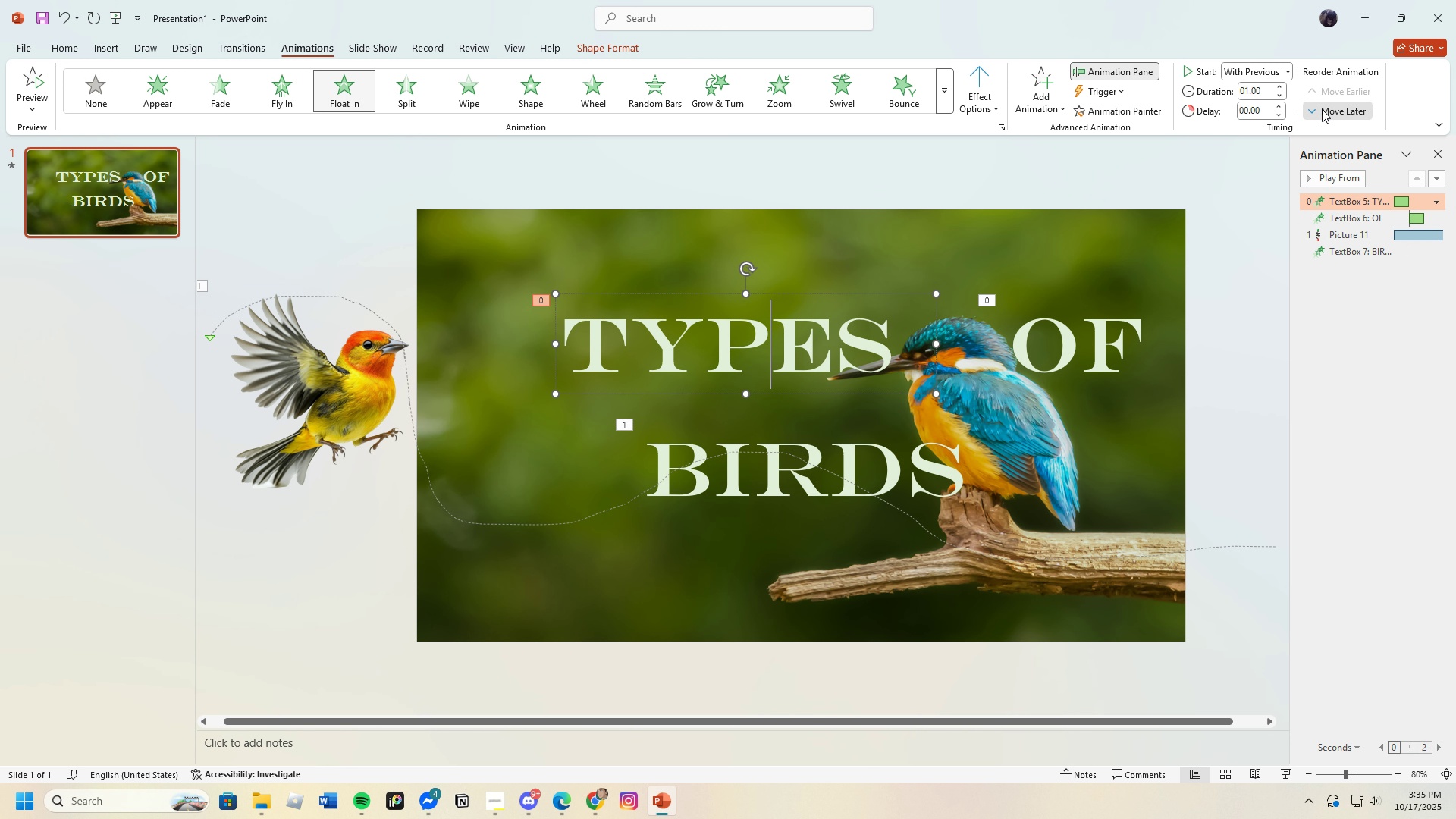 
left_click([1322, 109])
 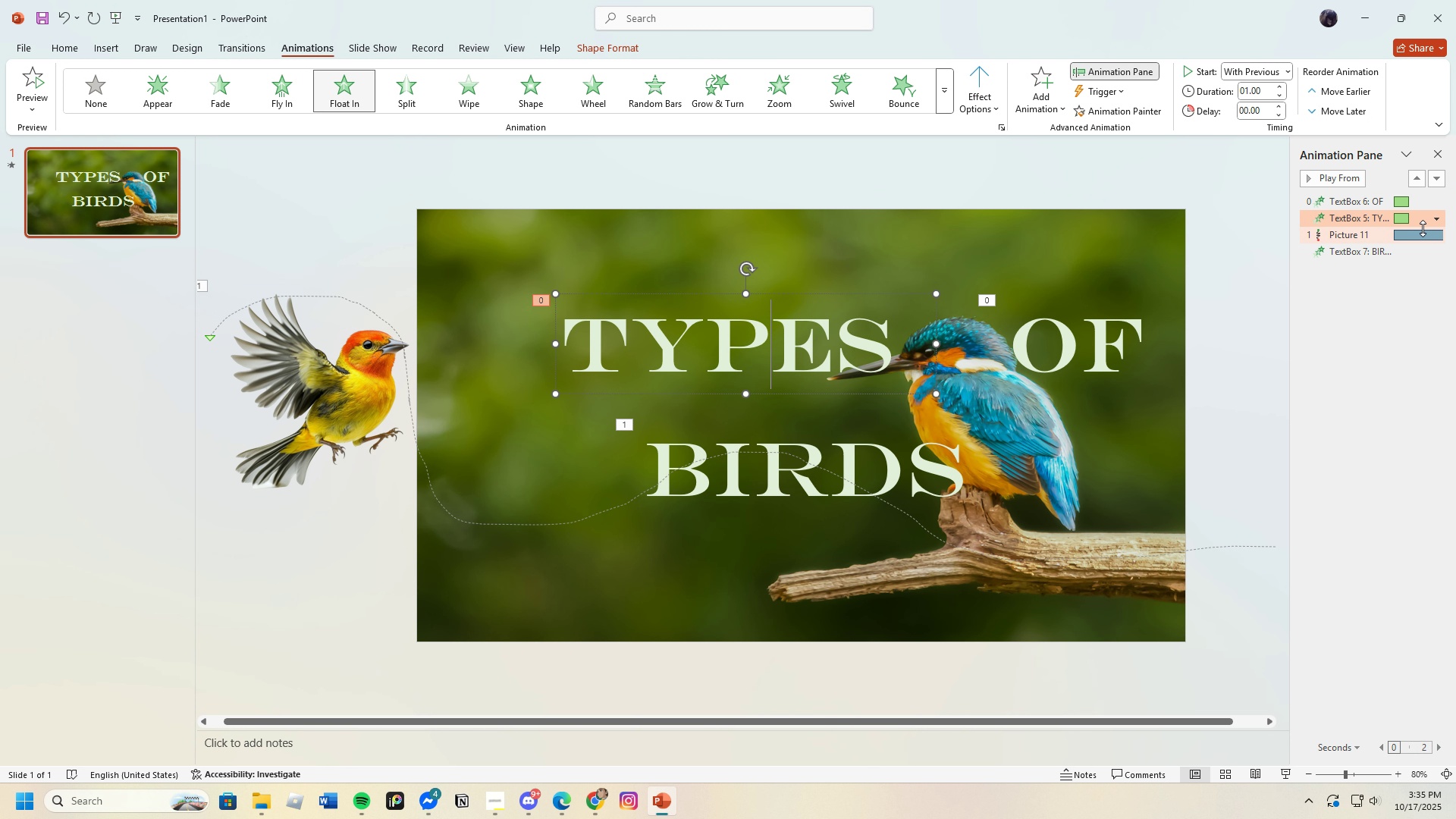 
wait(5.38)
 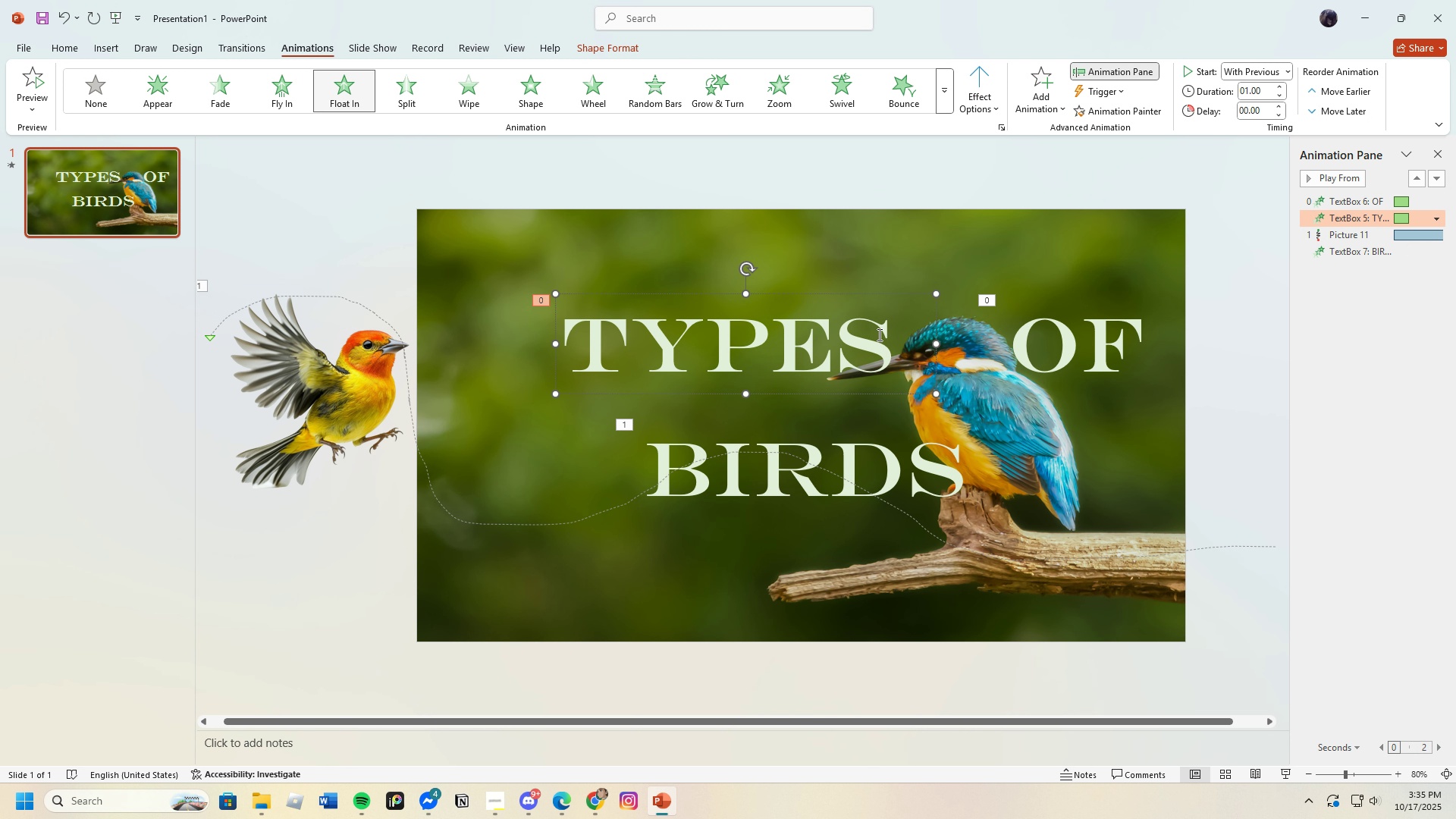 
left_click([1364, 243])
 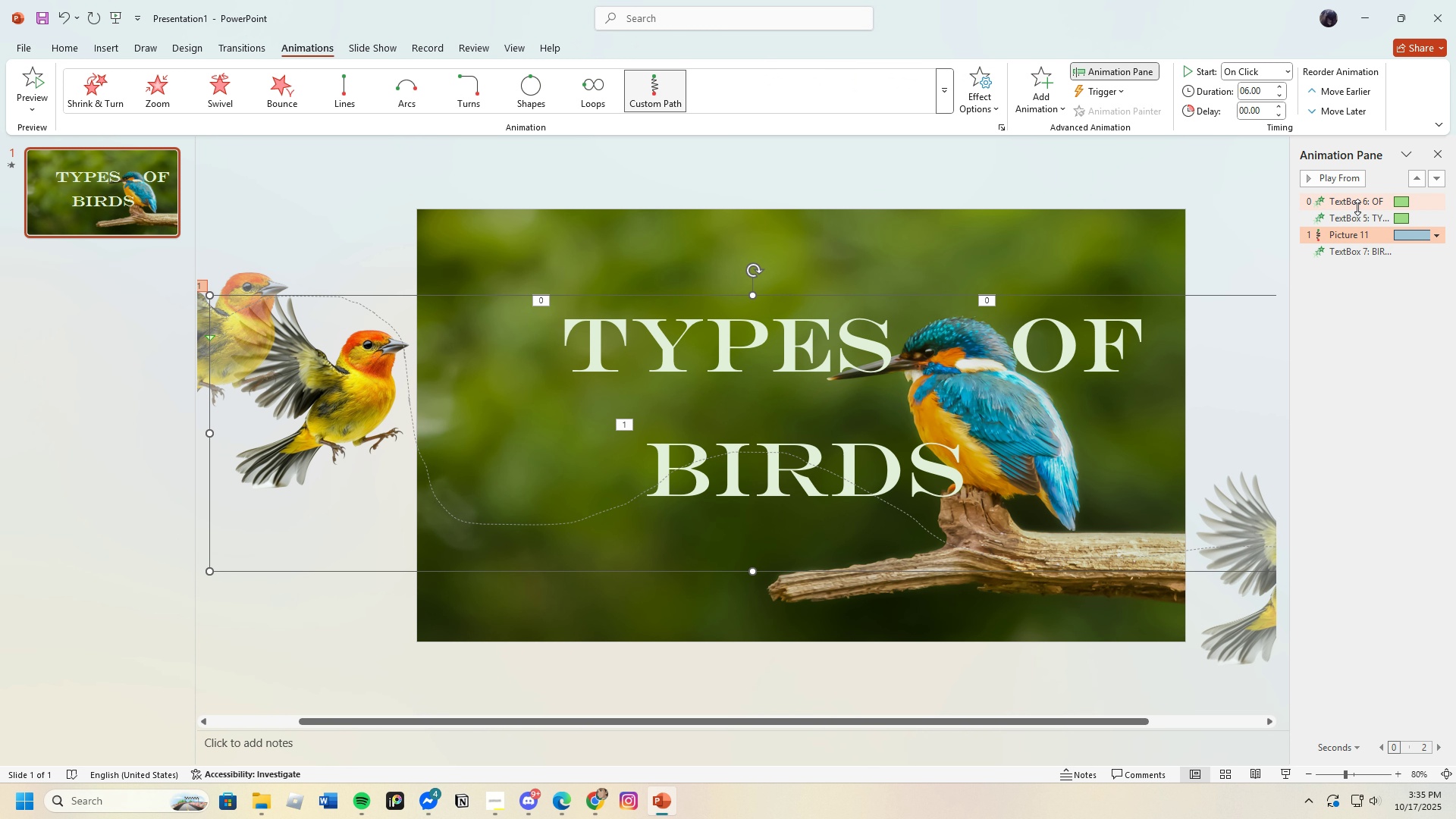 
mouse_move([1363, 219])
 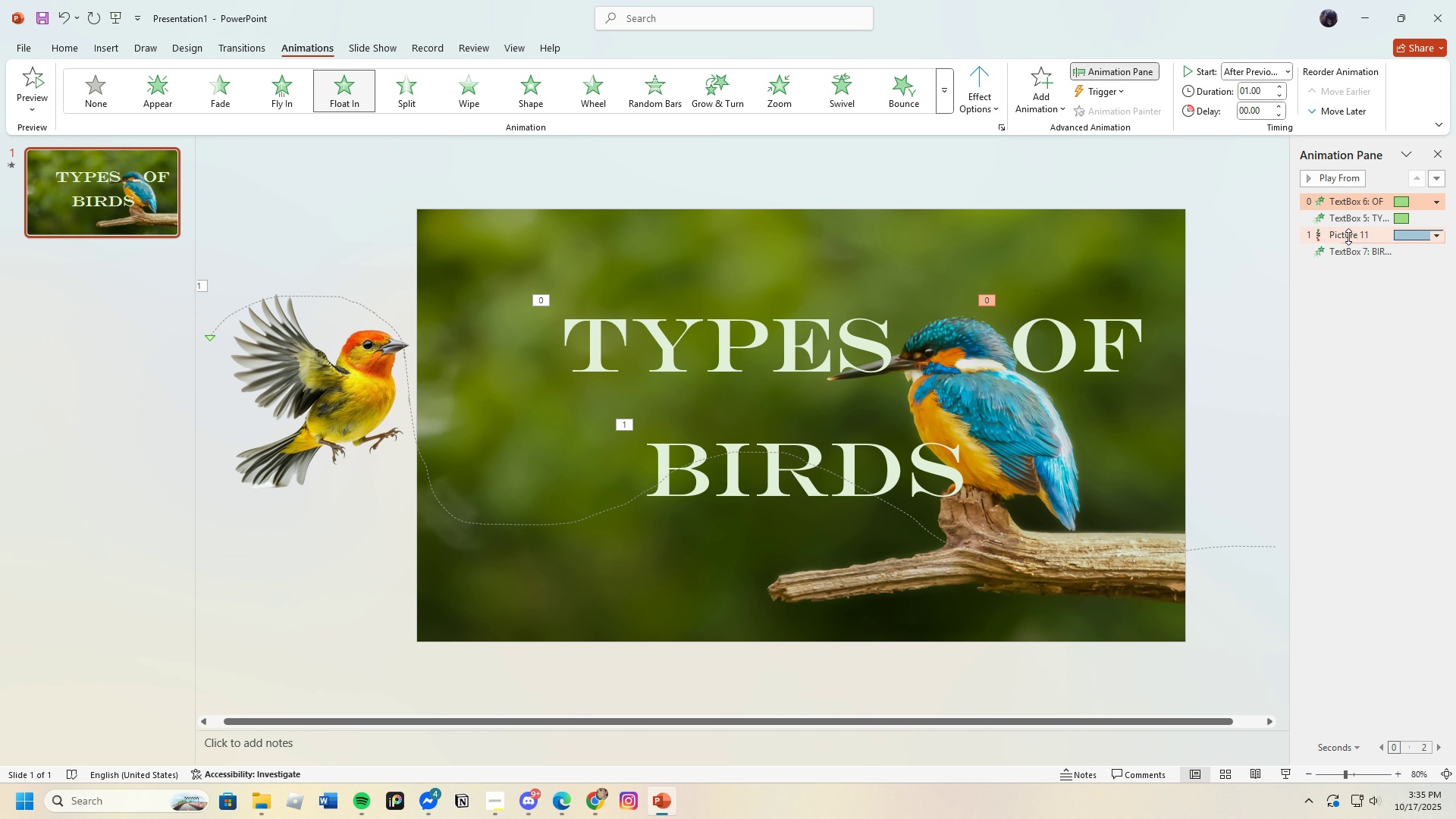 
left_click([1348, 237])
 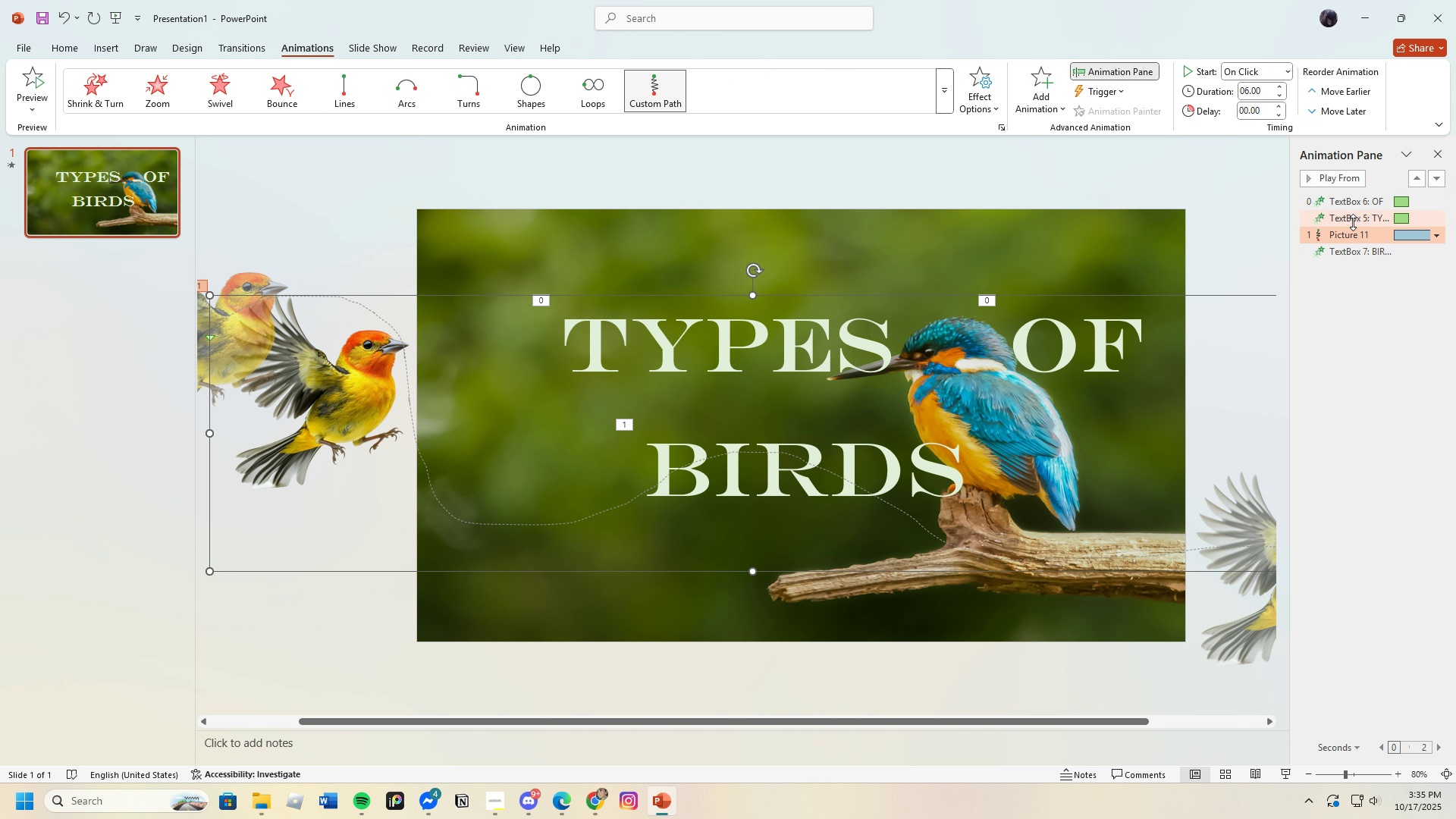 
left_click([1353, 222])
 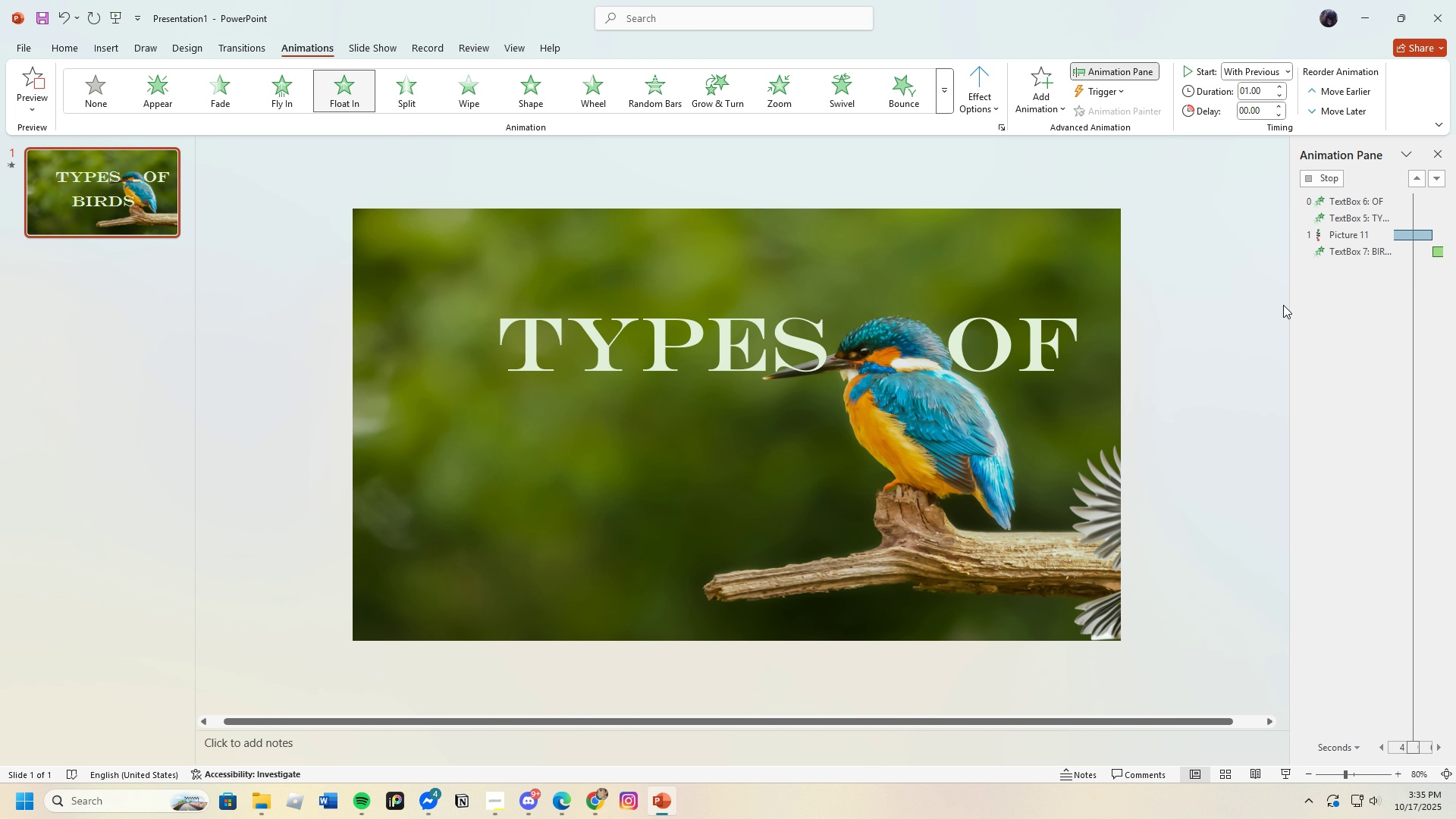 
wait(14.55)
 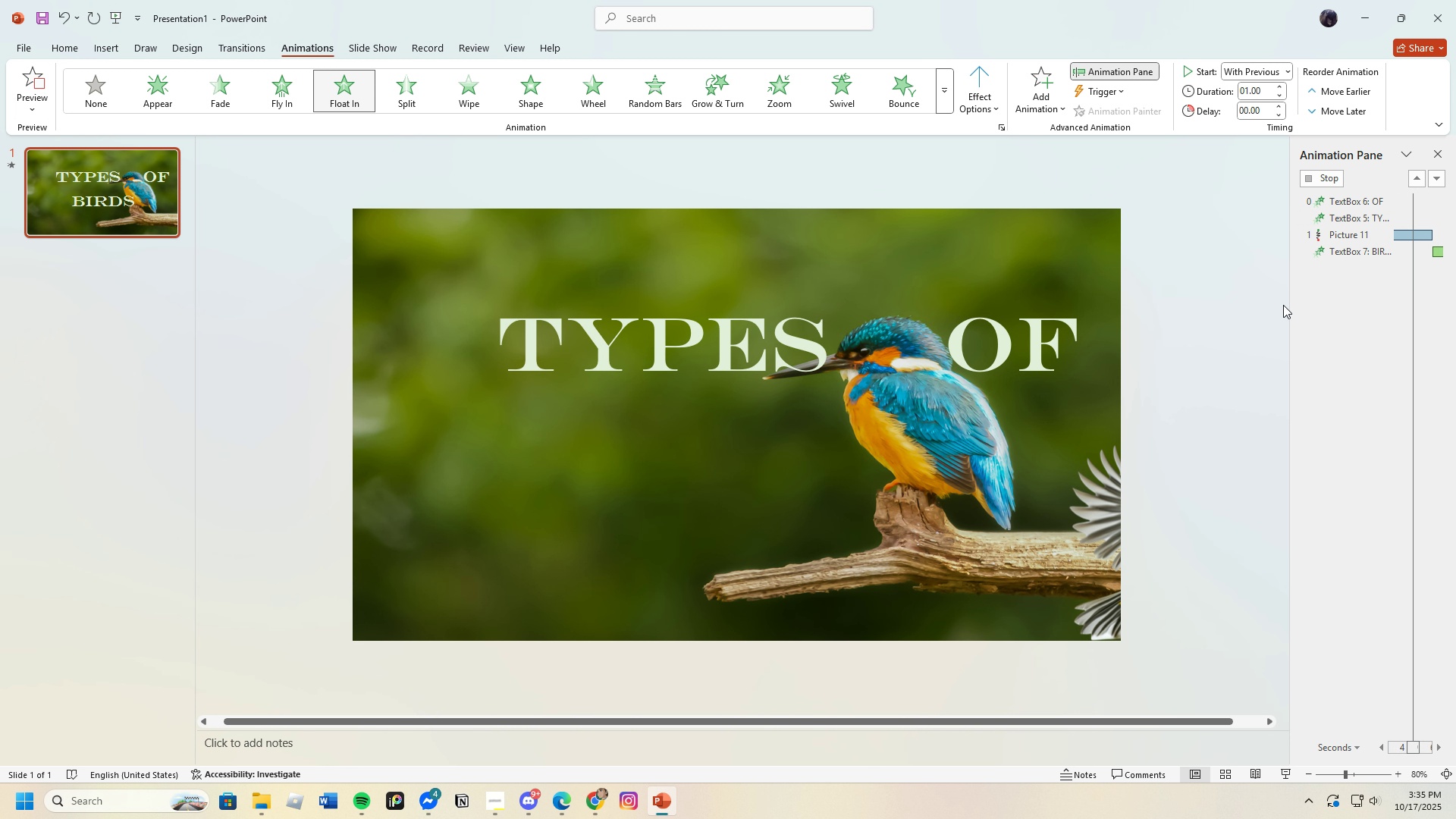 
left_click([1355, 253])
 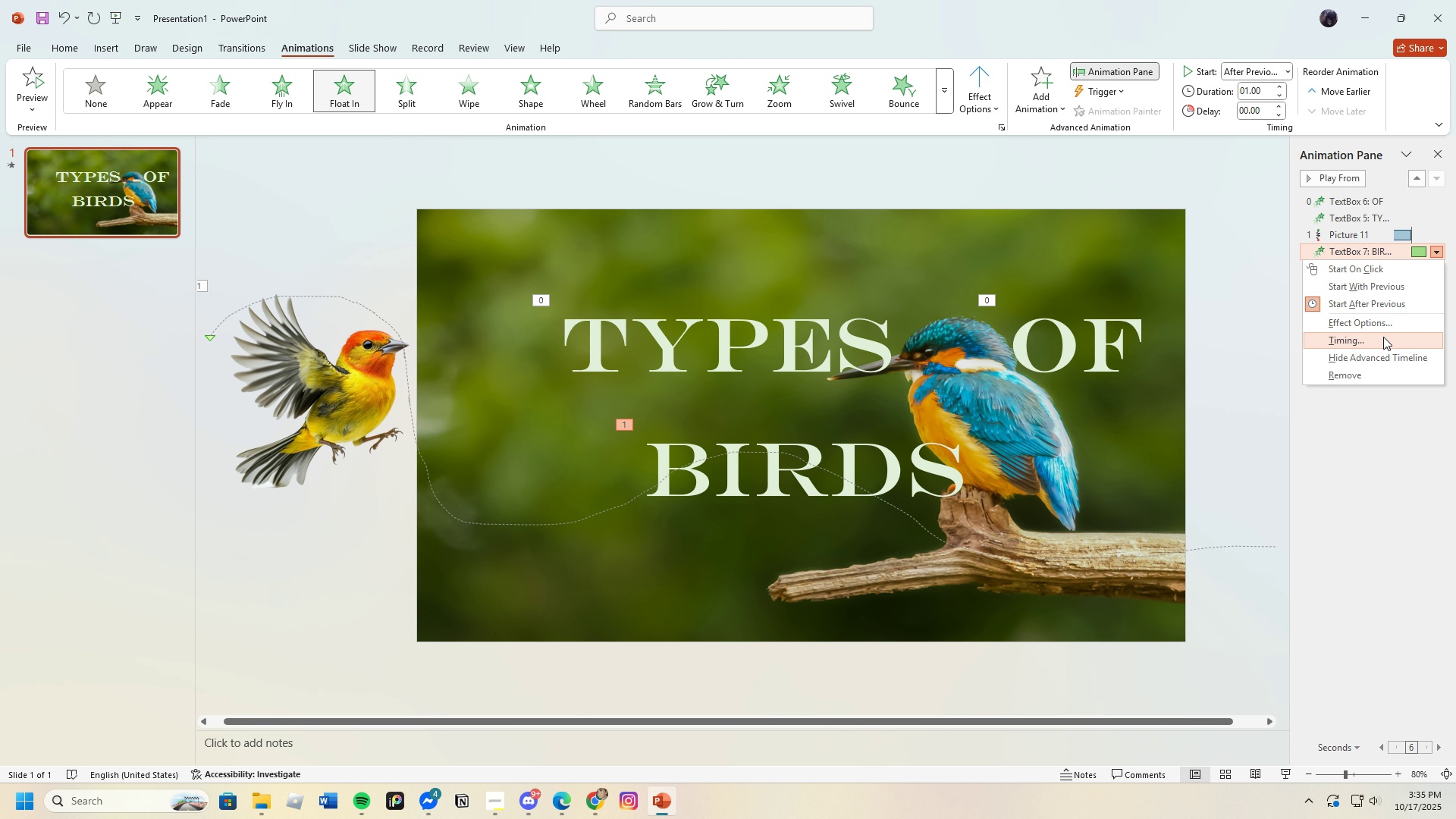 
left_click([1384, 286])
 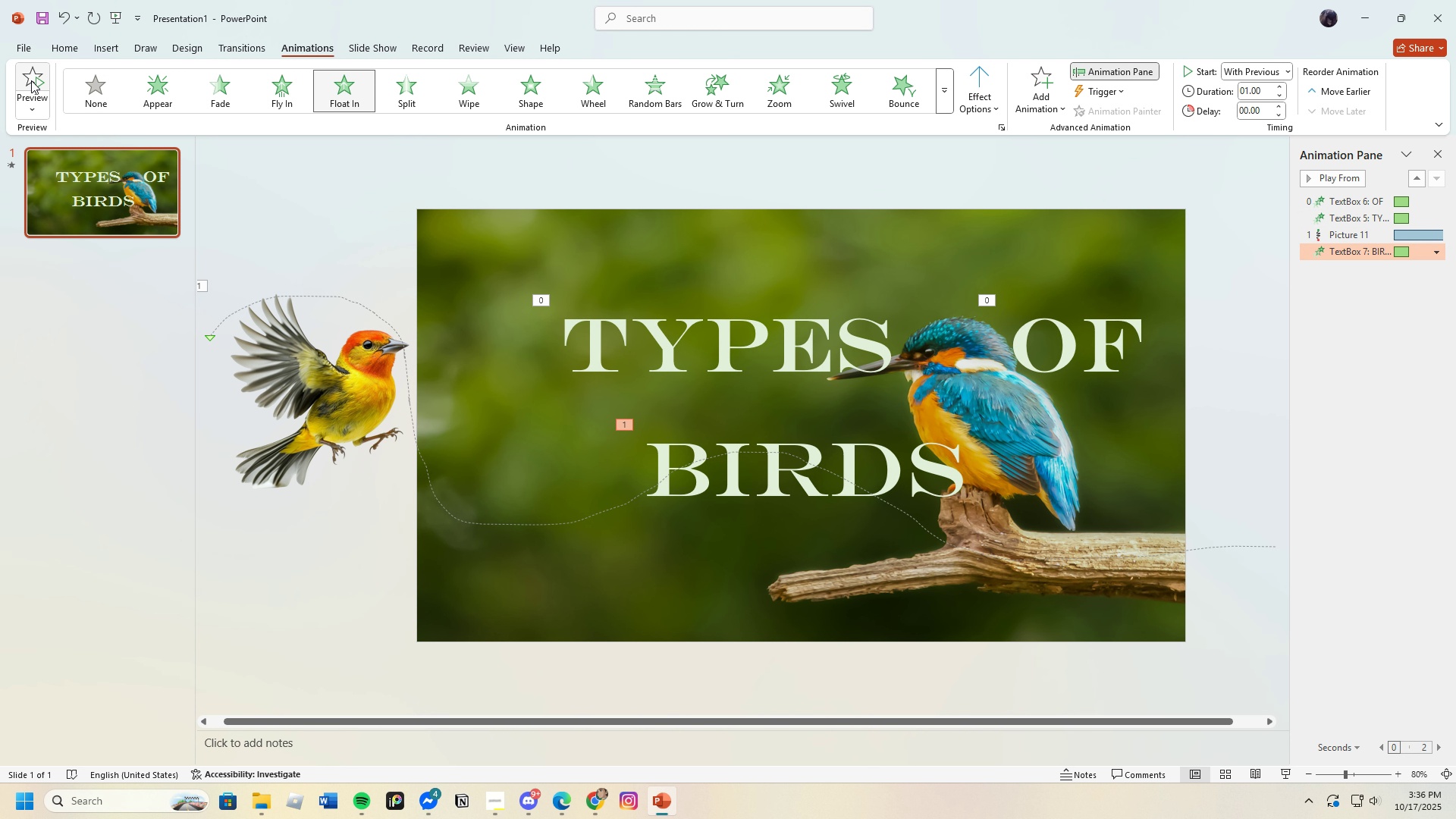 
left_click([42, 80])
 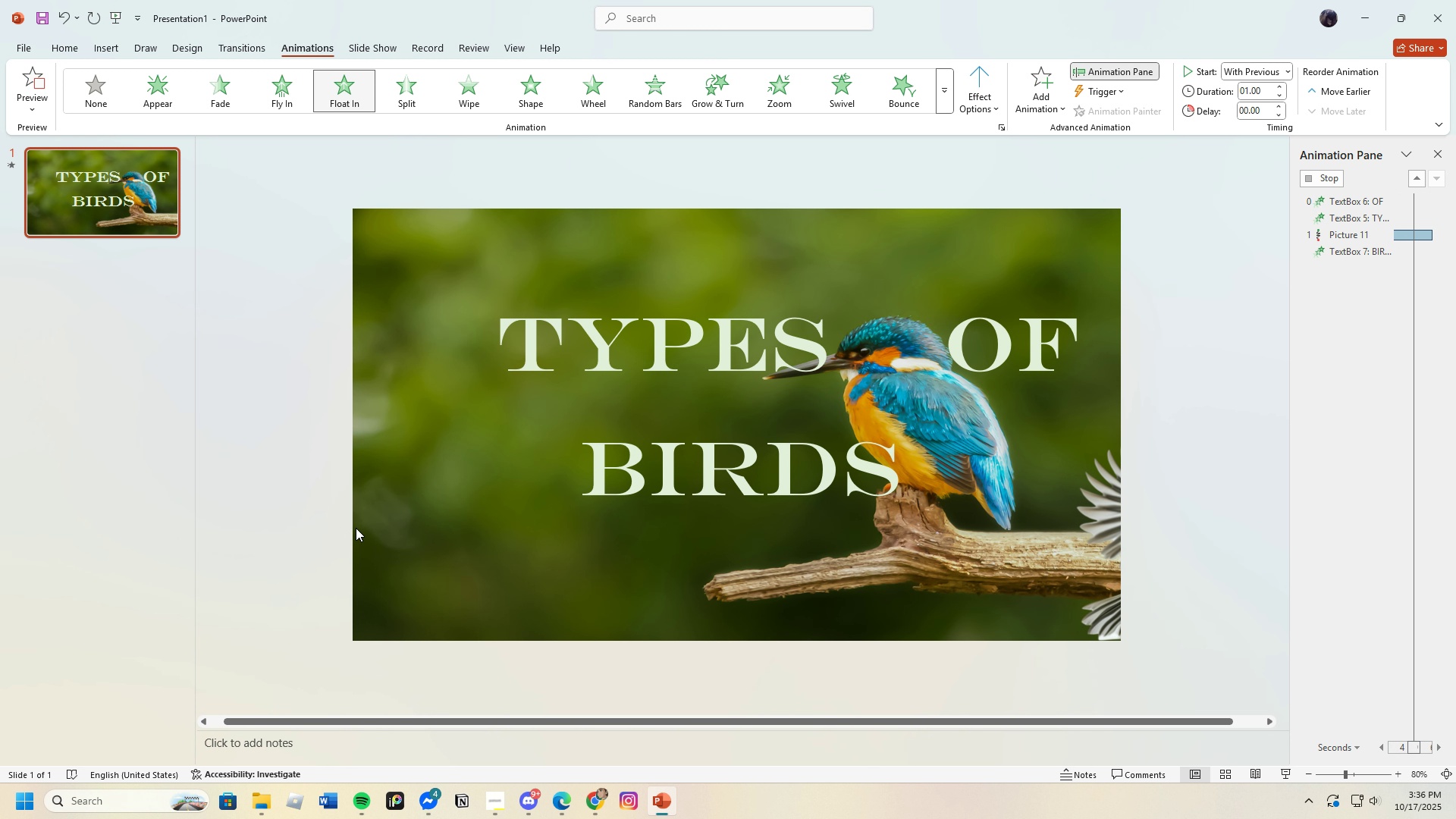 
wait(7.77)
 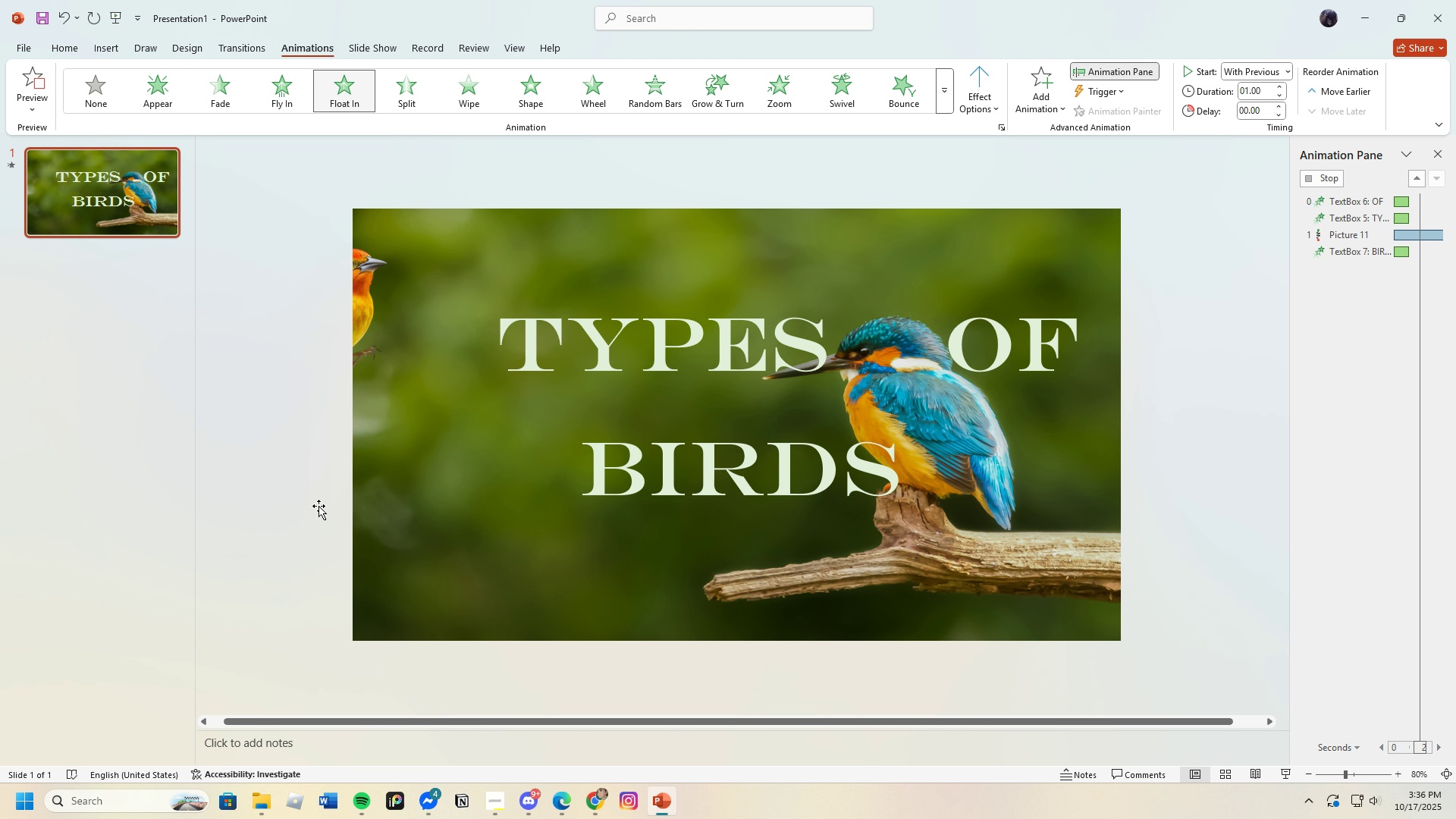 
left_click([1289, 774])
 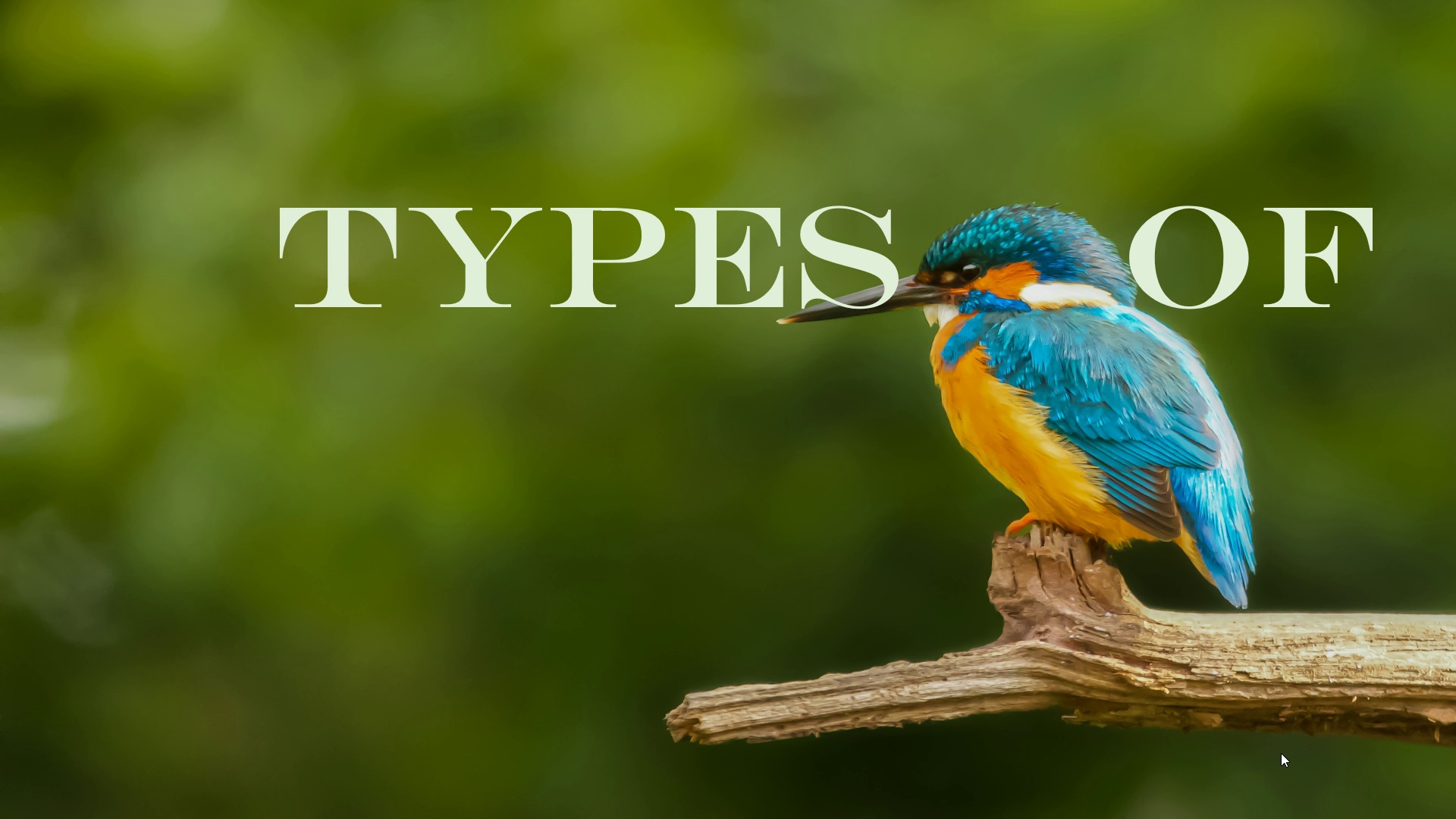 
wait(5.2)
 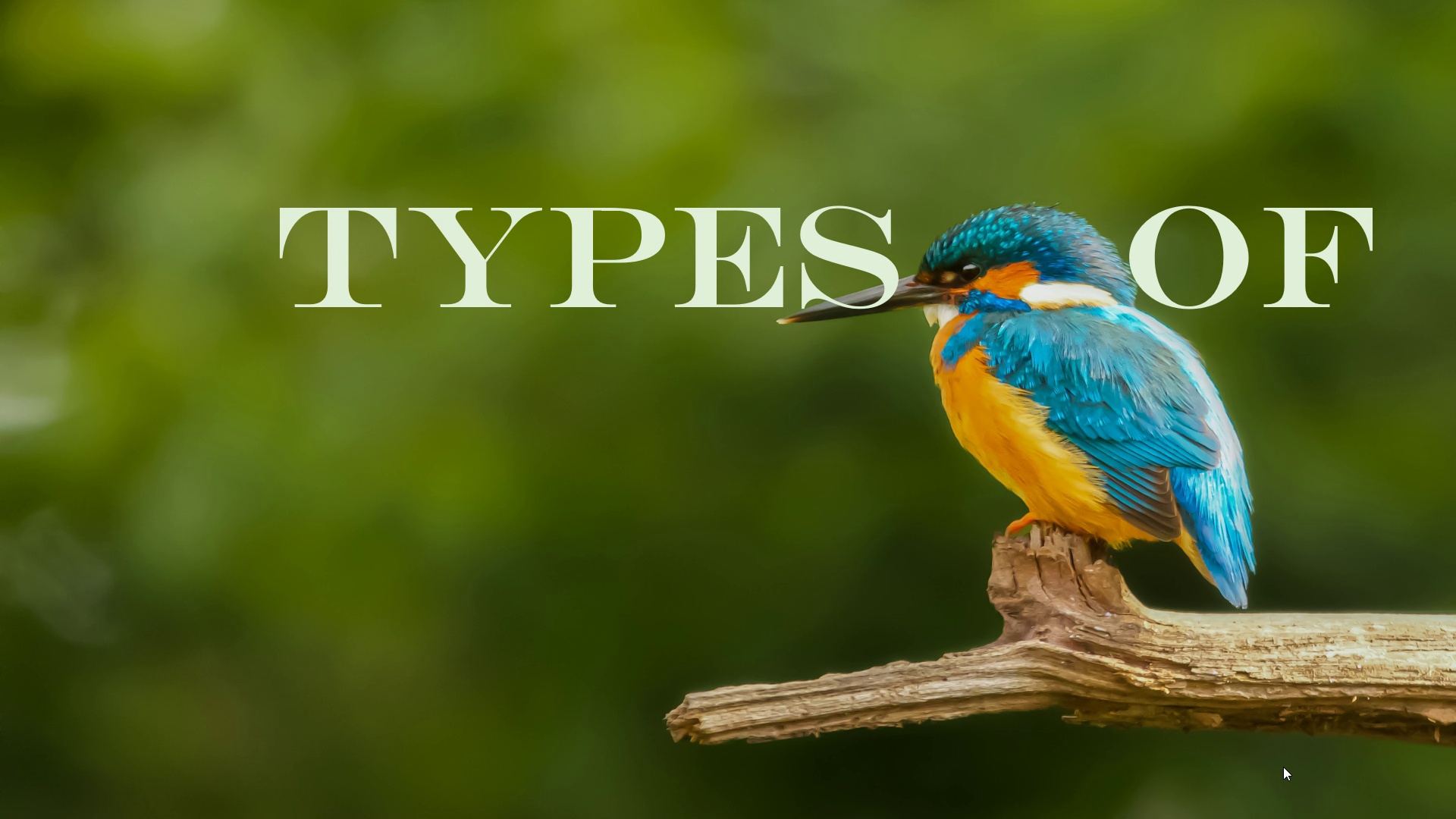 
key(ArrowRight)
 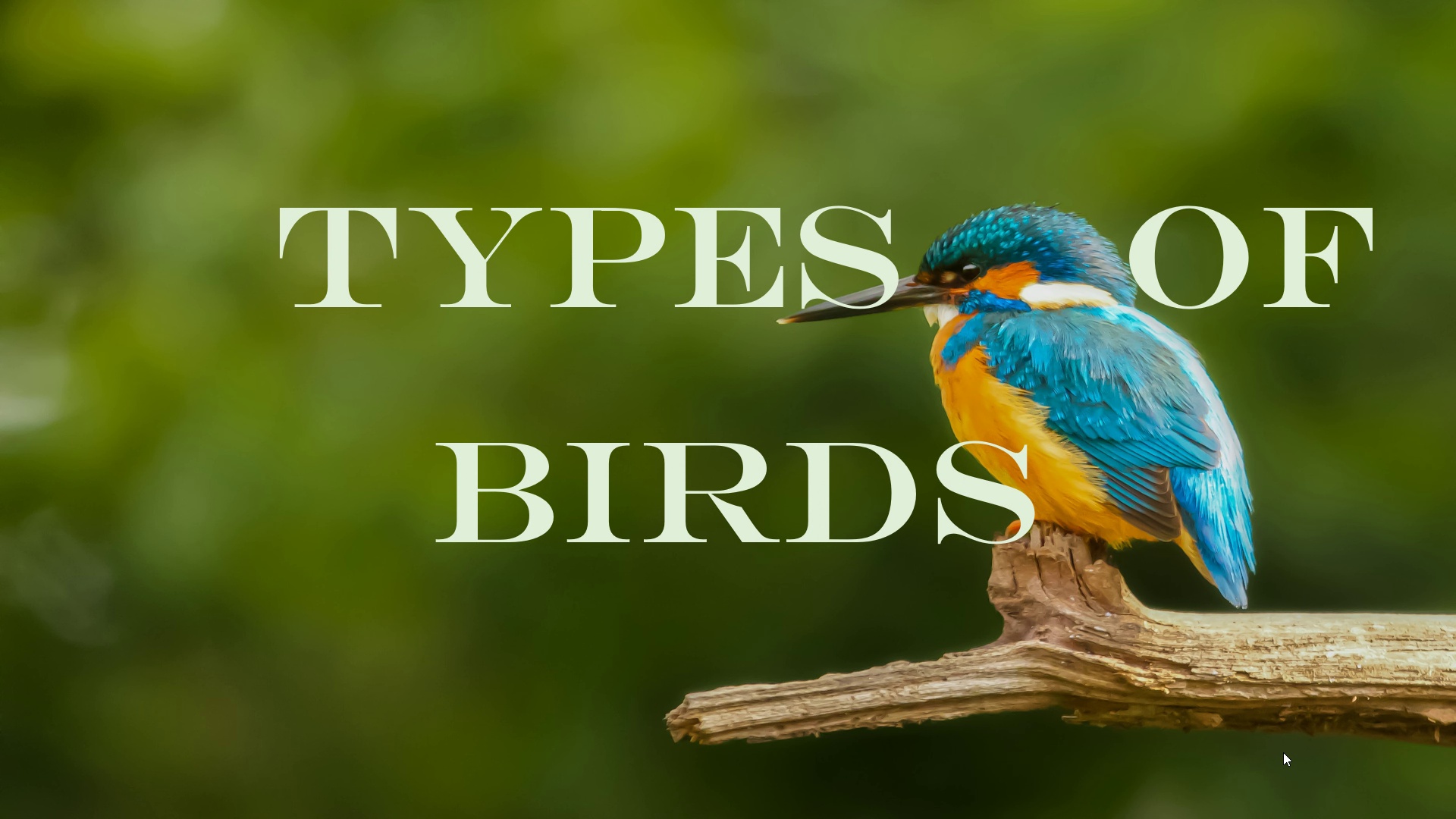 
wait(6.82)
 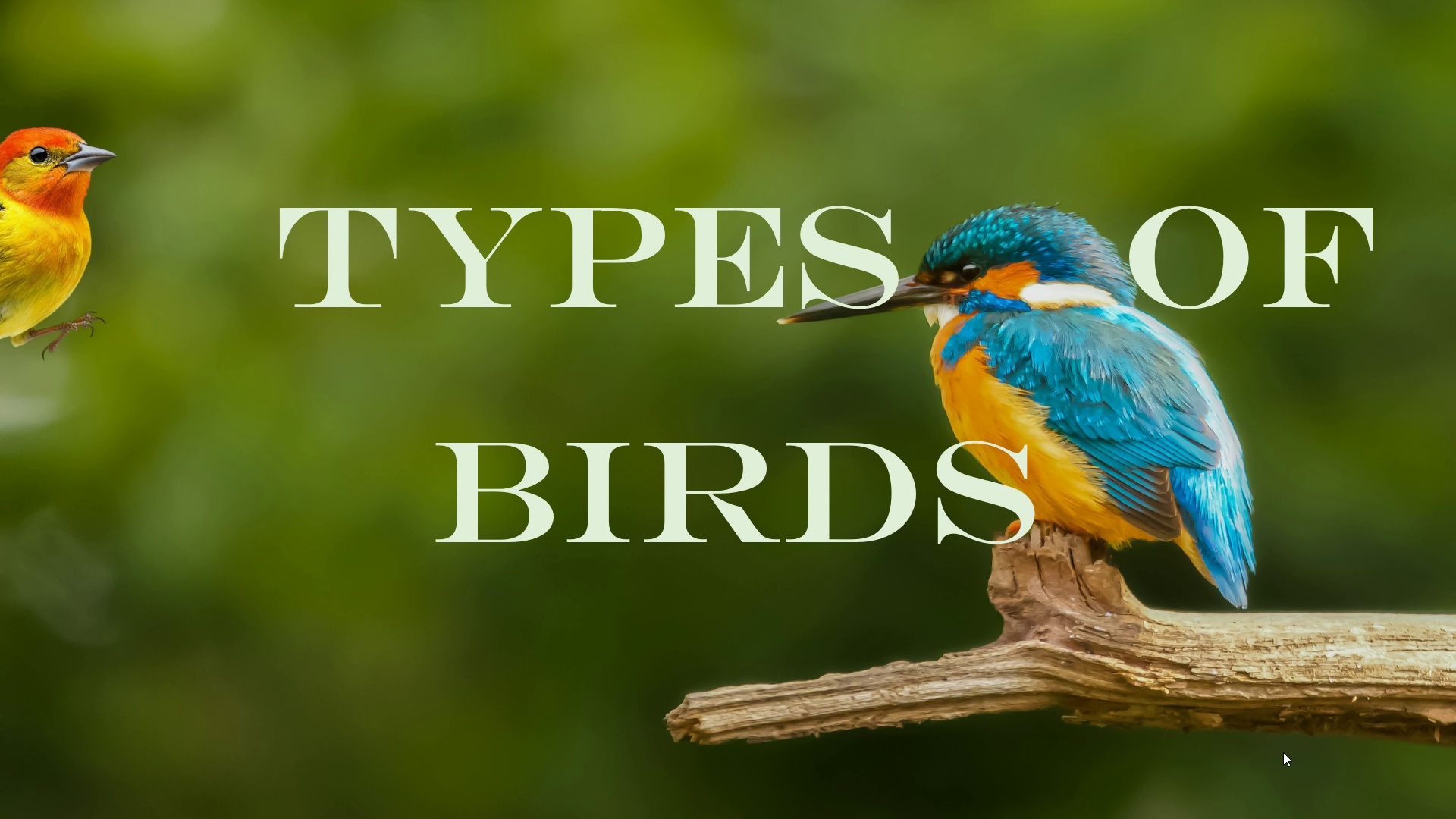 
key(ArrowRight)
 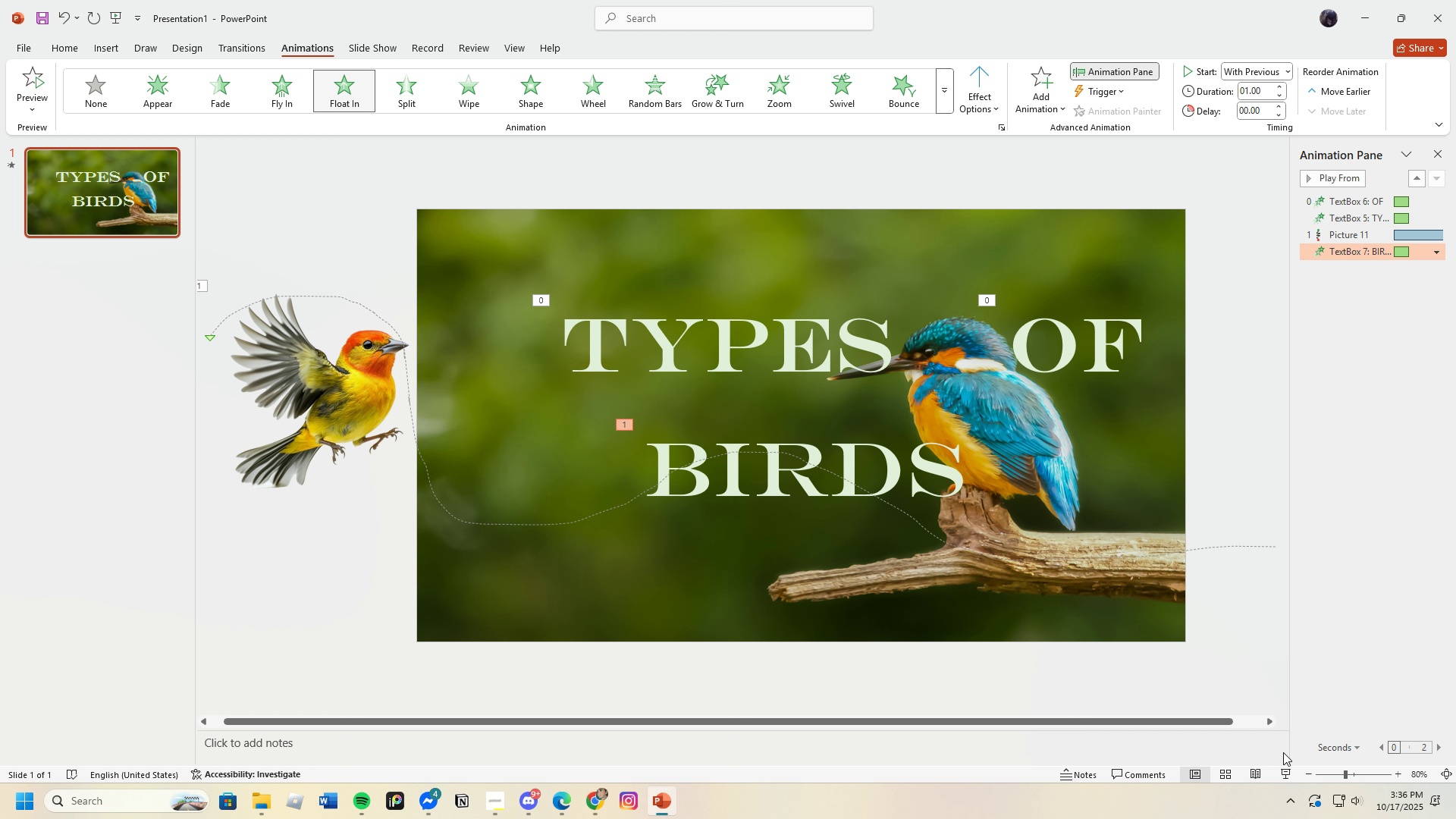 
key(ArrowRight)
 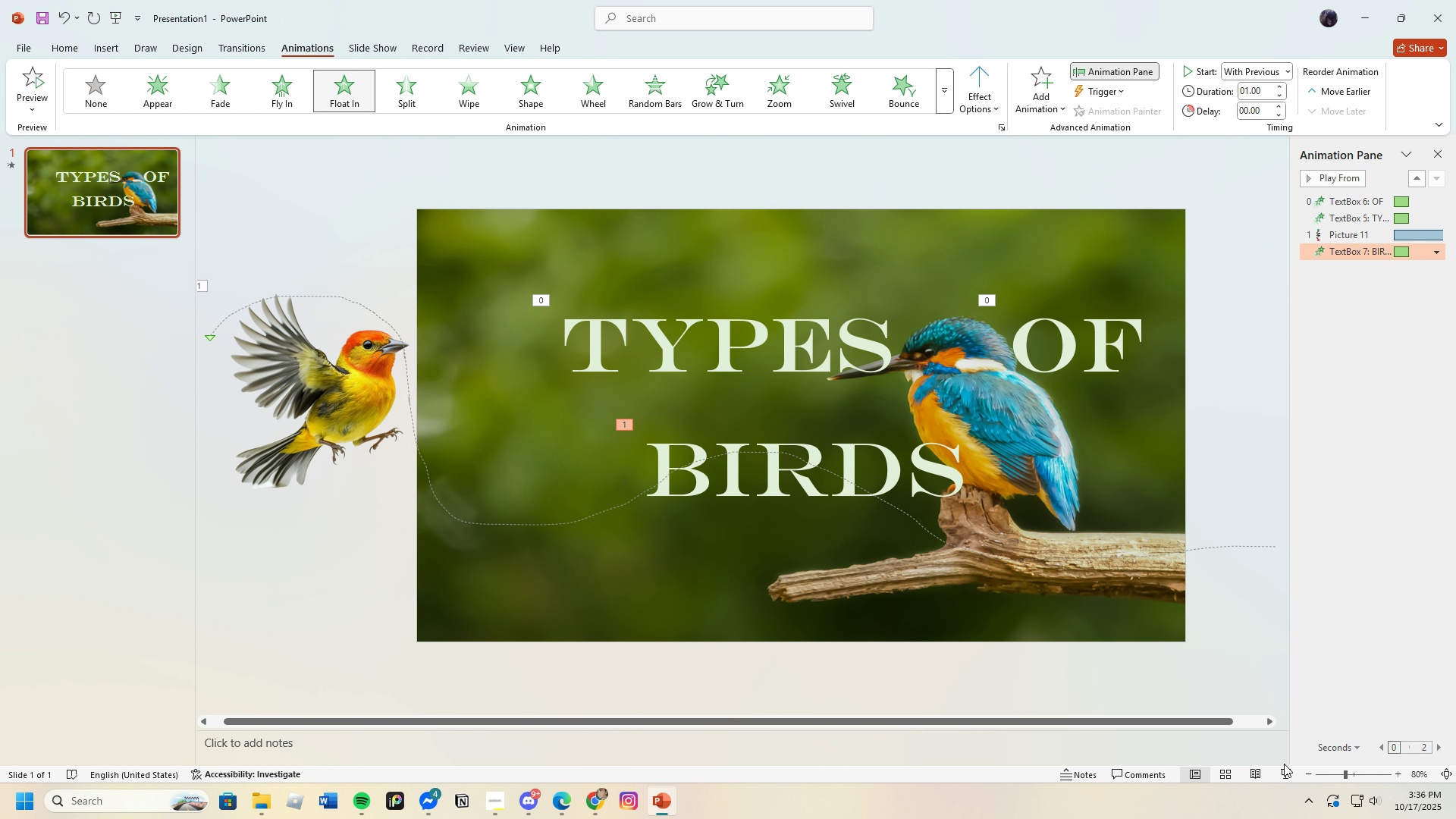 
left_click([1285, 769])
 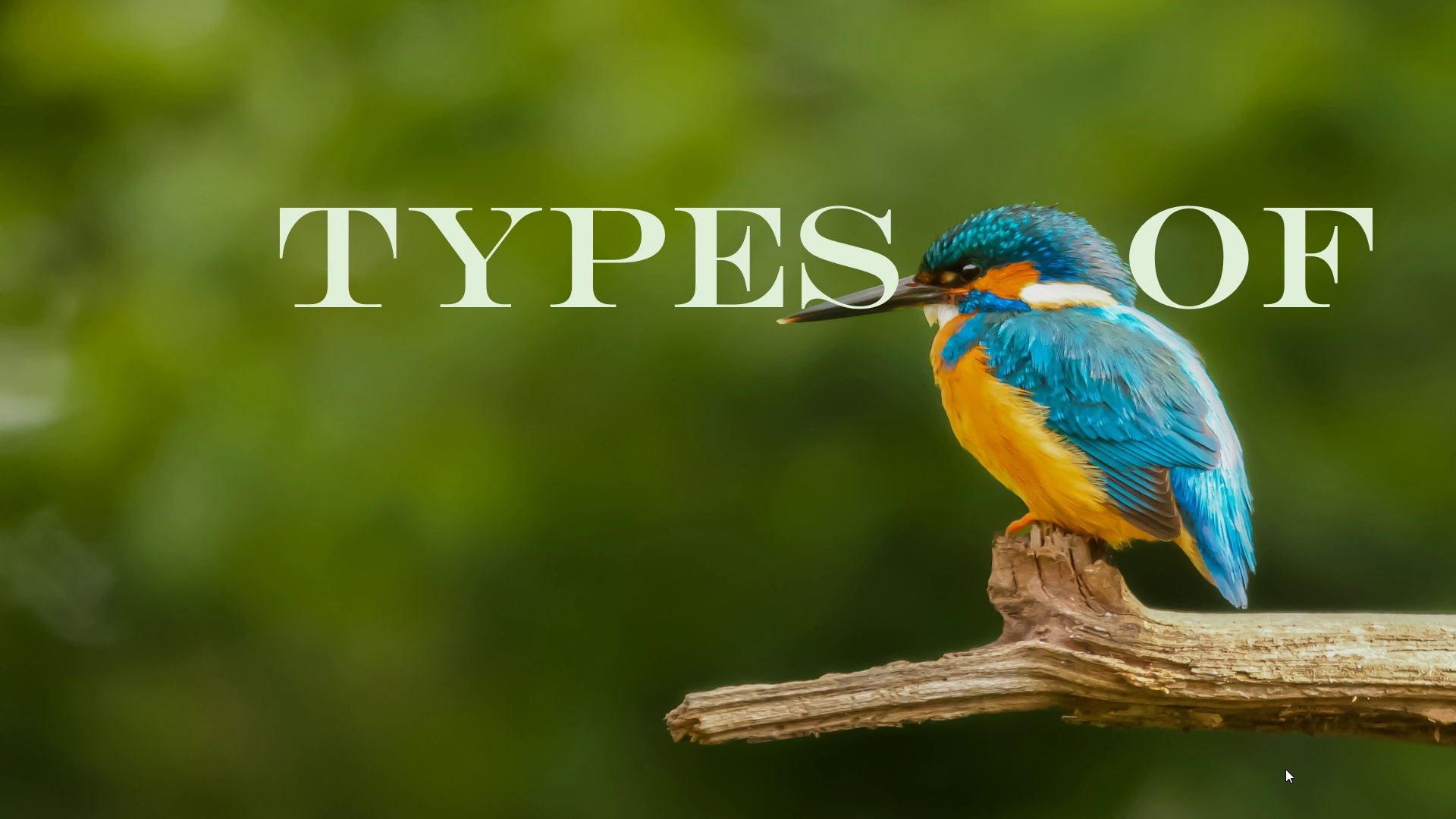 
key(ArrowRight)
 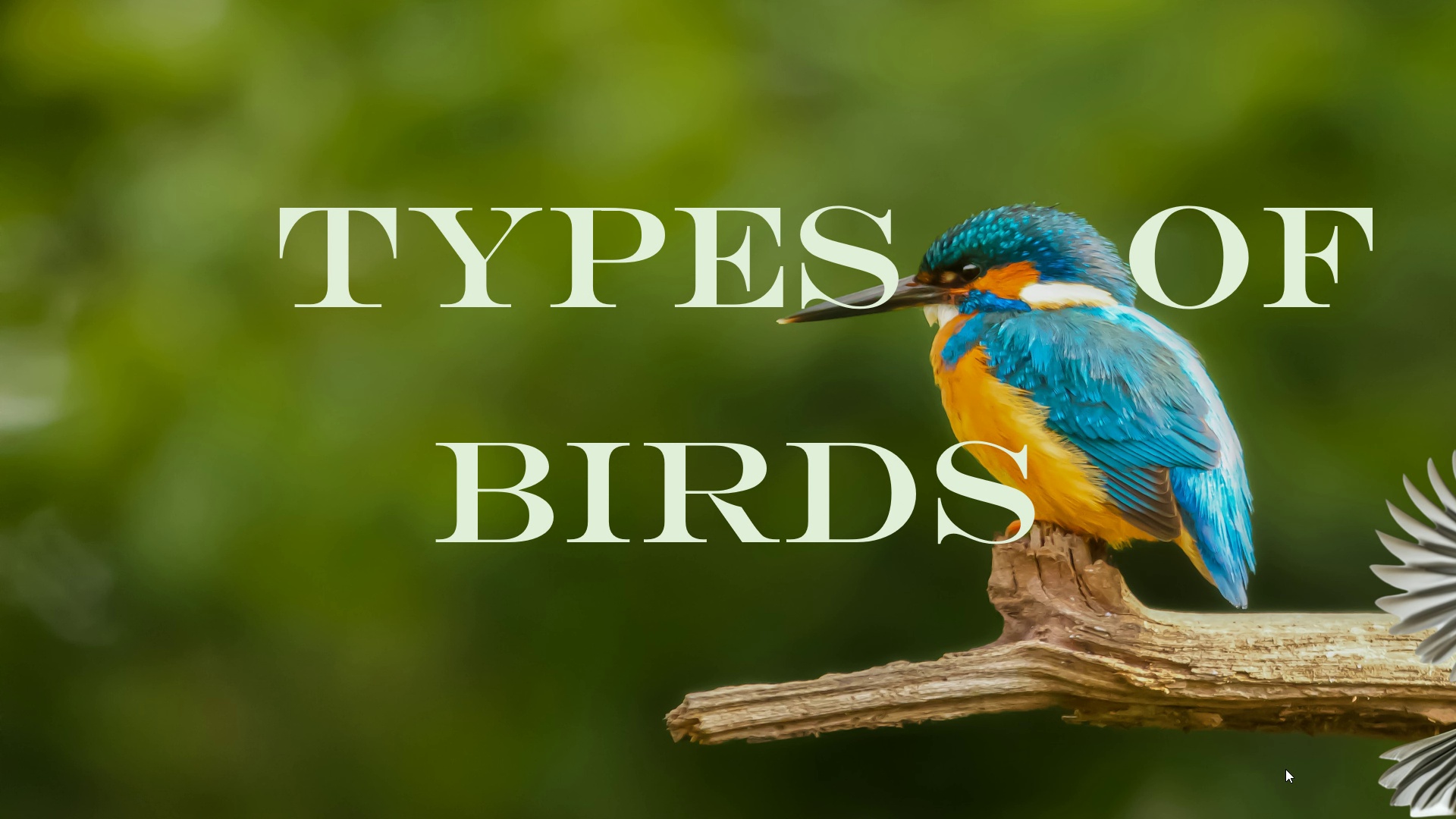 
wait(6.29)
 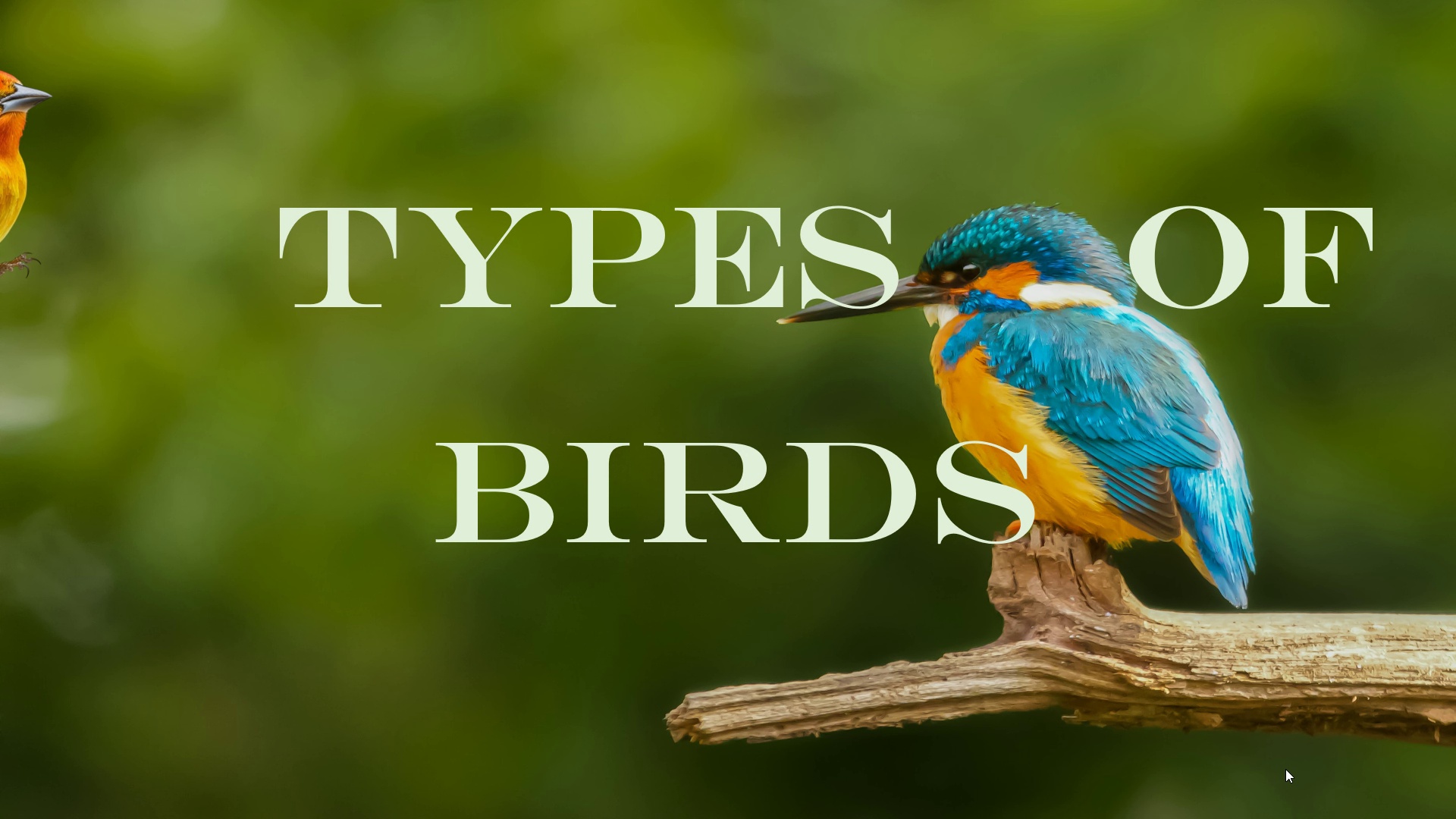 
hold_key(key=ArrowRight, duration=0.34)
 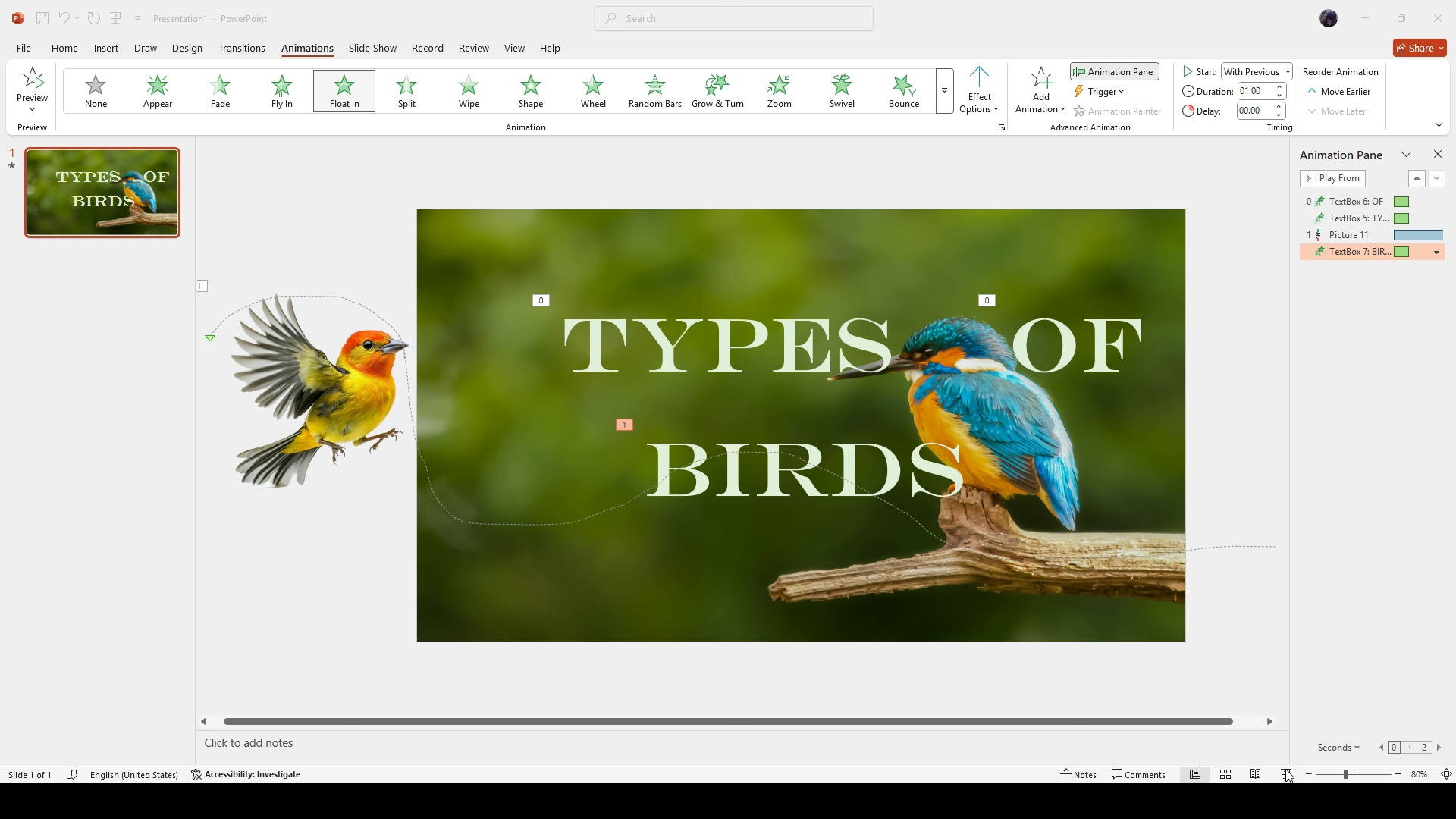 
key(ArrowRight)
 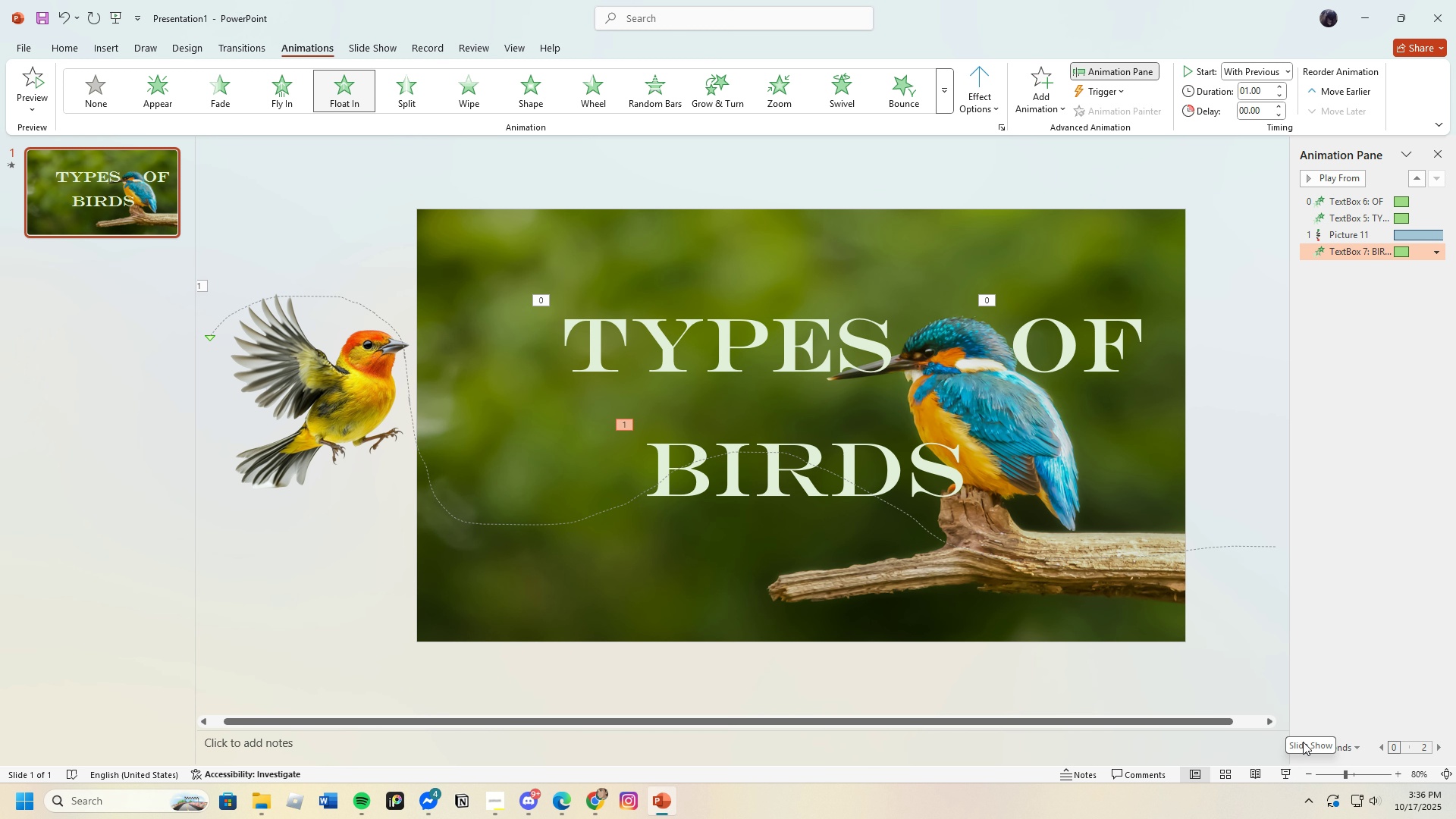 
wait(8.42)
 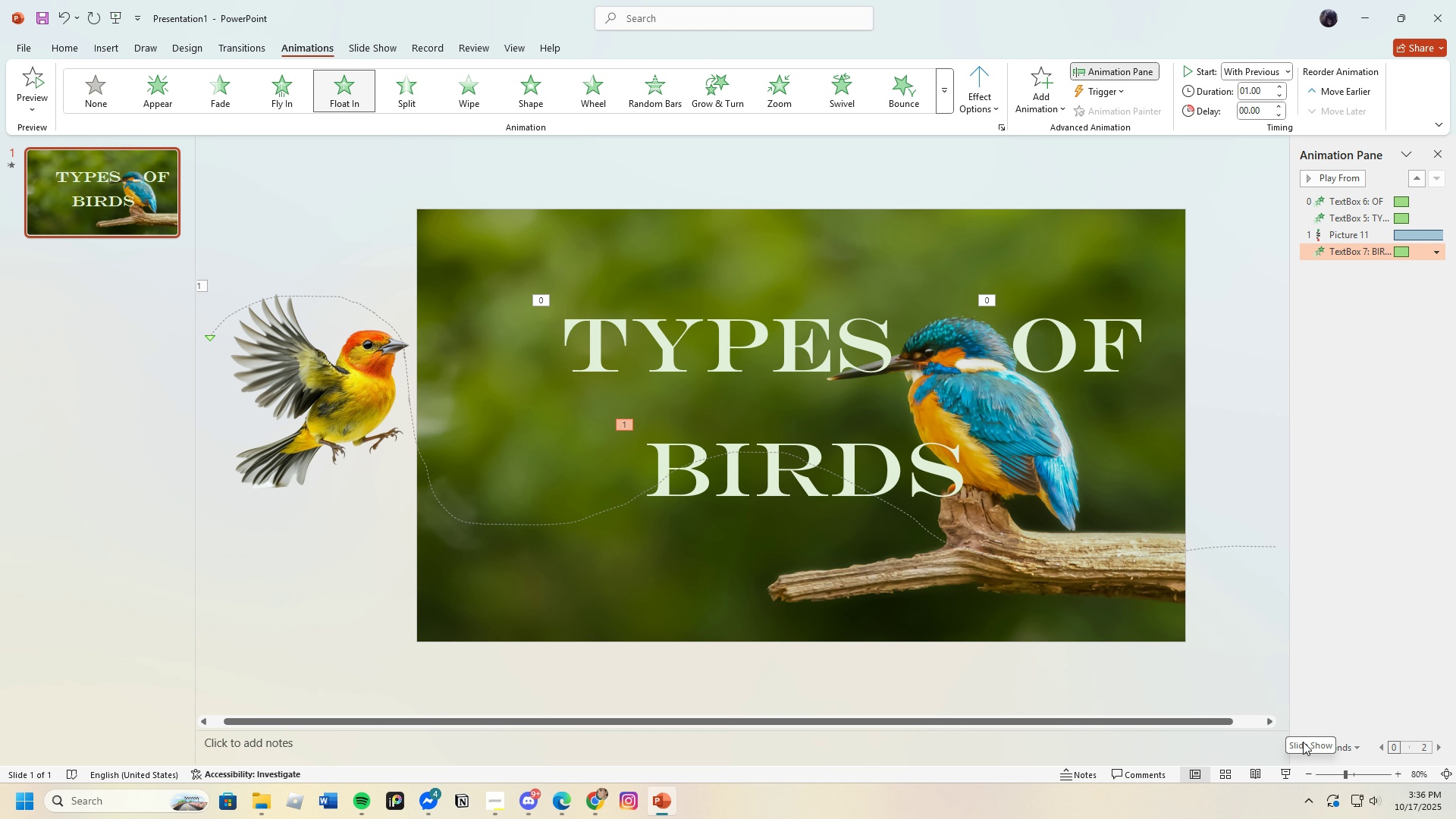 
left_click([316, 551])
 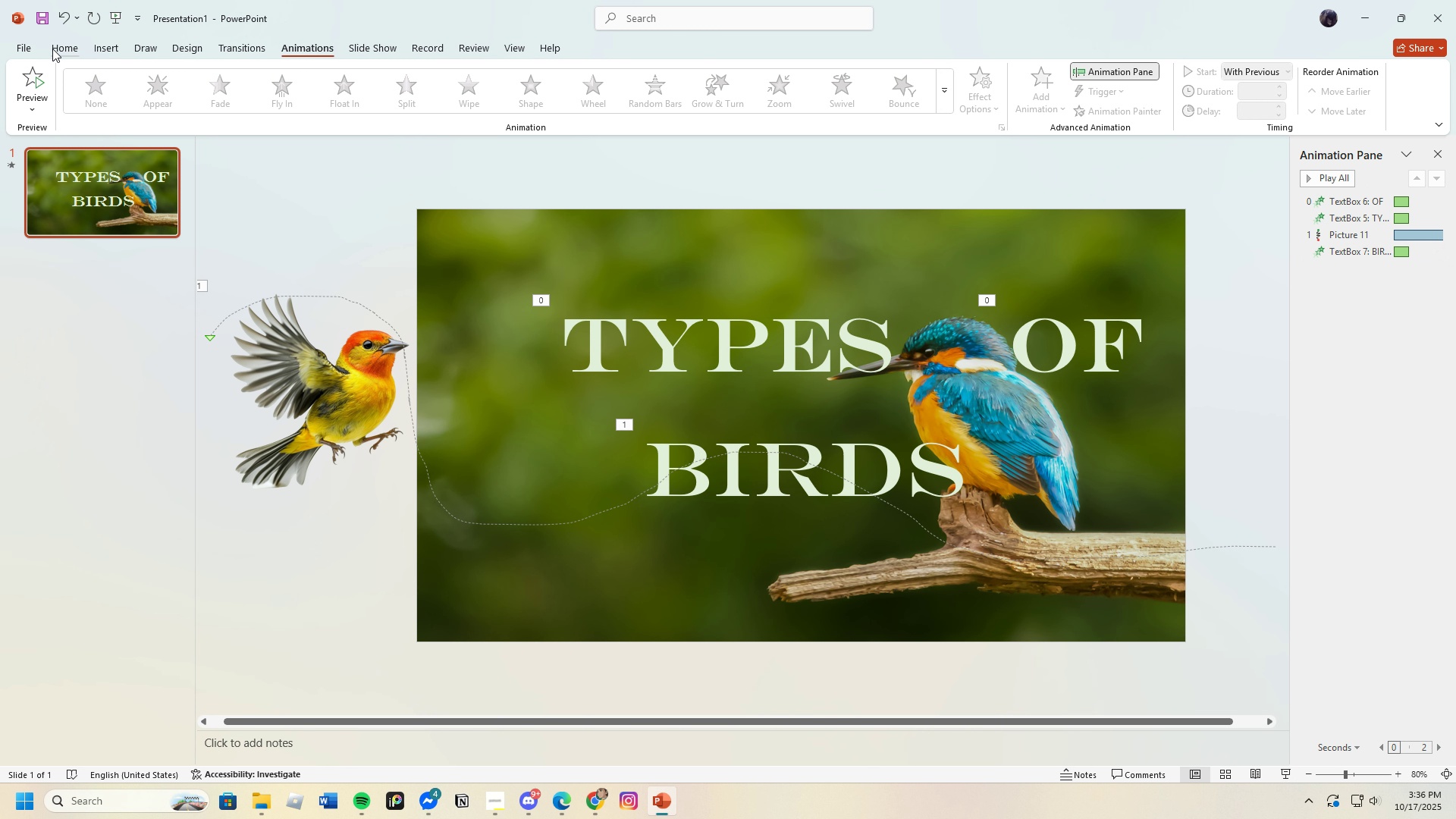 
left_click([47, 42])
 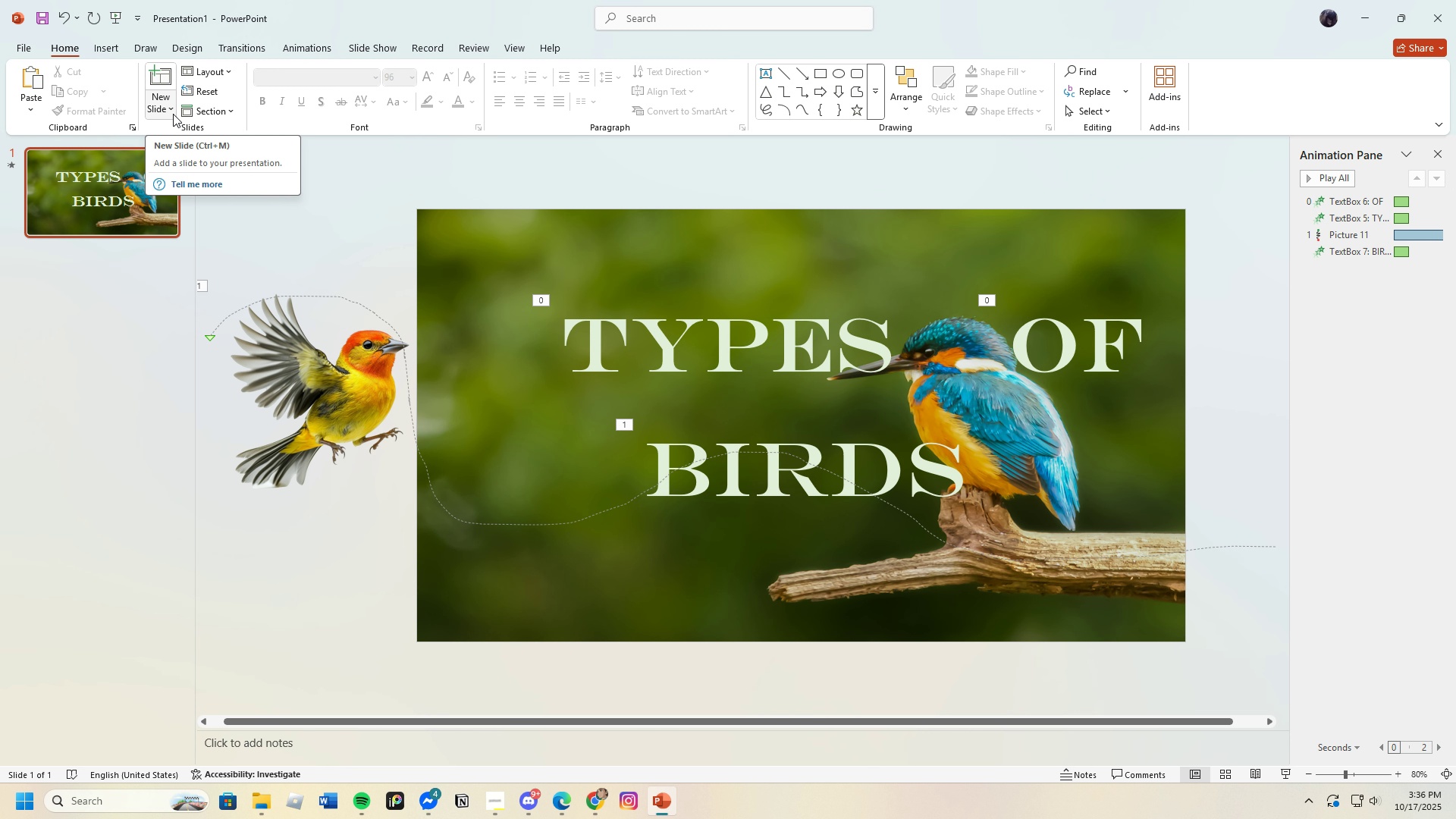 
left_click([155, 93])
 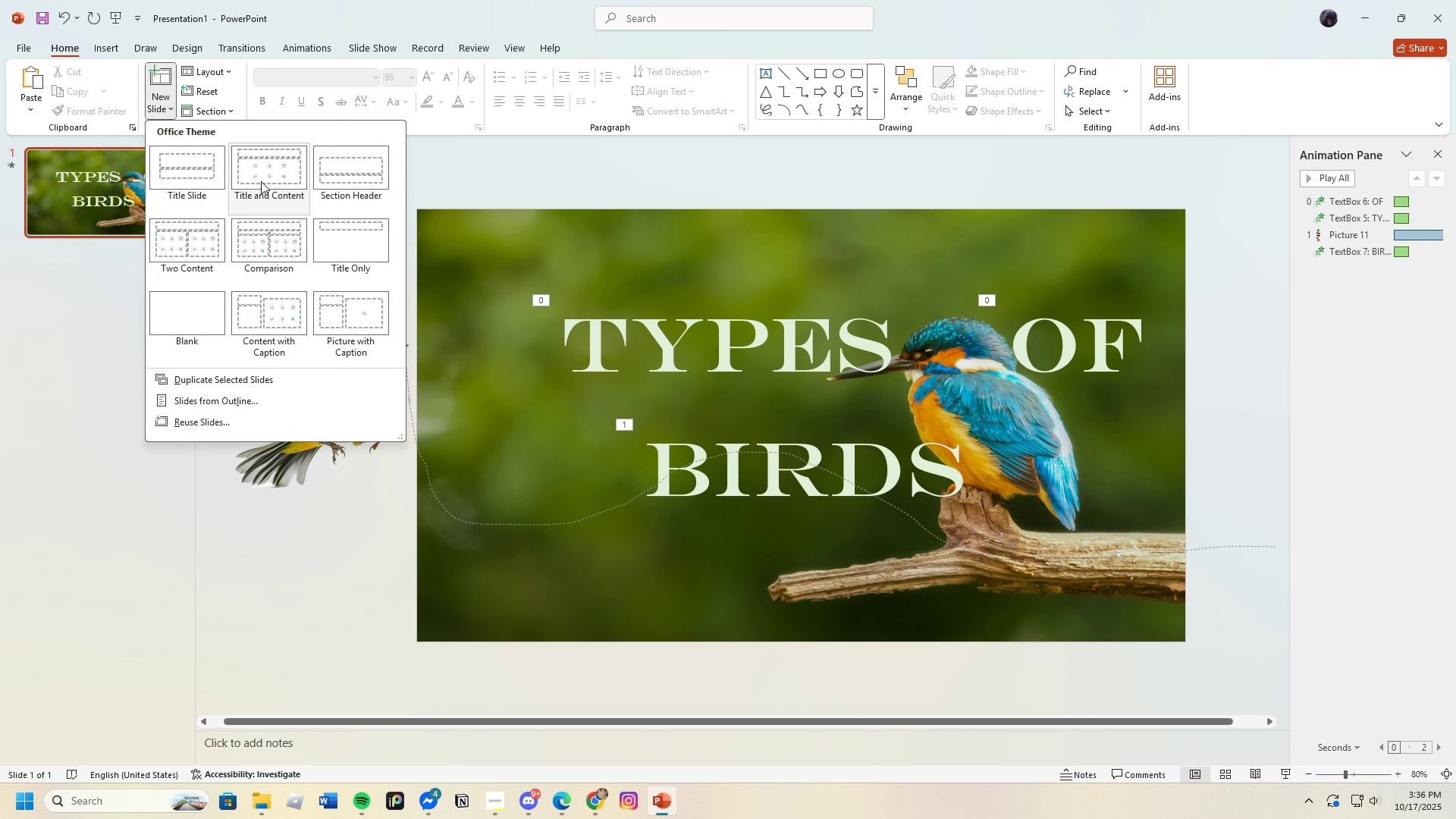 
left_click([261, 181])
 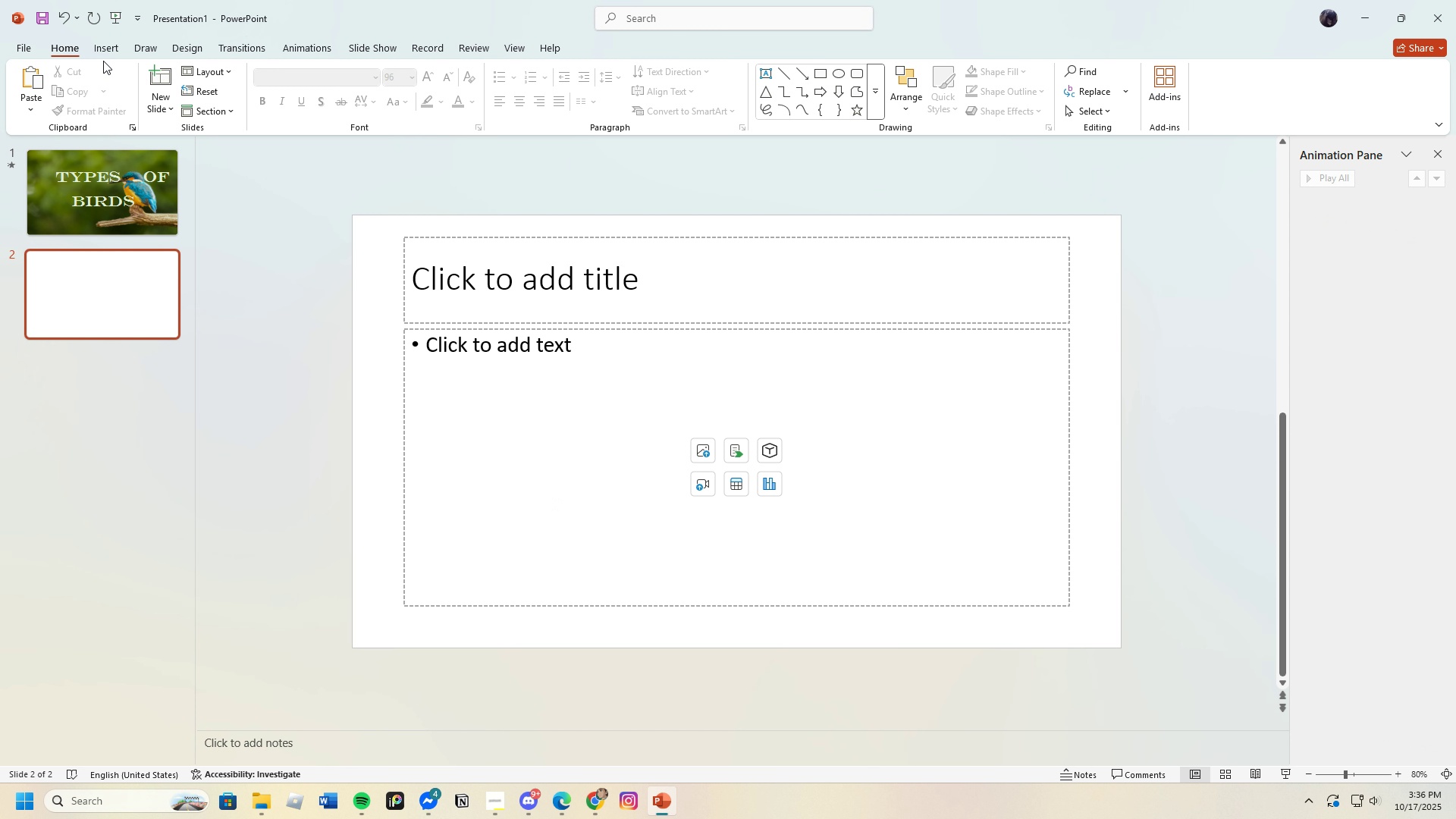 
left_click([105, 46])
 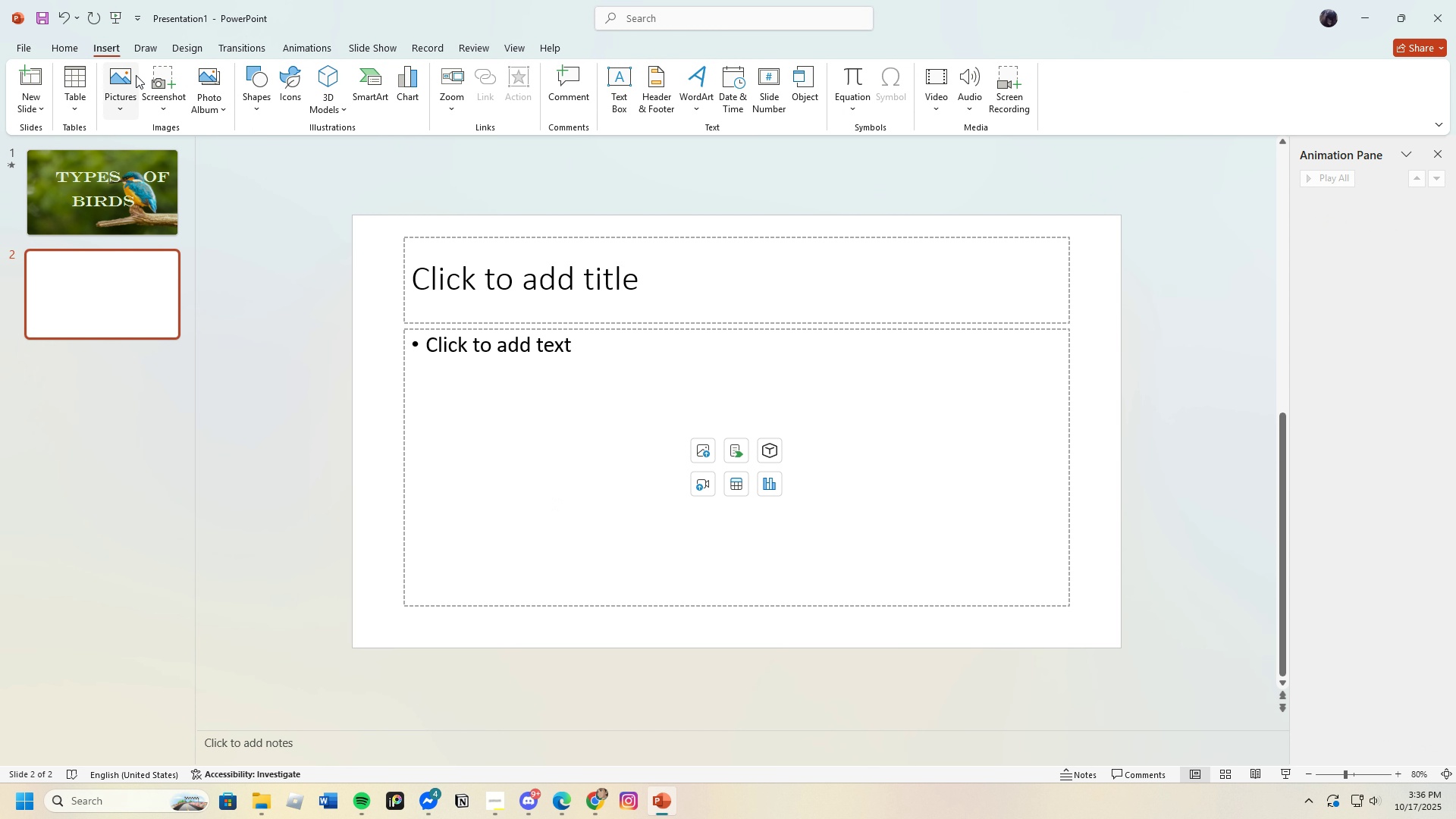 
left_click([136, 75])
 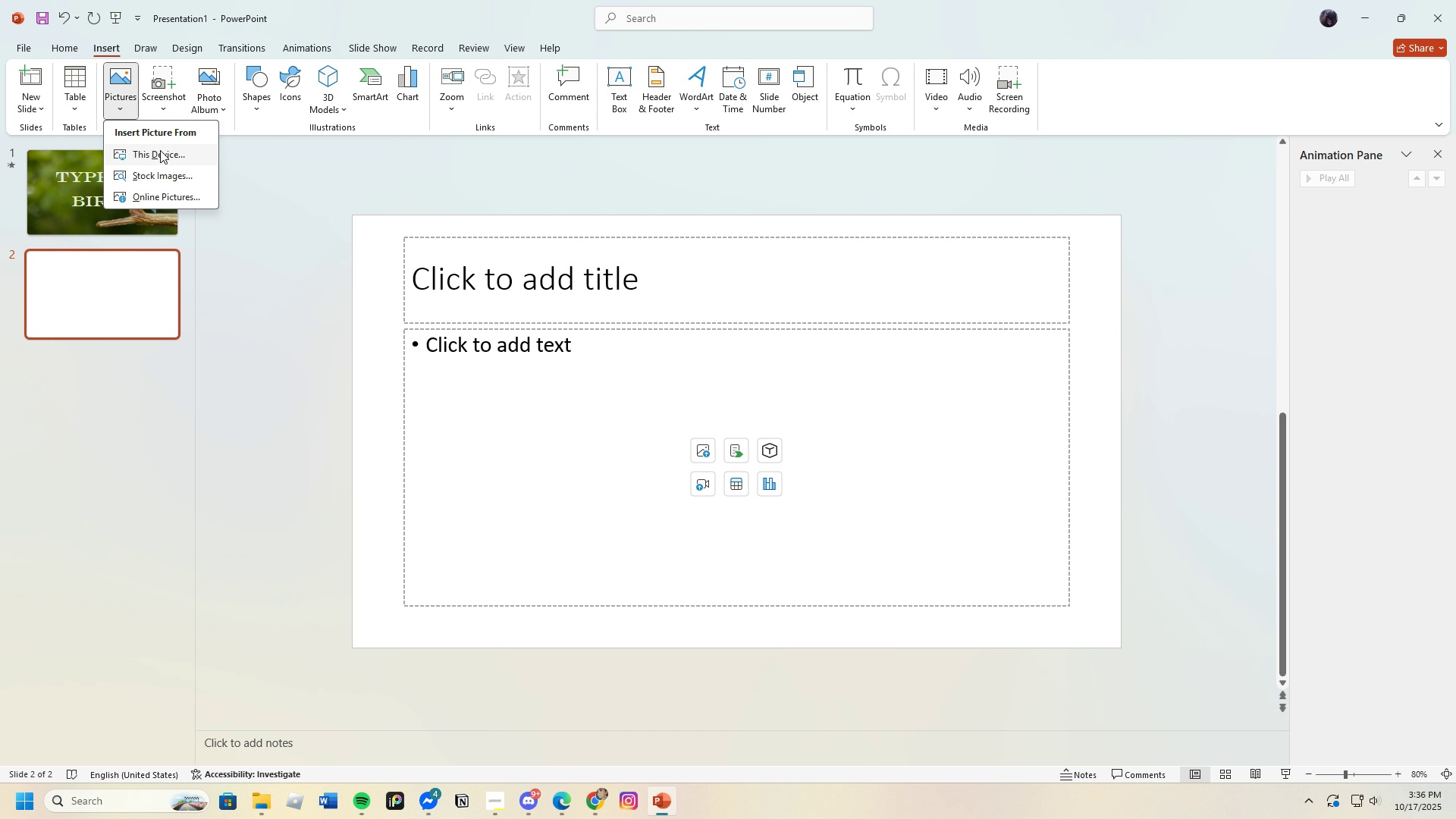 
left_click([160, 150])
 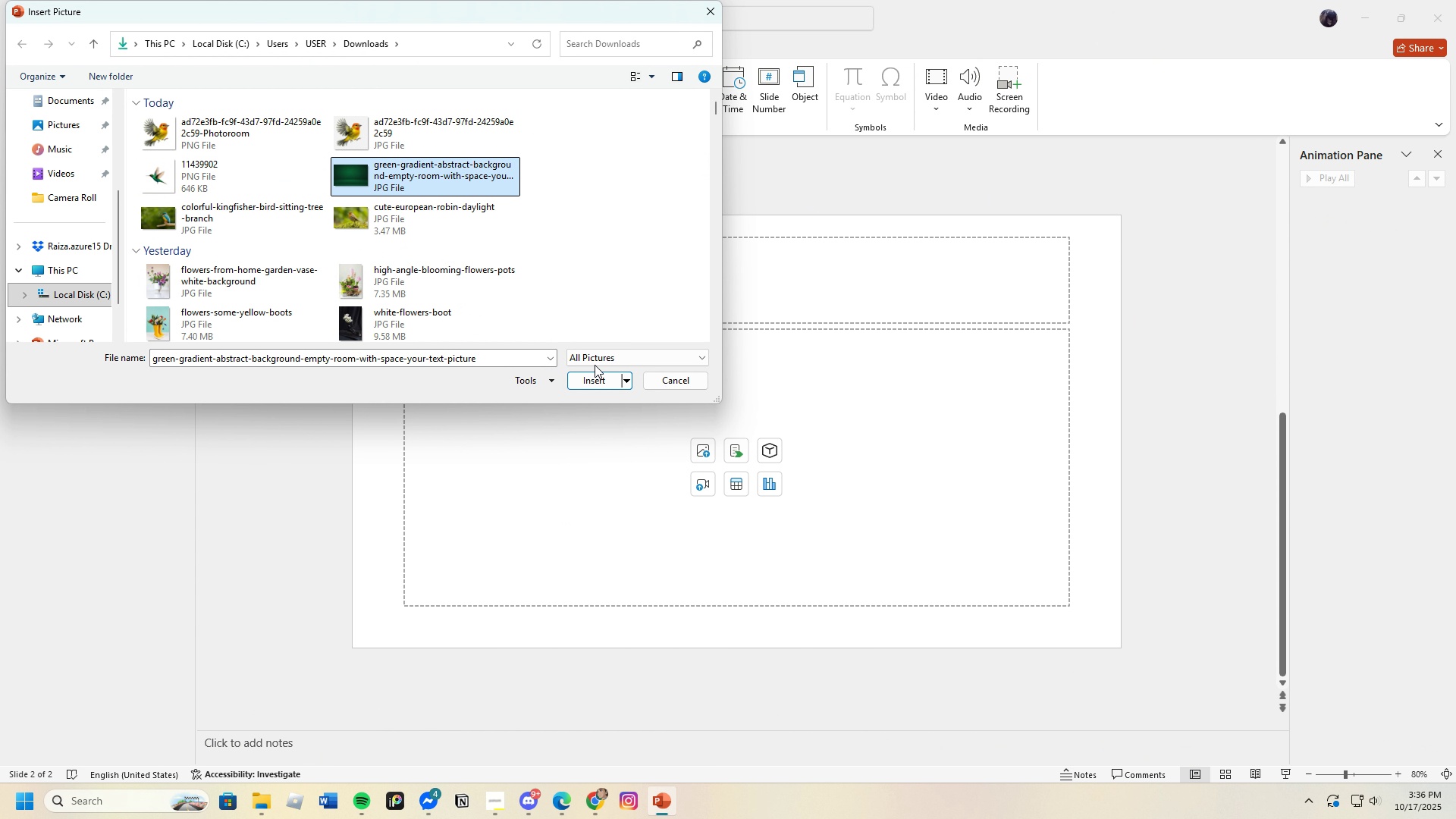 
left_click([598, 382])
 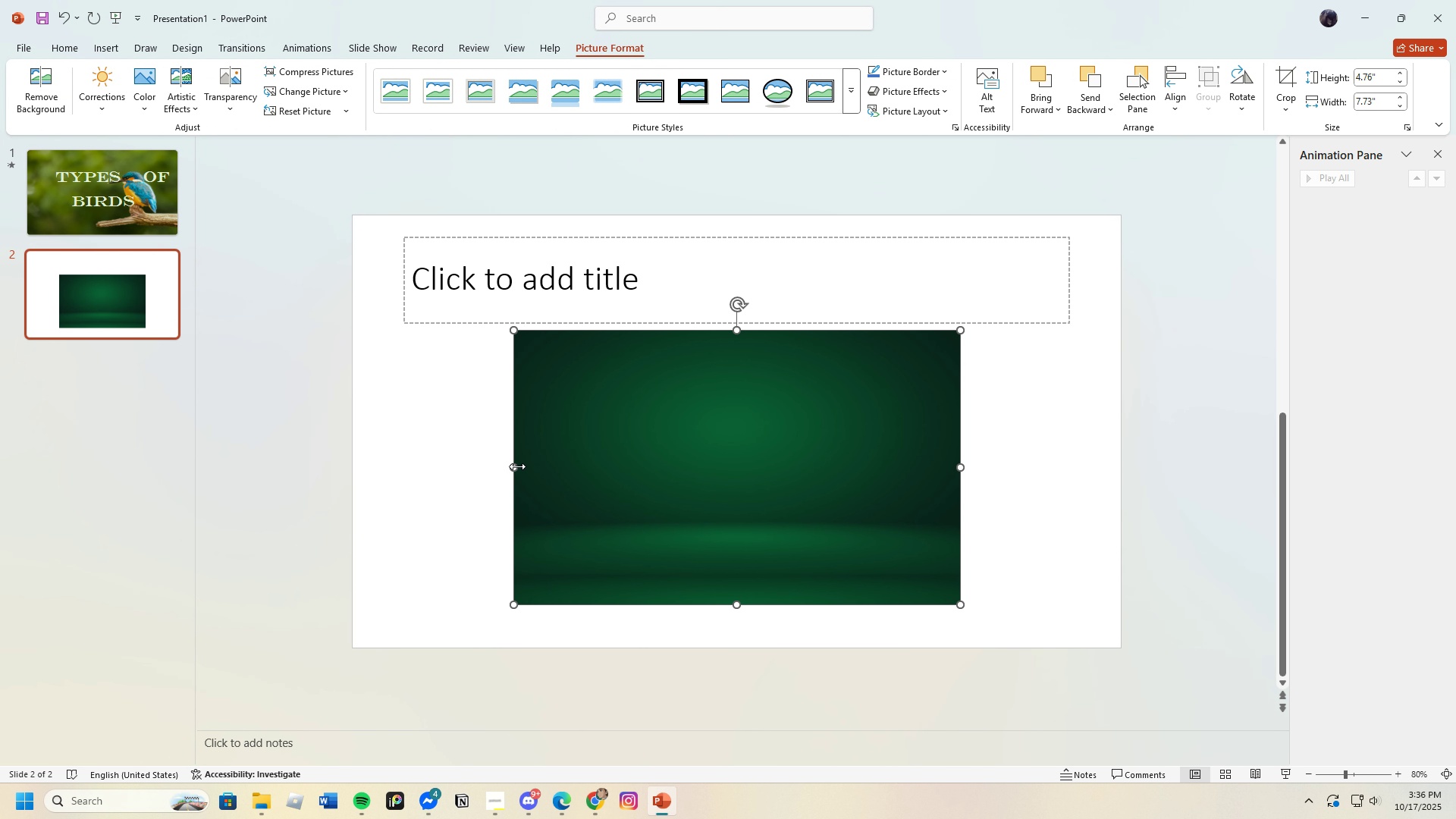 
left_click_drag(start_coordinate=[517, 466], to_coordinate=[351, 457])
 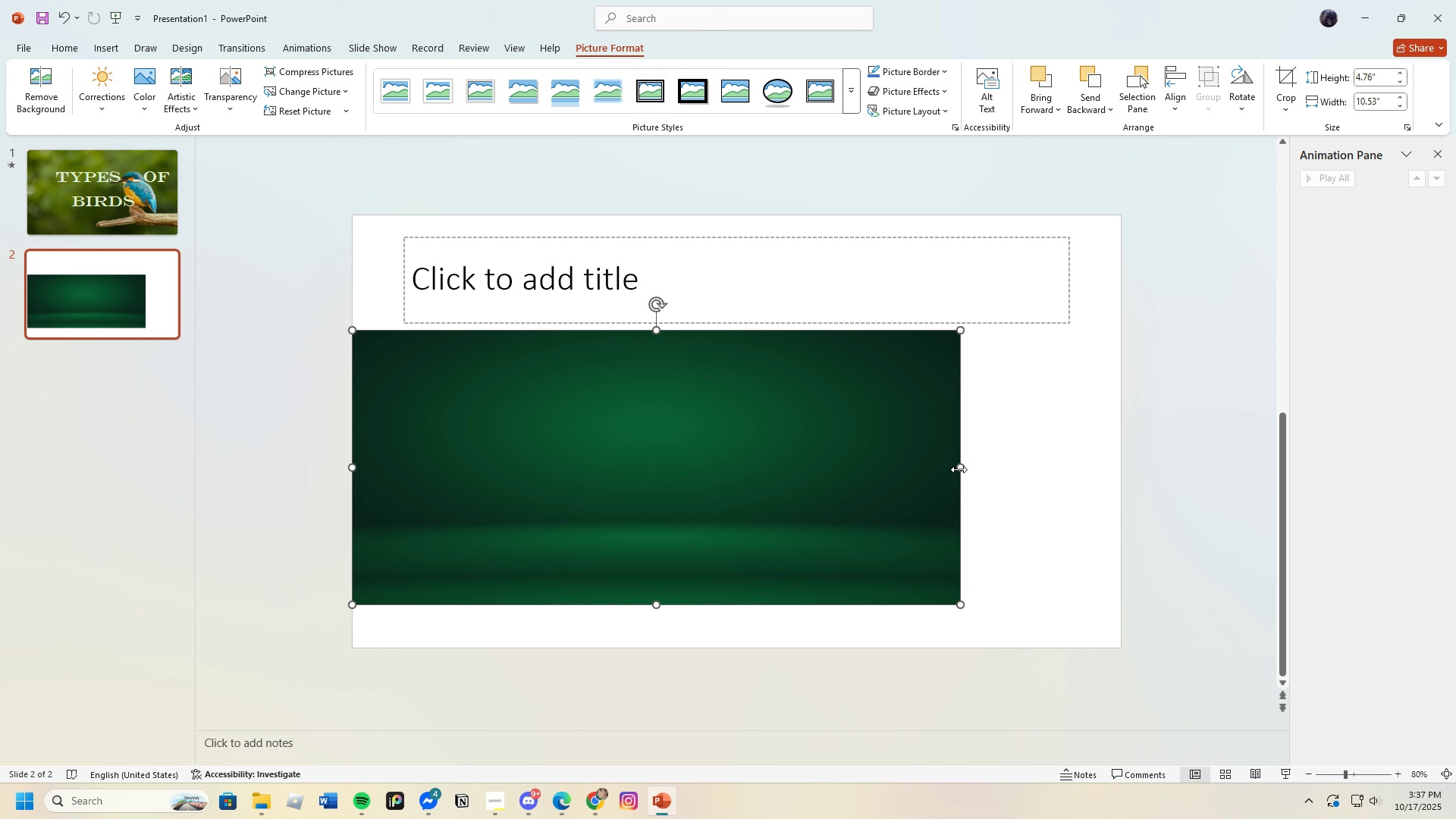 
left_click_drag(start_coordinate=[959, 469], to_coordinate=[1119, 490])
 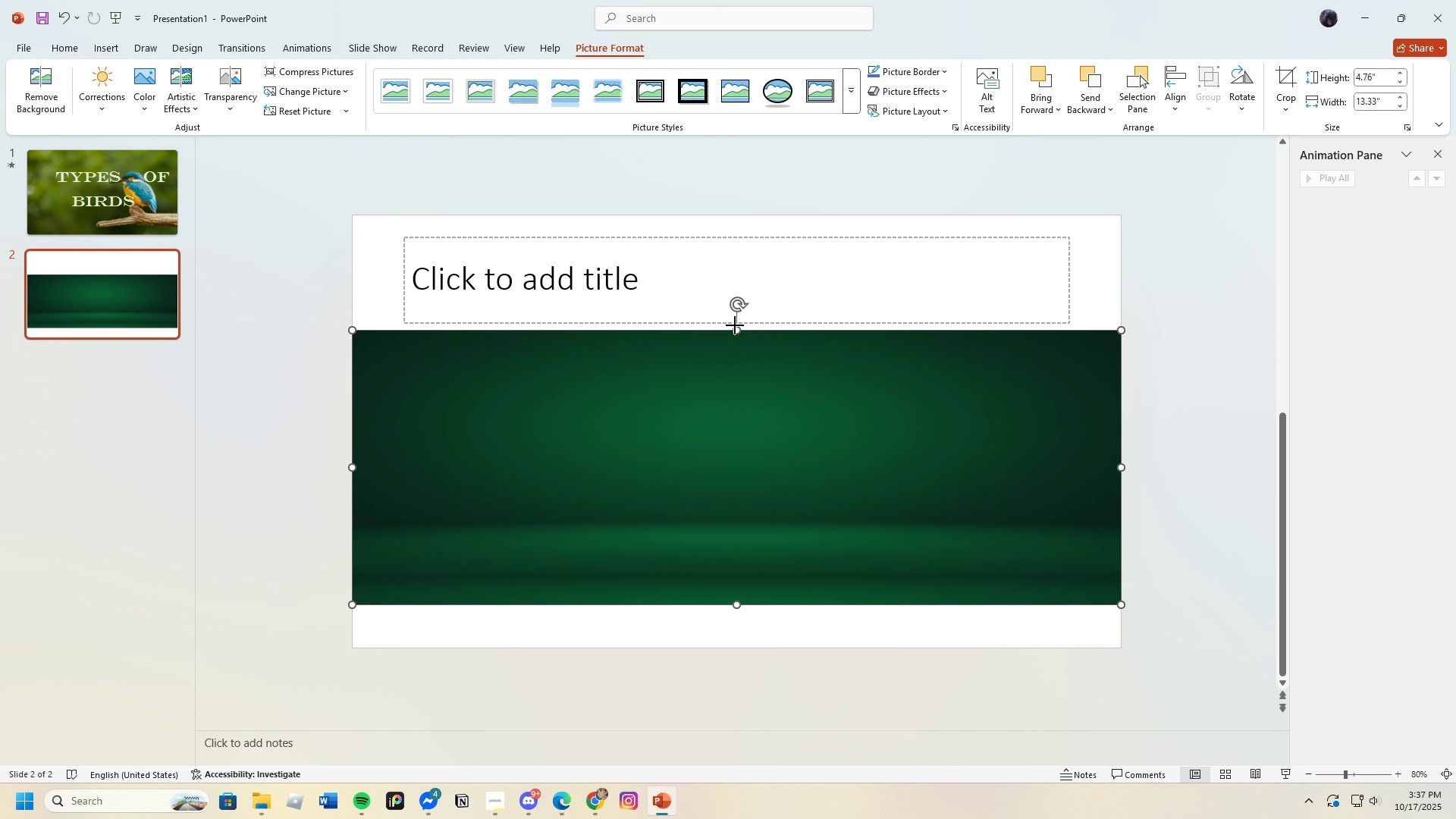 
left_click_drag(start_coordinate=[736, 331], to_coordinate=[723, 212])
 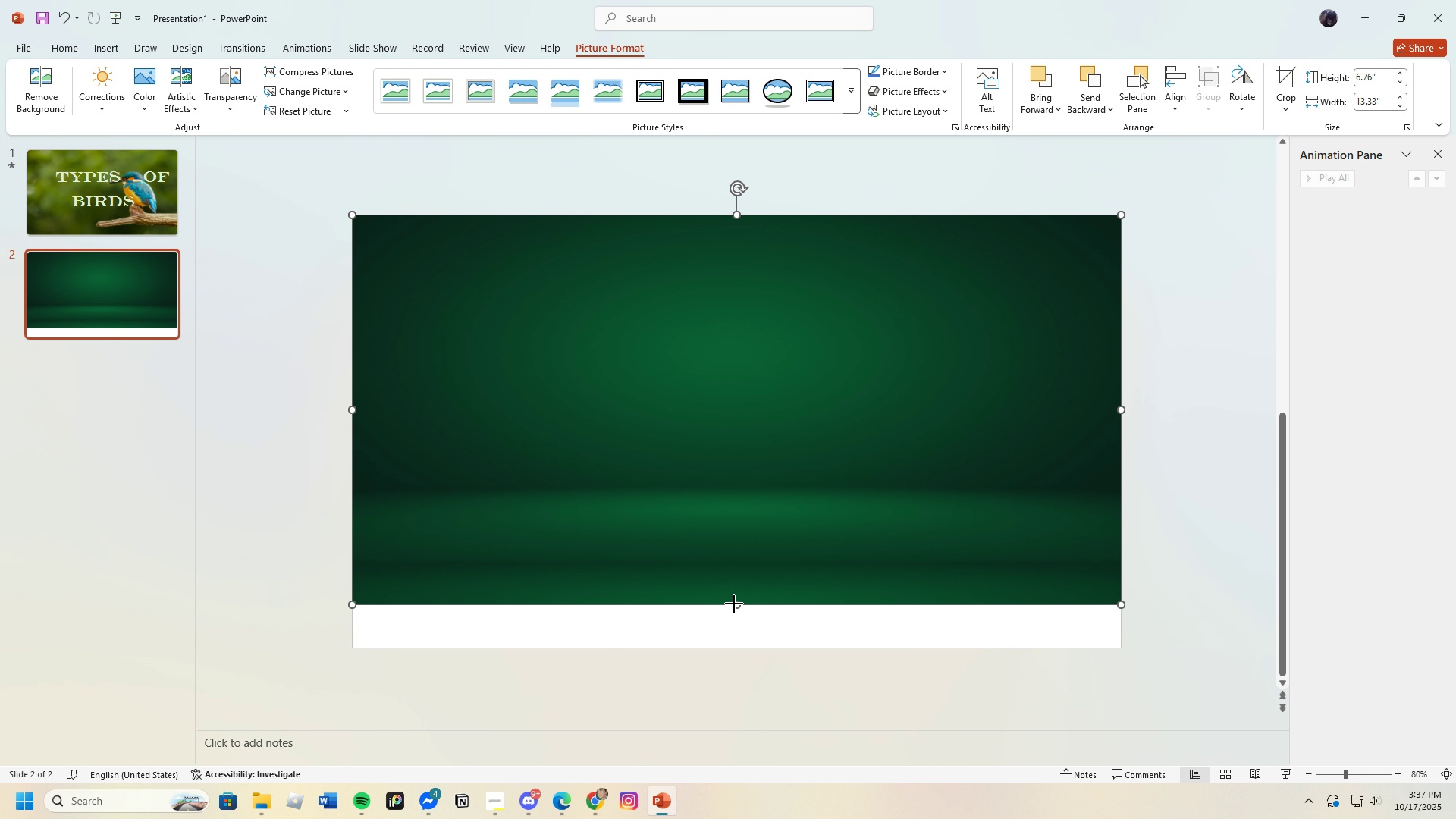 
left_click_drag(start_coordinate=[734, 604], to_coordinate=[742, 646])
 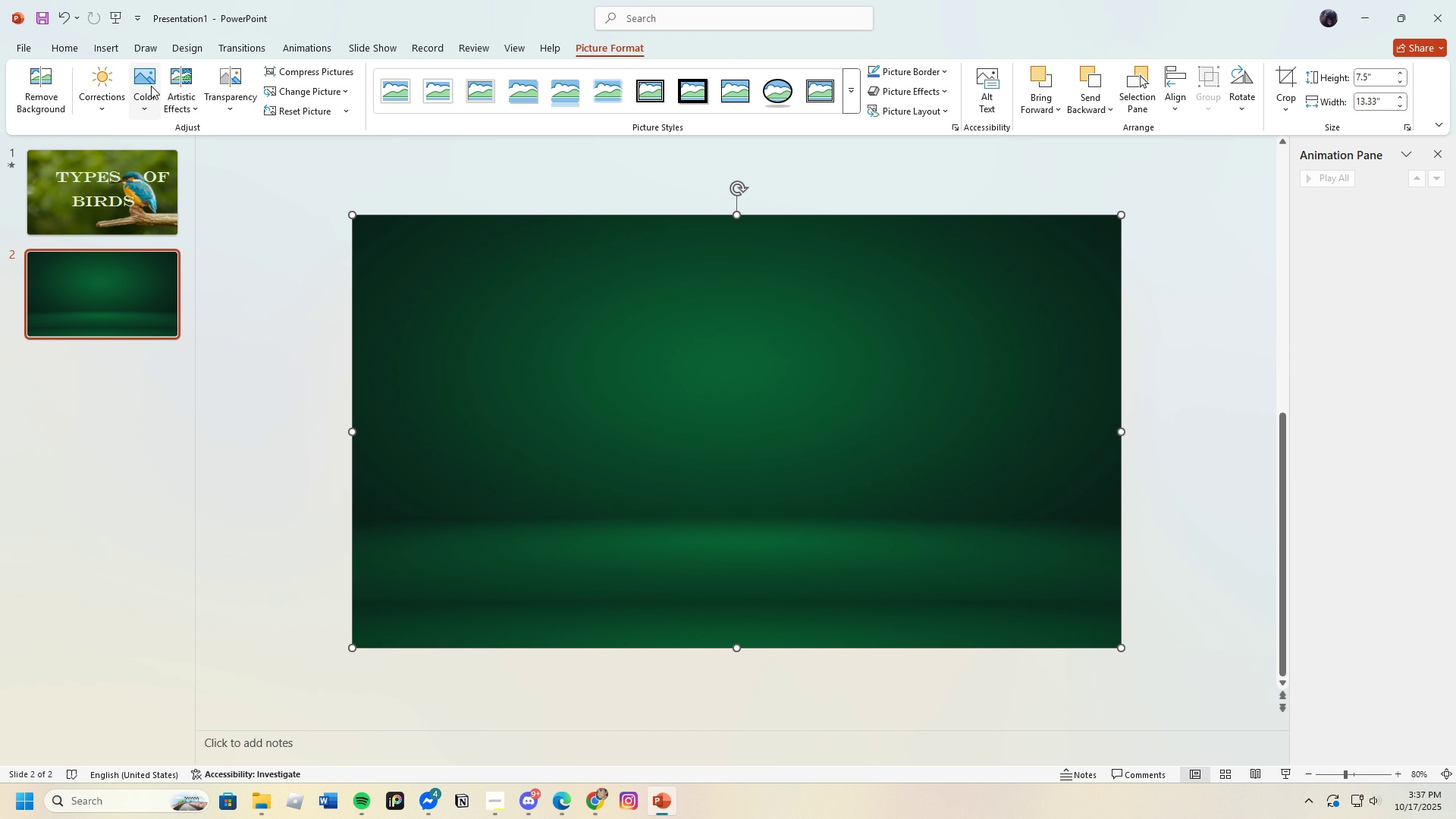 
left_click([150, 84])
 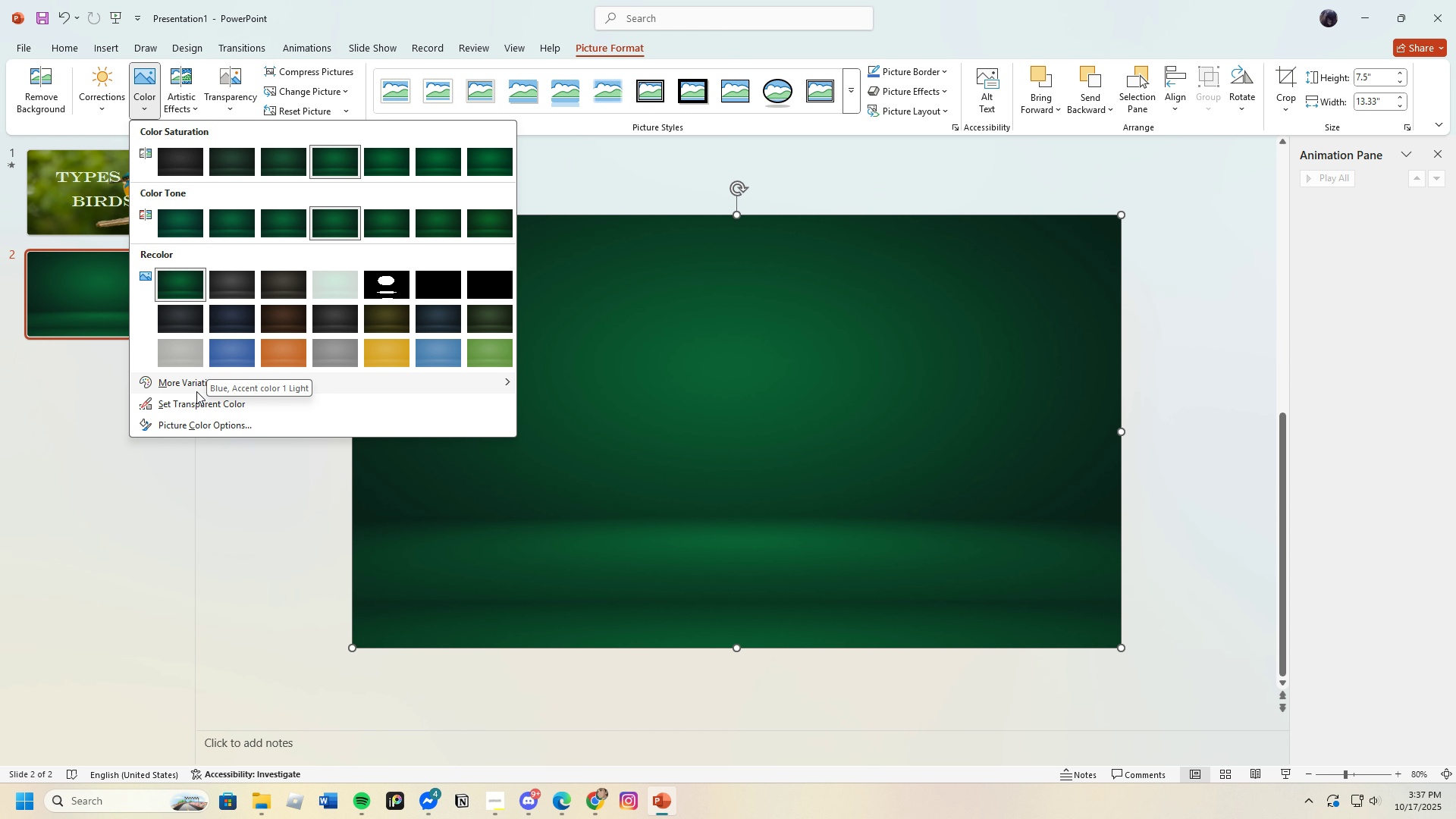 
left_click([193, 389])
 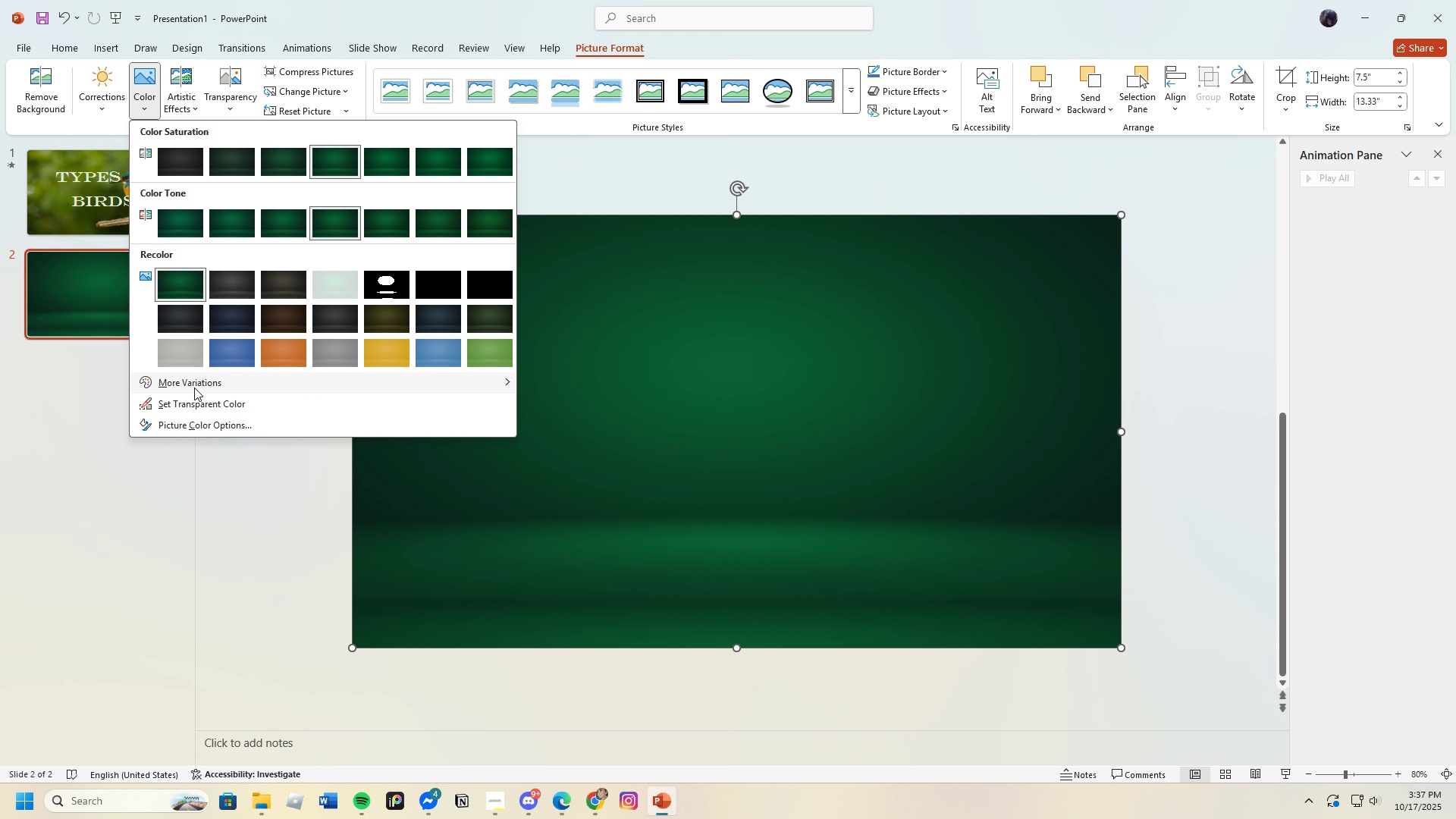 
left_click([194, 388])
 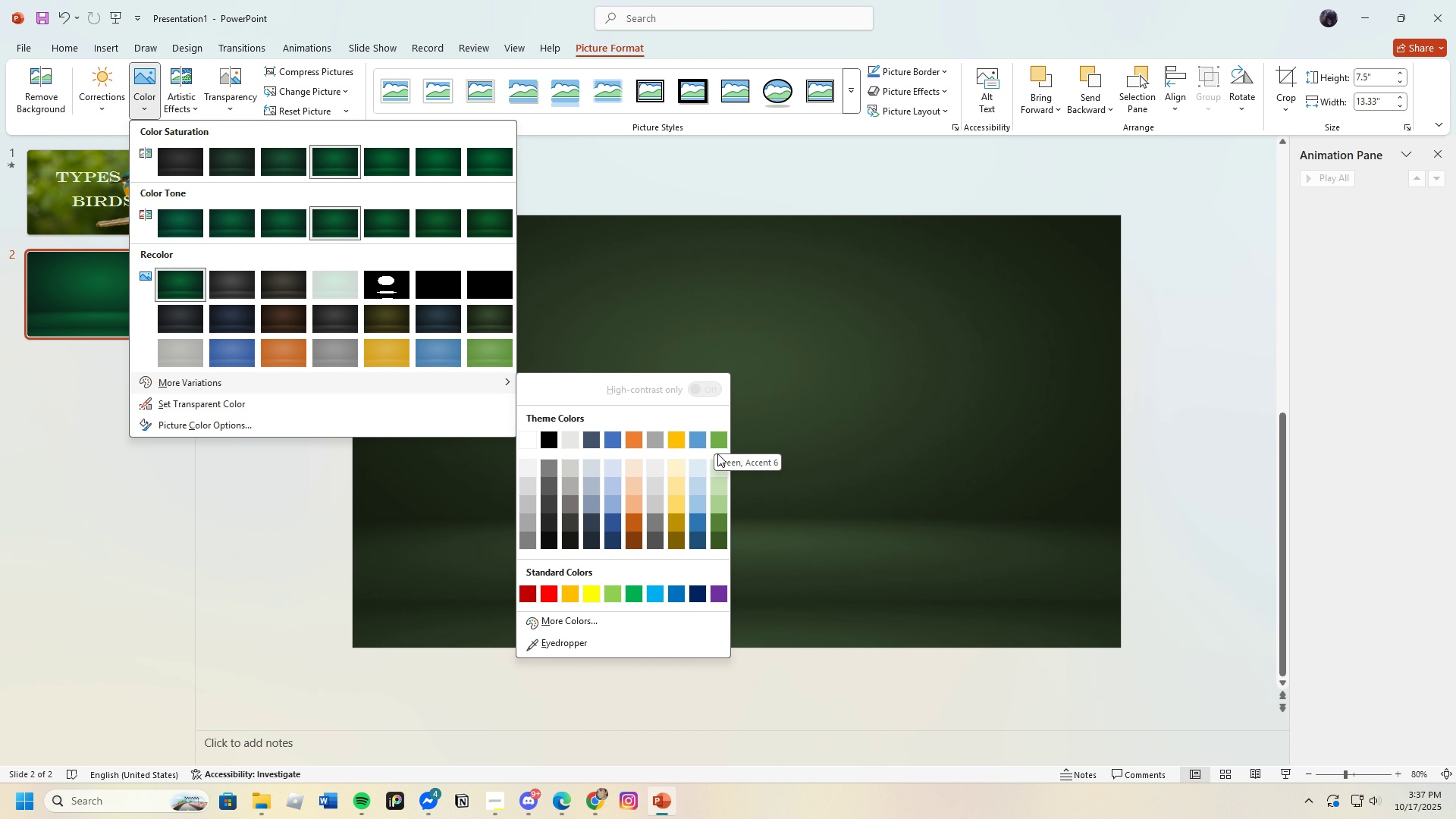 
left_click([550, 625])
 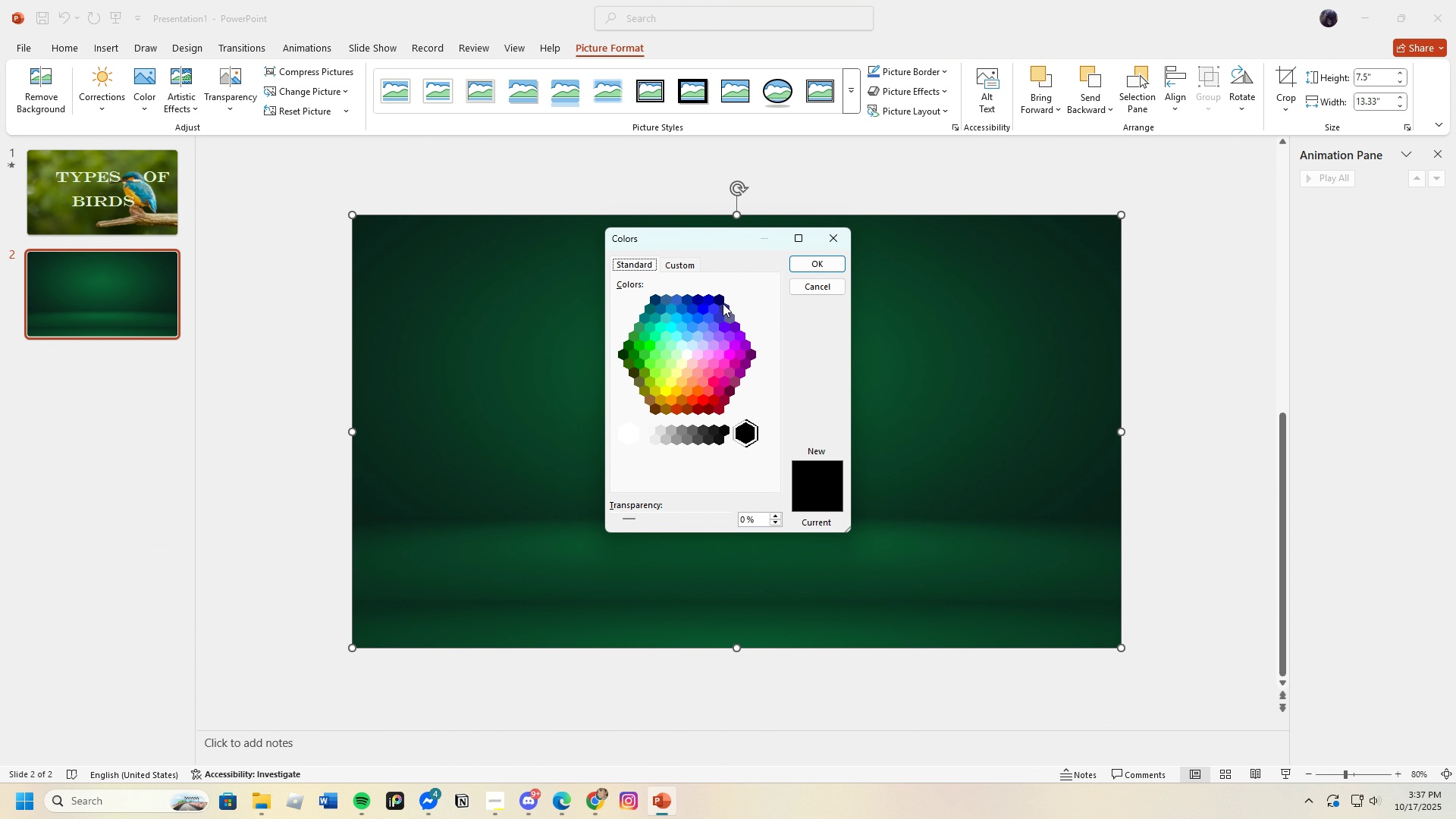 
left_click_drag(start_coordinate=[685, 268], to_coordinate=[683, 265])
 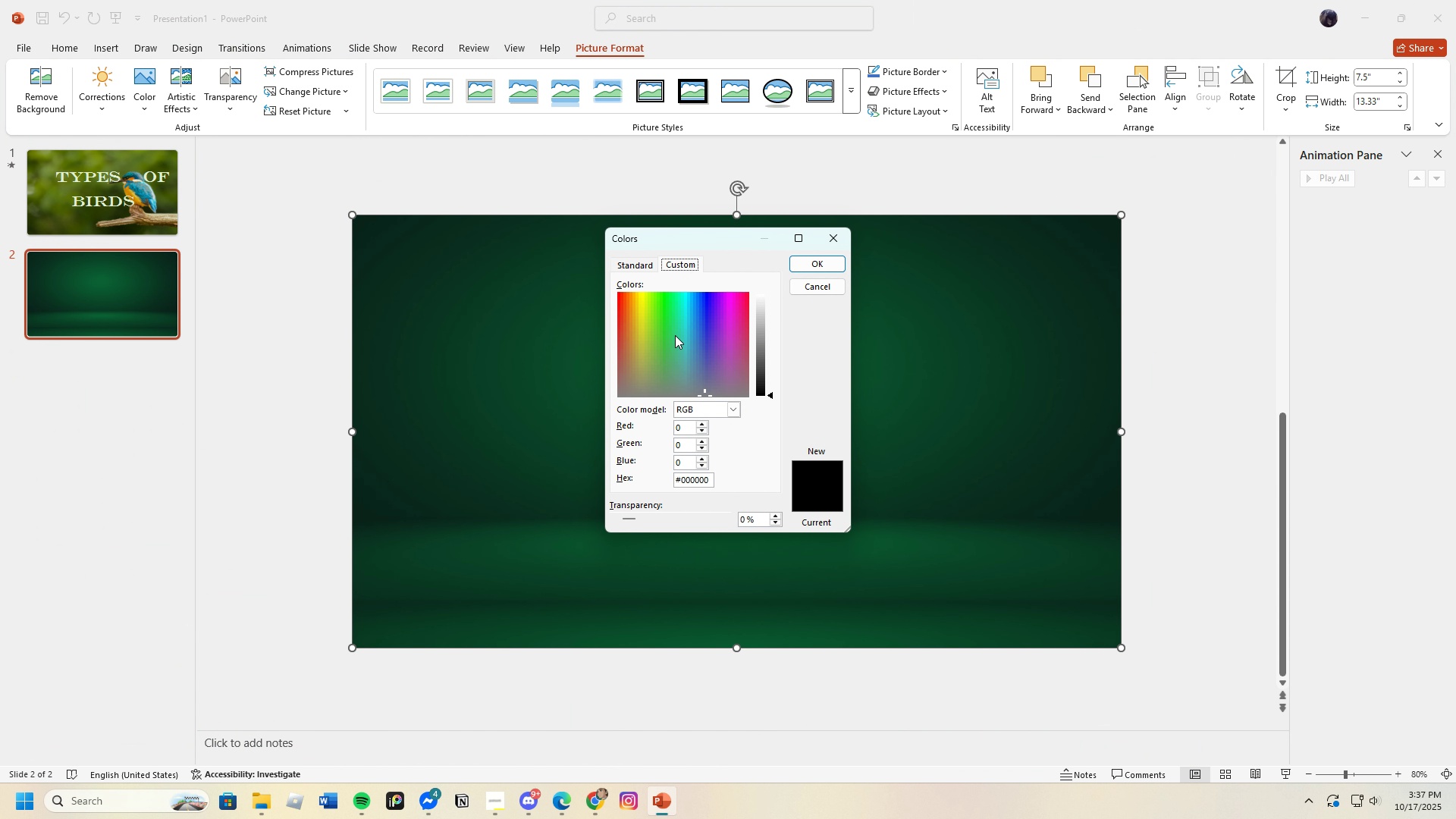 
left_click_drag(start_coordinate=[671, 335], to_coordinate=[650, 315])
 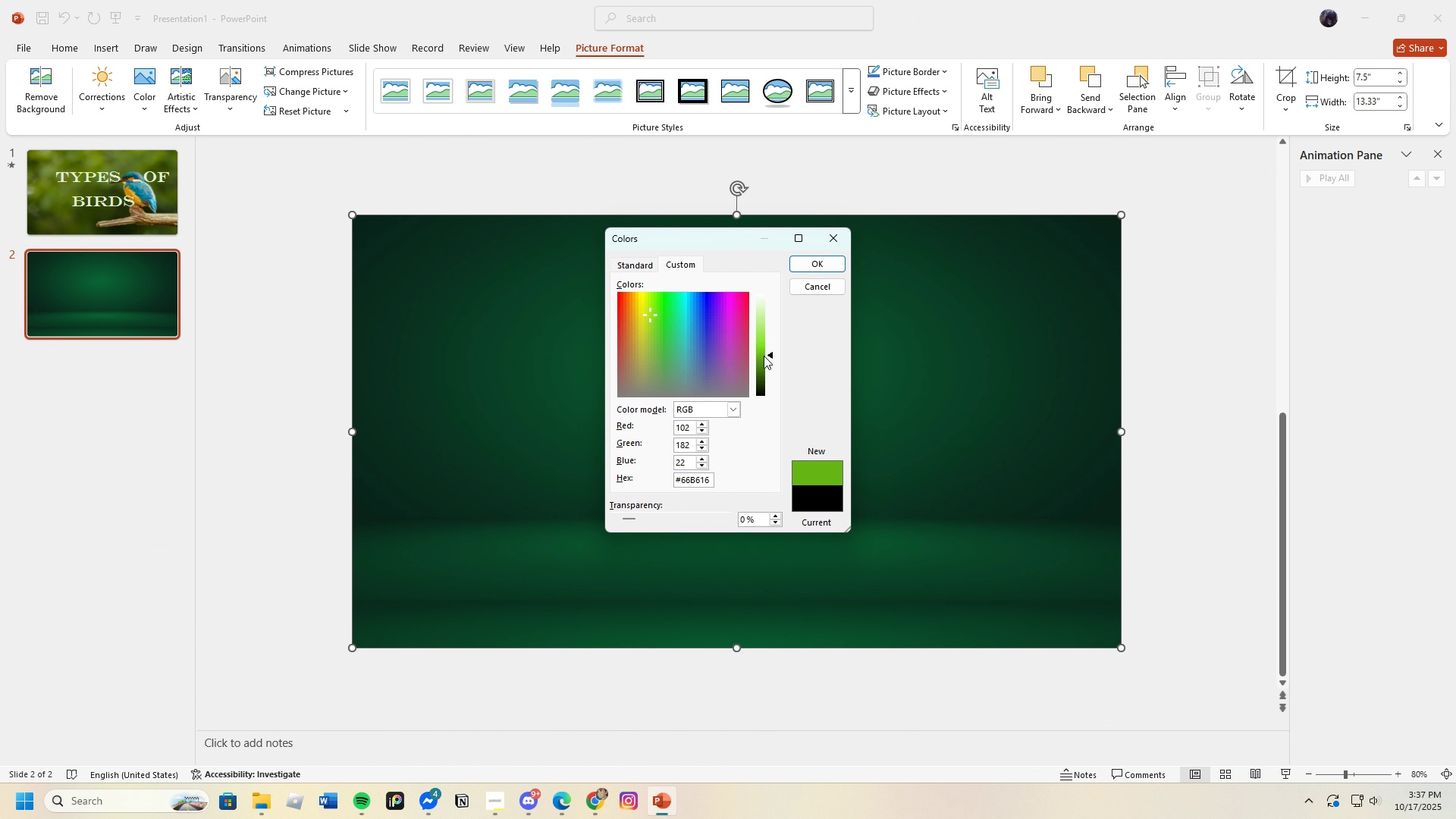 
left_click_drag(start_coordinate=[764, 355], to_coordinate=[762, 359])
 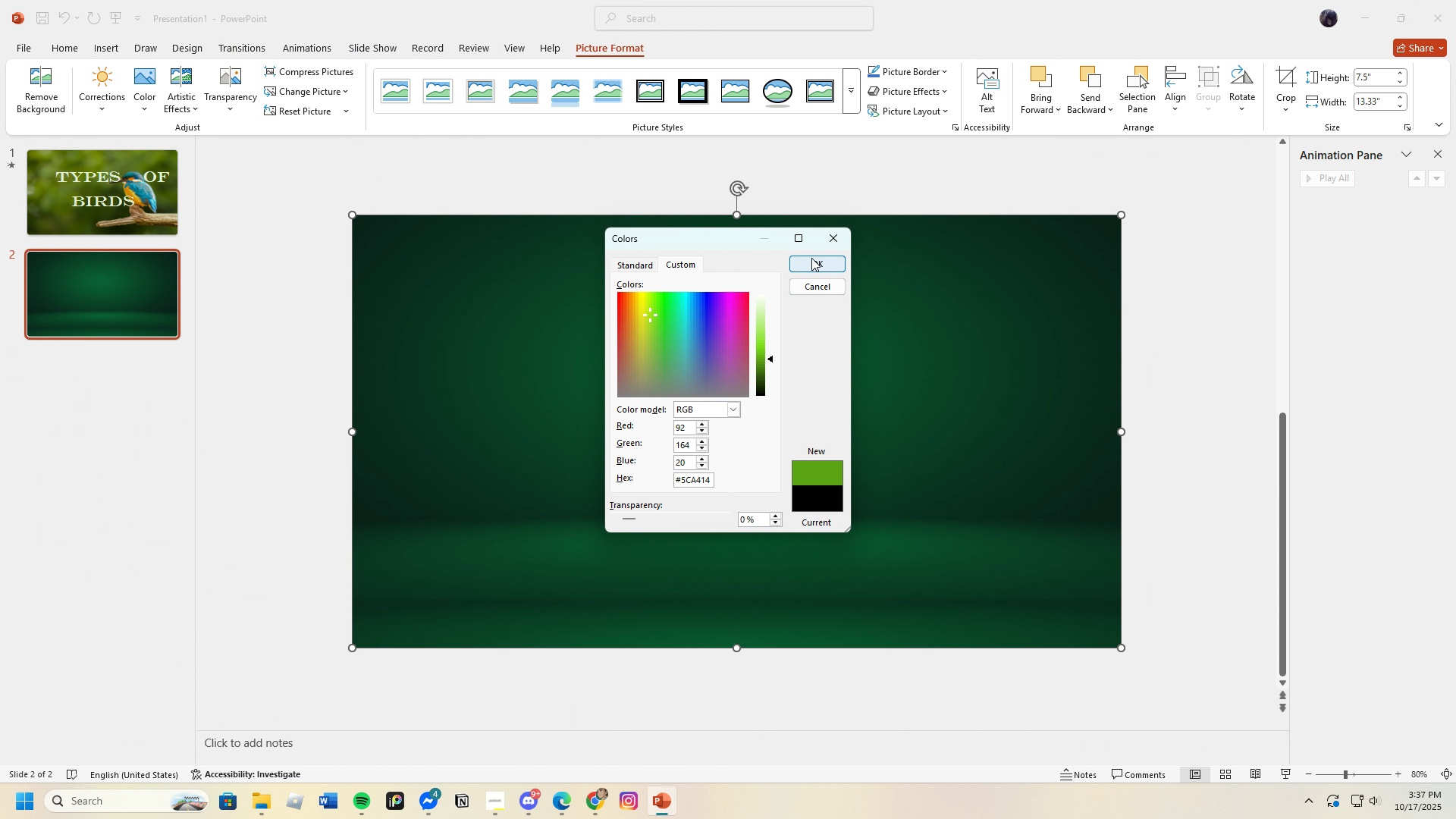 
left_click([811, 258])
 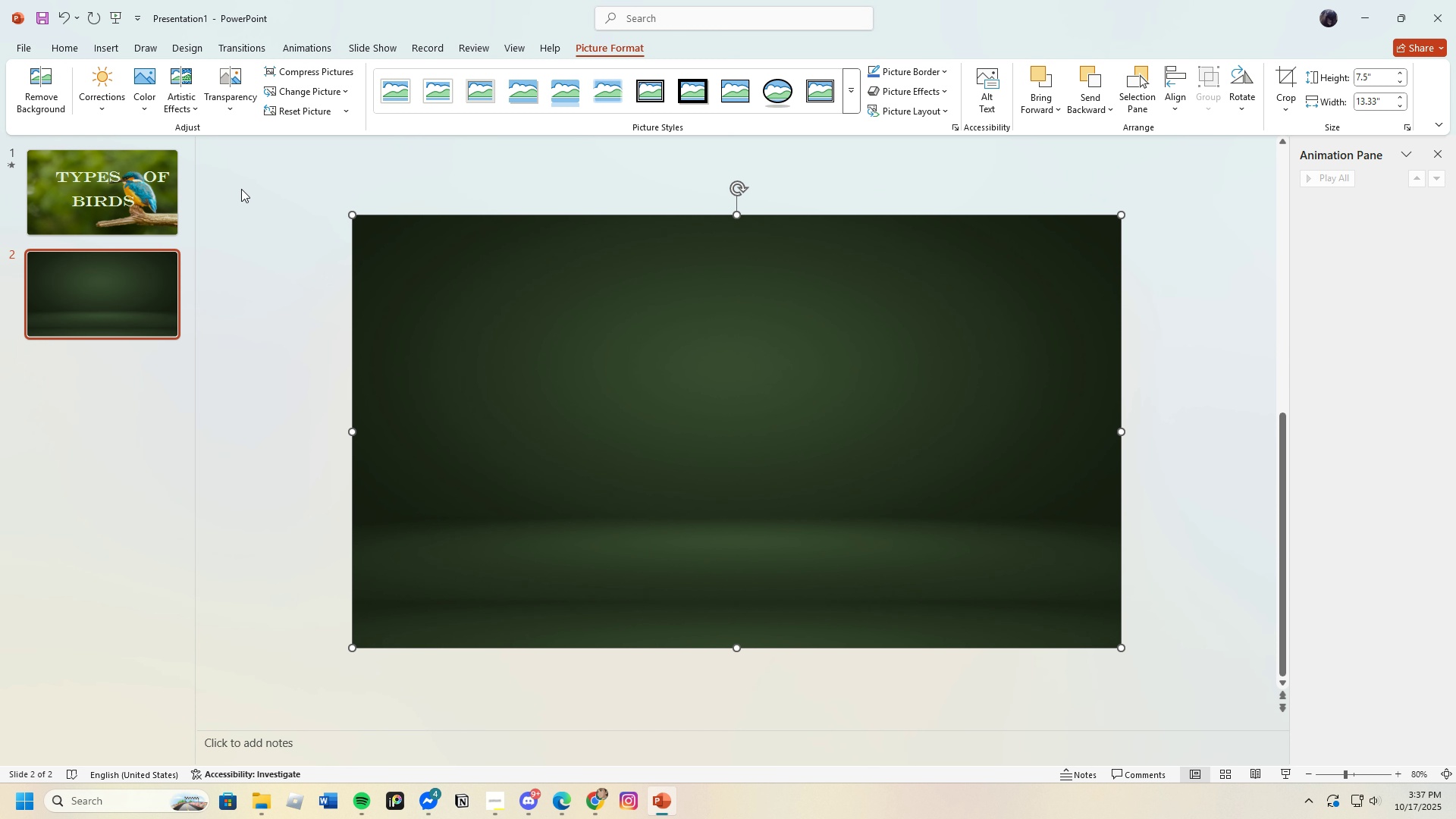 
left_click([137, 76])
 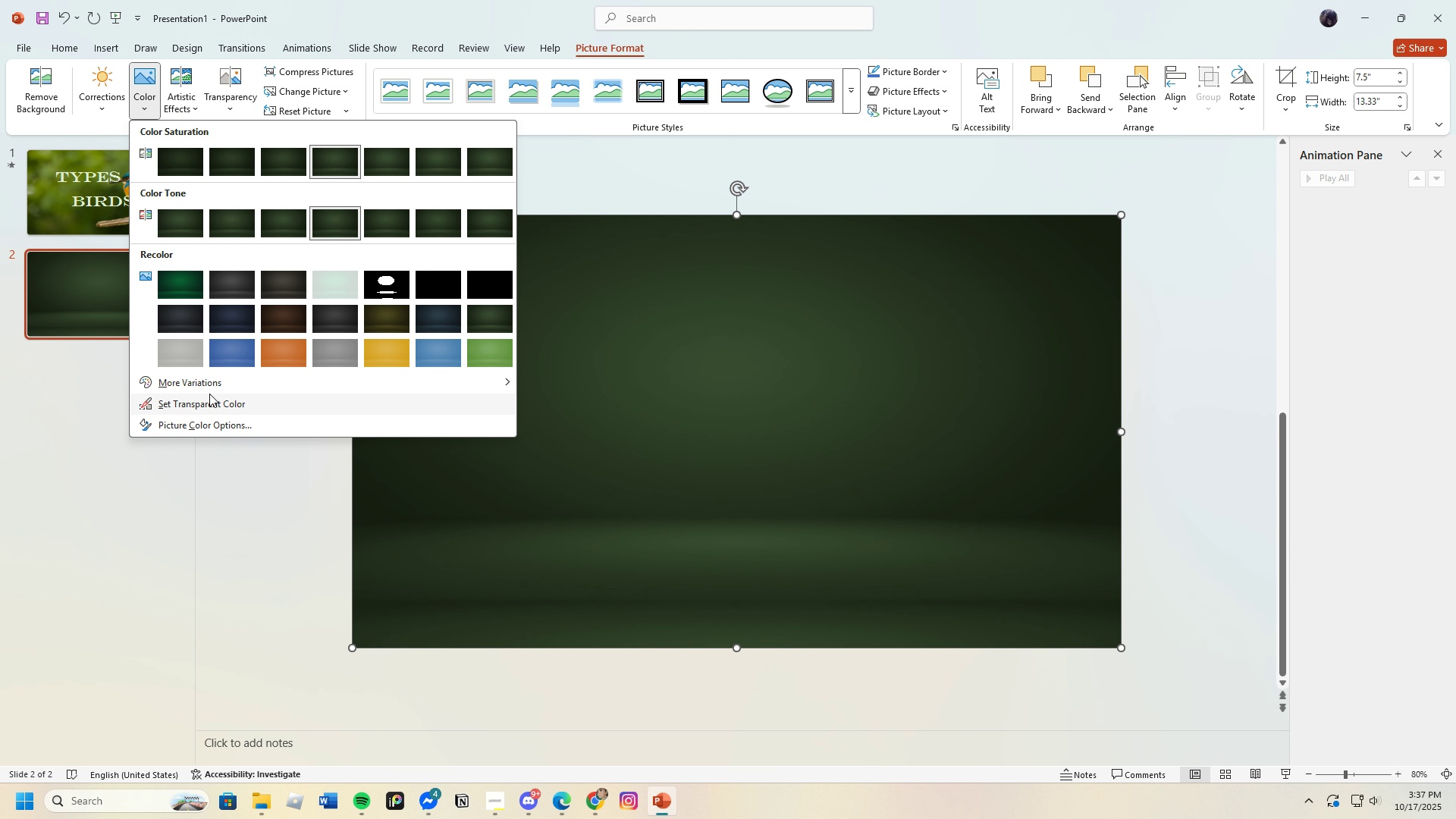 
left_click([206, 385])
 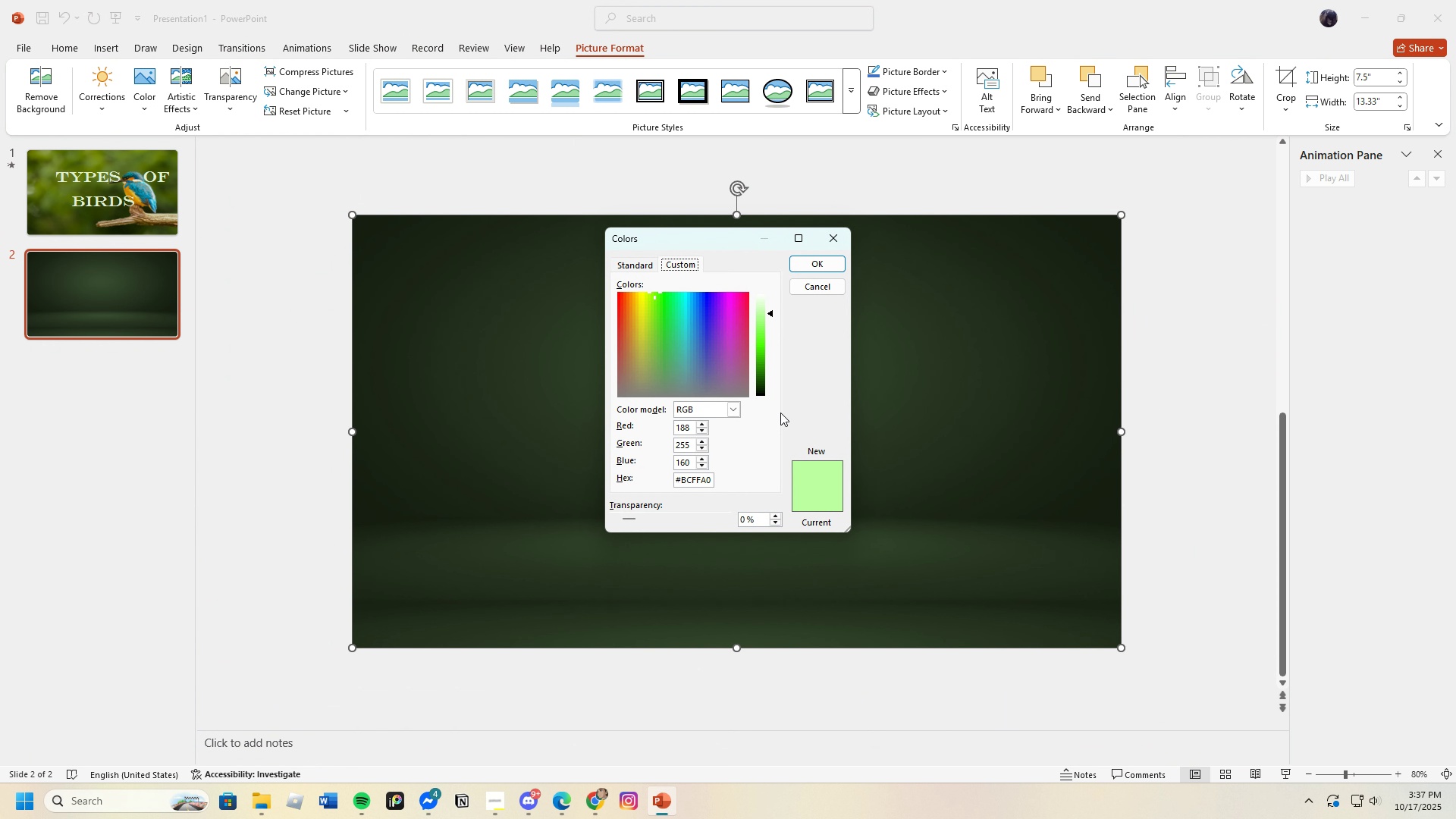 
left_click_drag(start_coordinate=[670, 320], to_coordinate=[651, 302])
 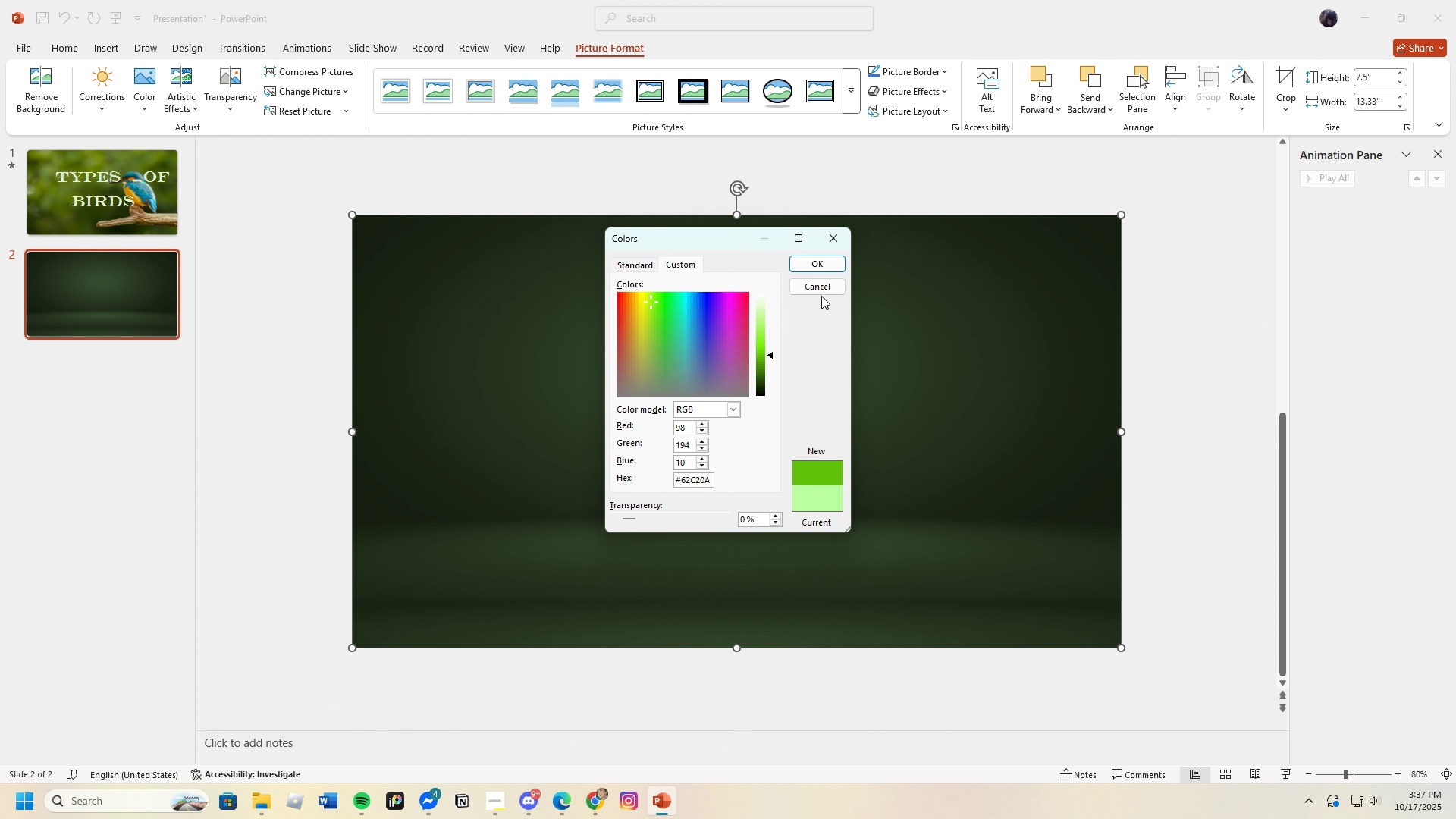 
left_click([817, 264])
 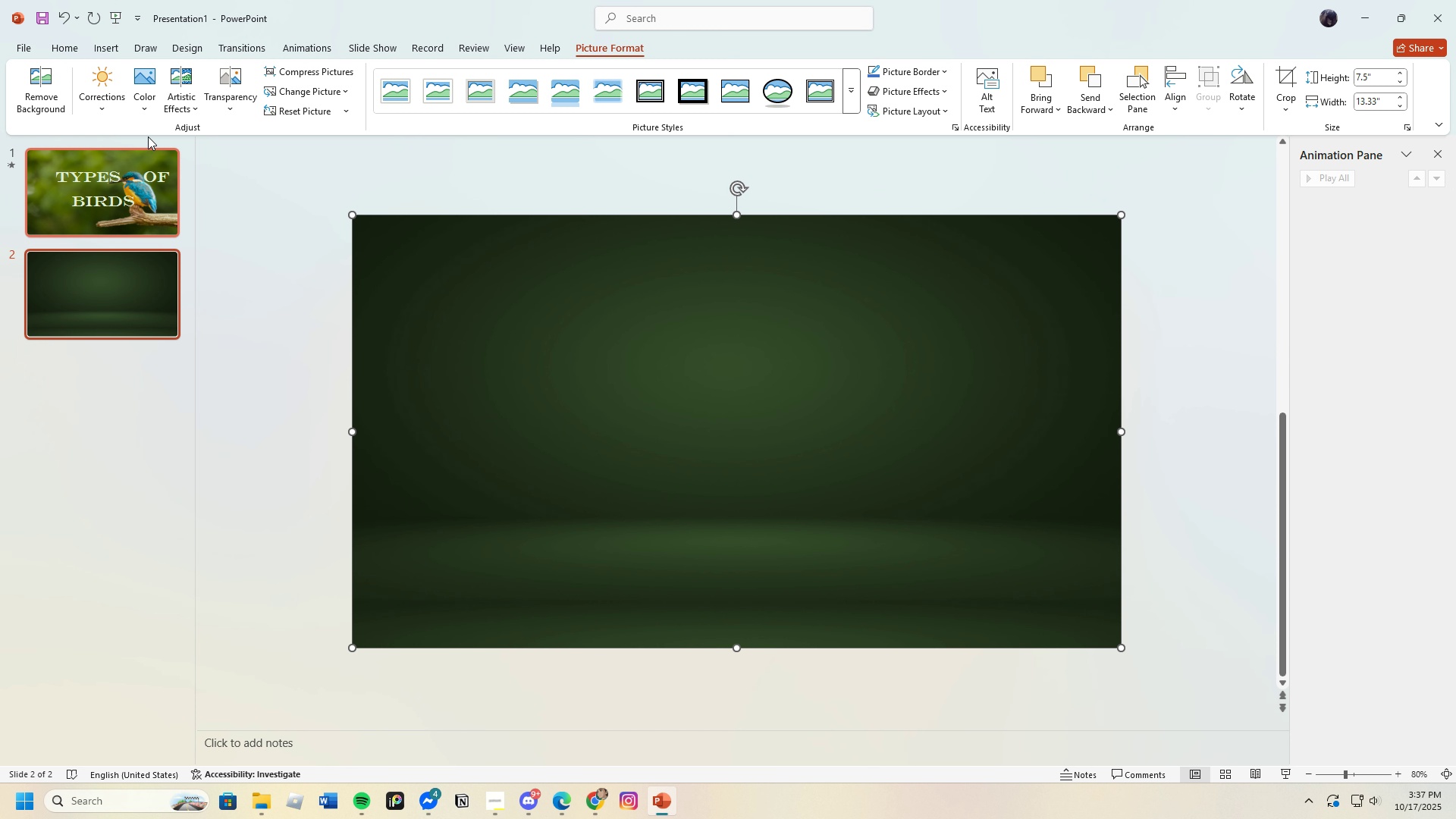 
left_click([142, 99])
 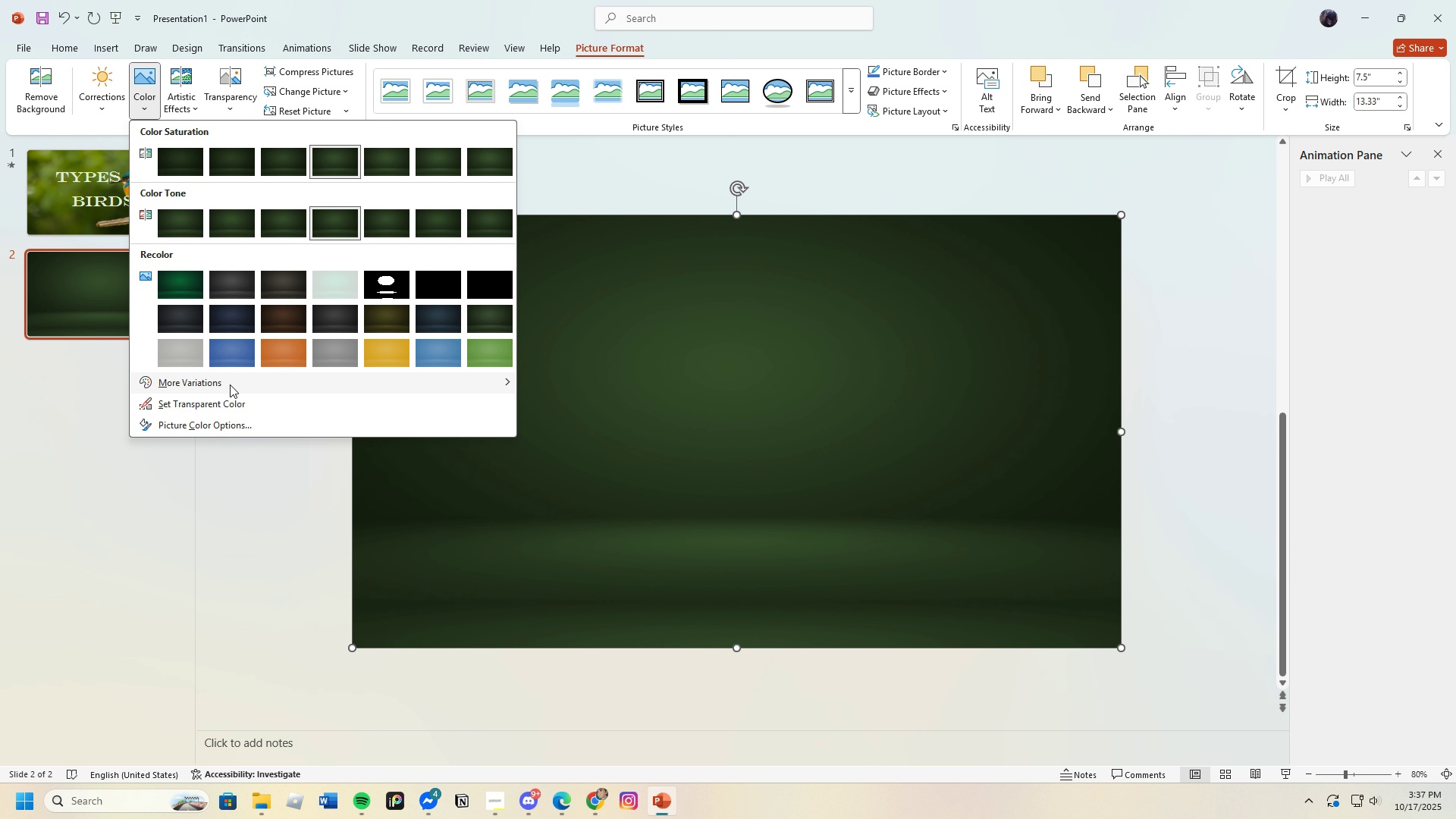 
left_click([230, 384])
 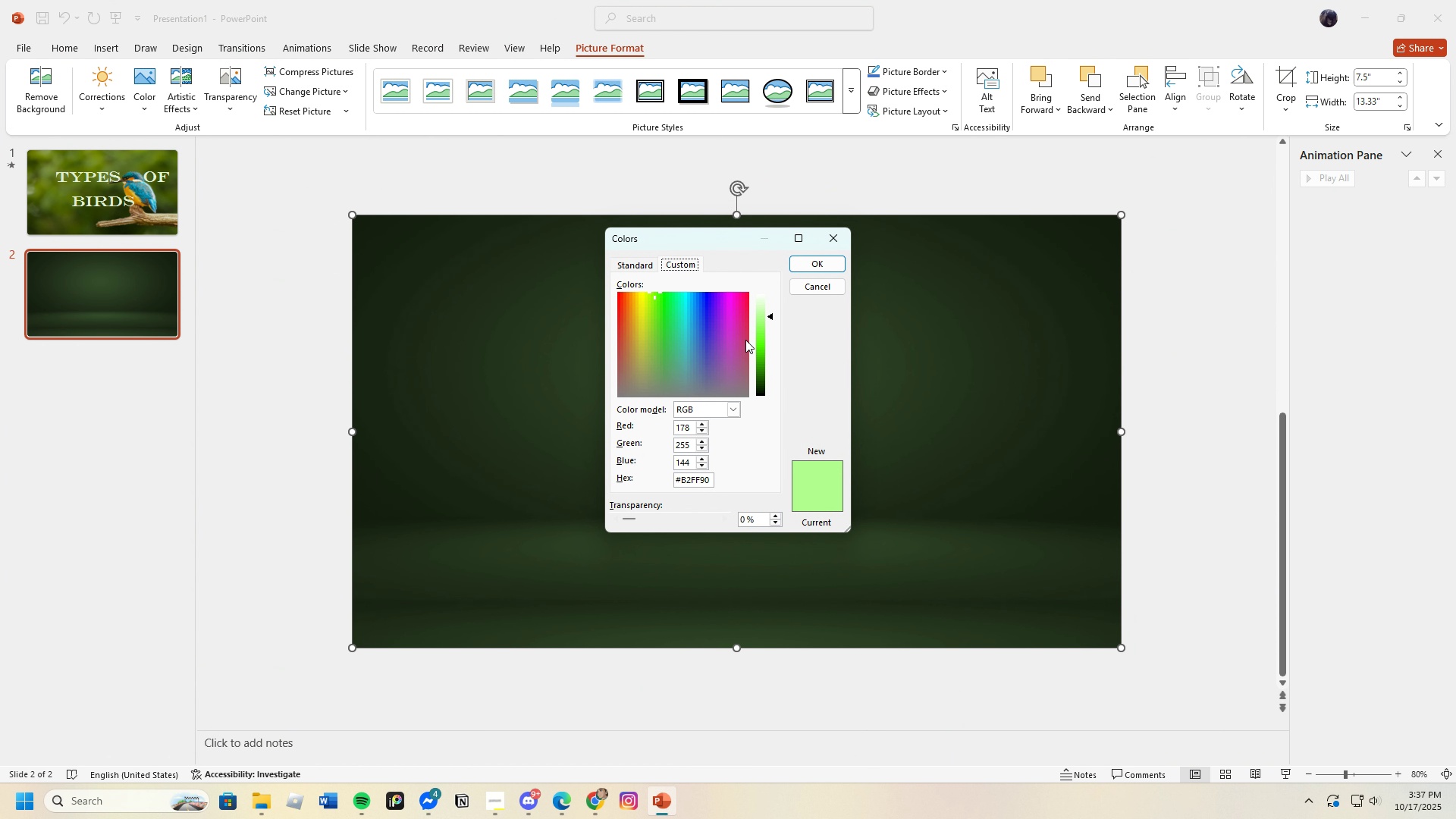 
left_click_drag(start_coordinate=[761, 309], to_coordinate=[766, 322])
 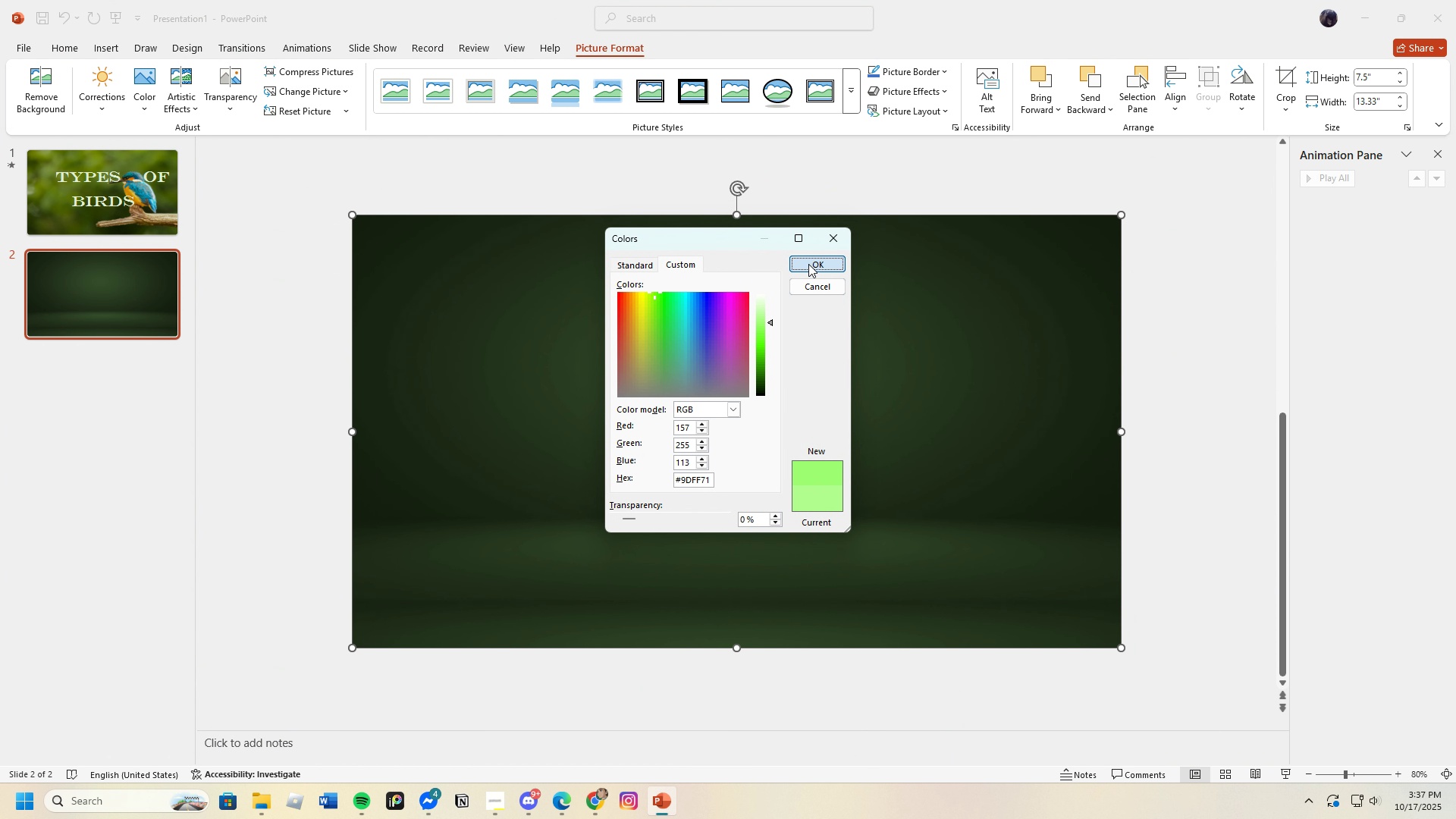 
left_click([808, 264])
 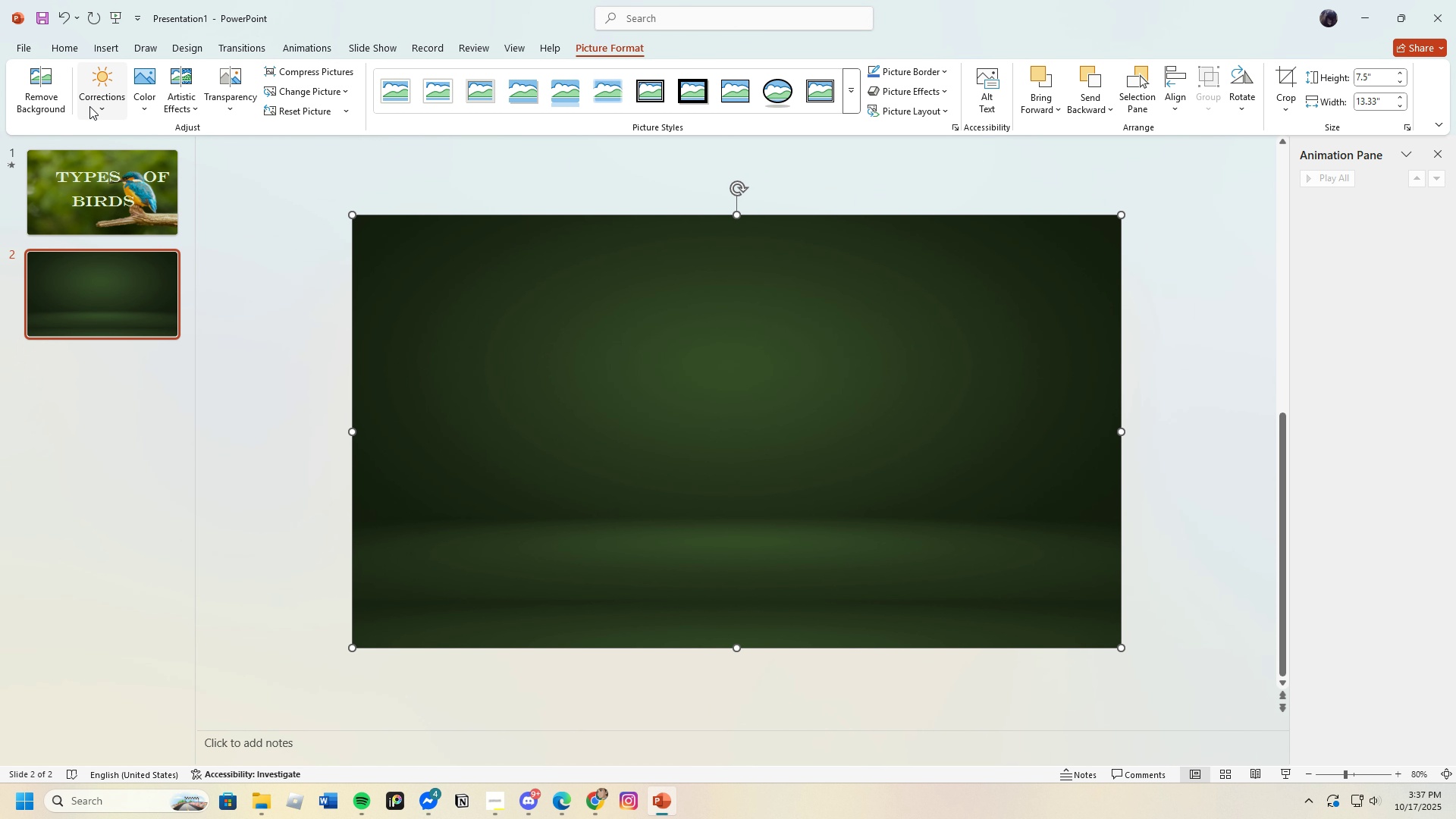 
left_click([133, 89])
 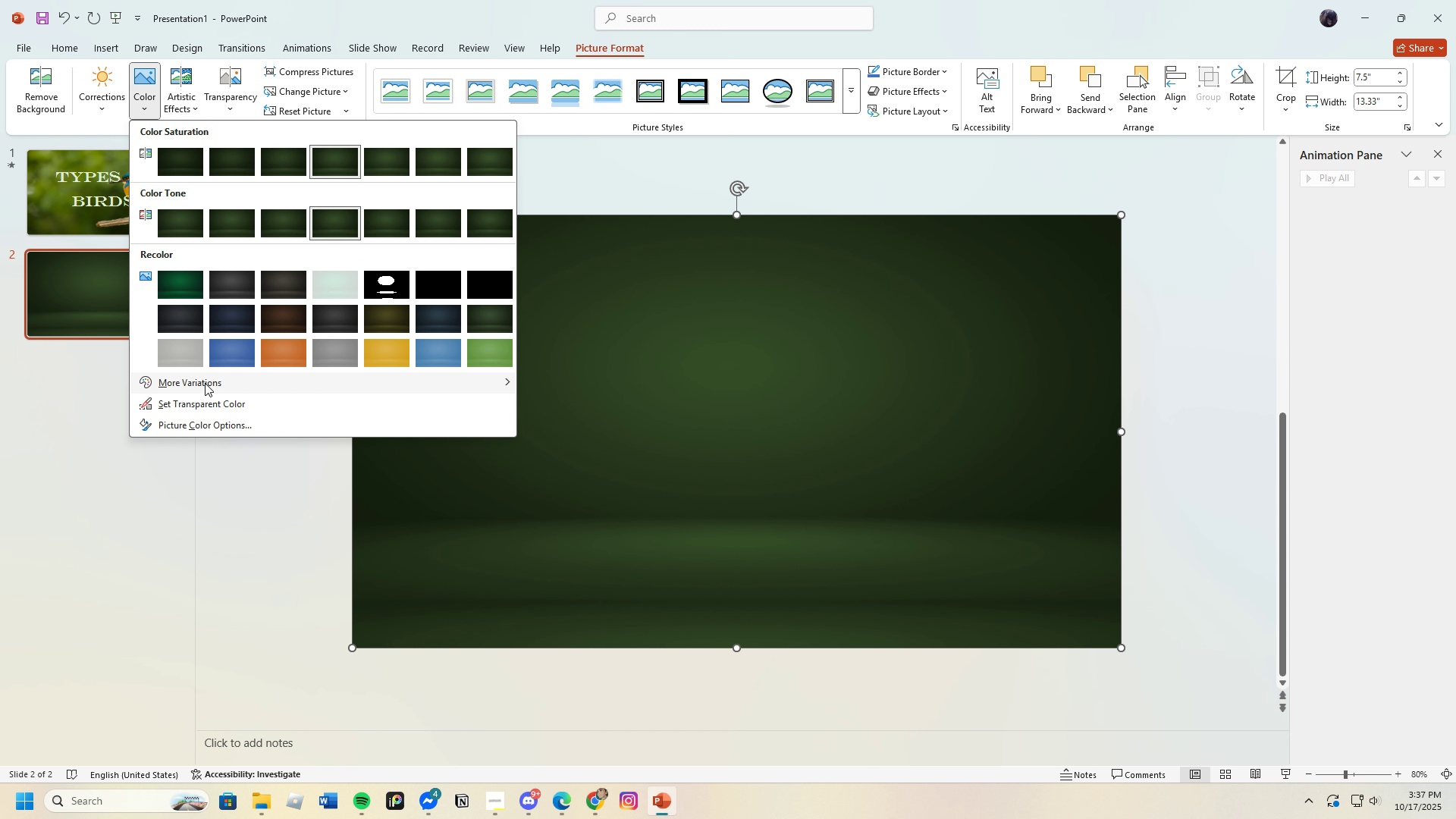 
left_click([205, 383])
 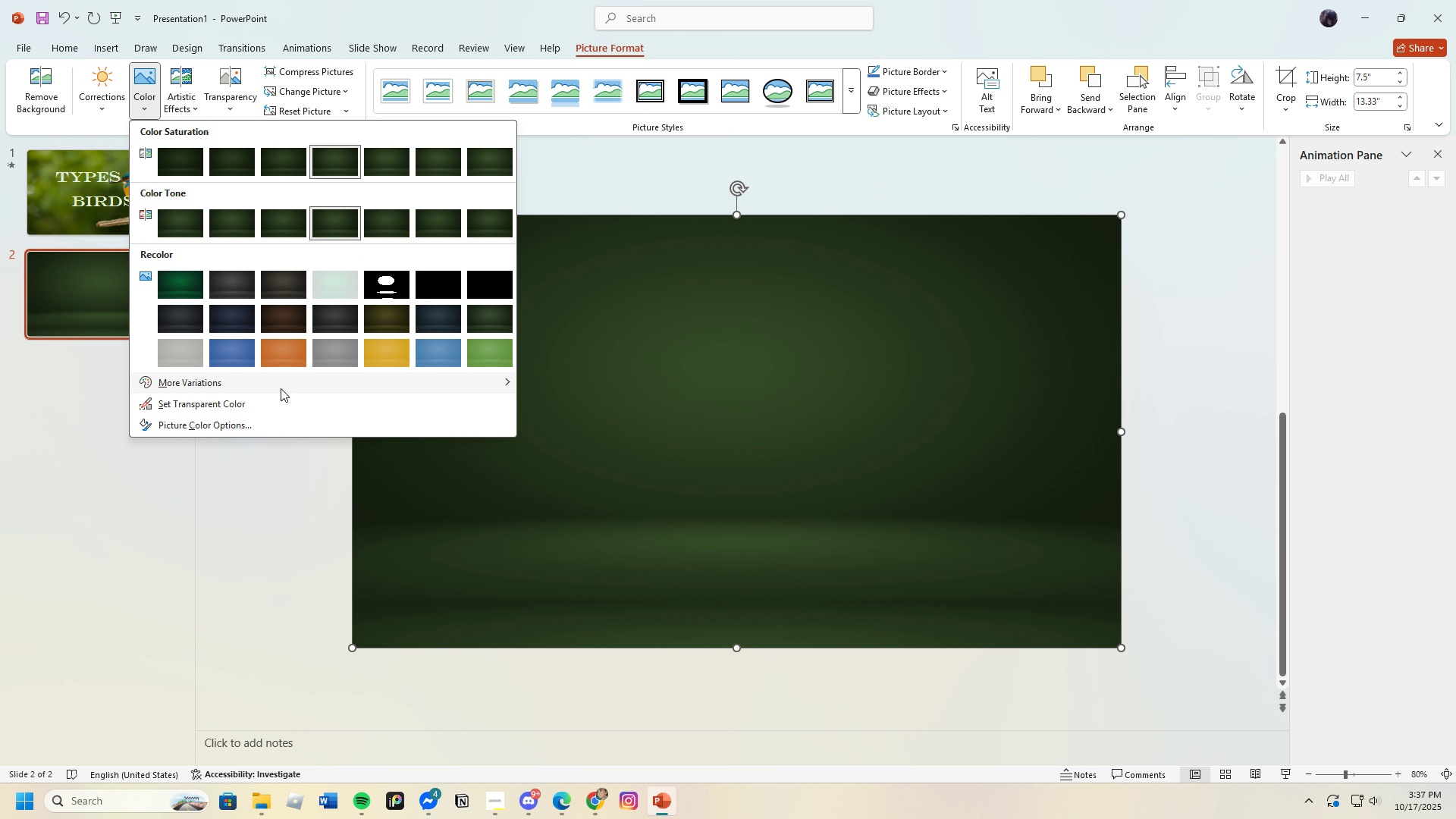 
left_click([271, 380])
 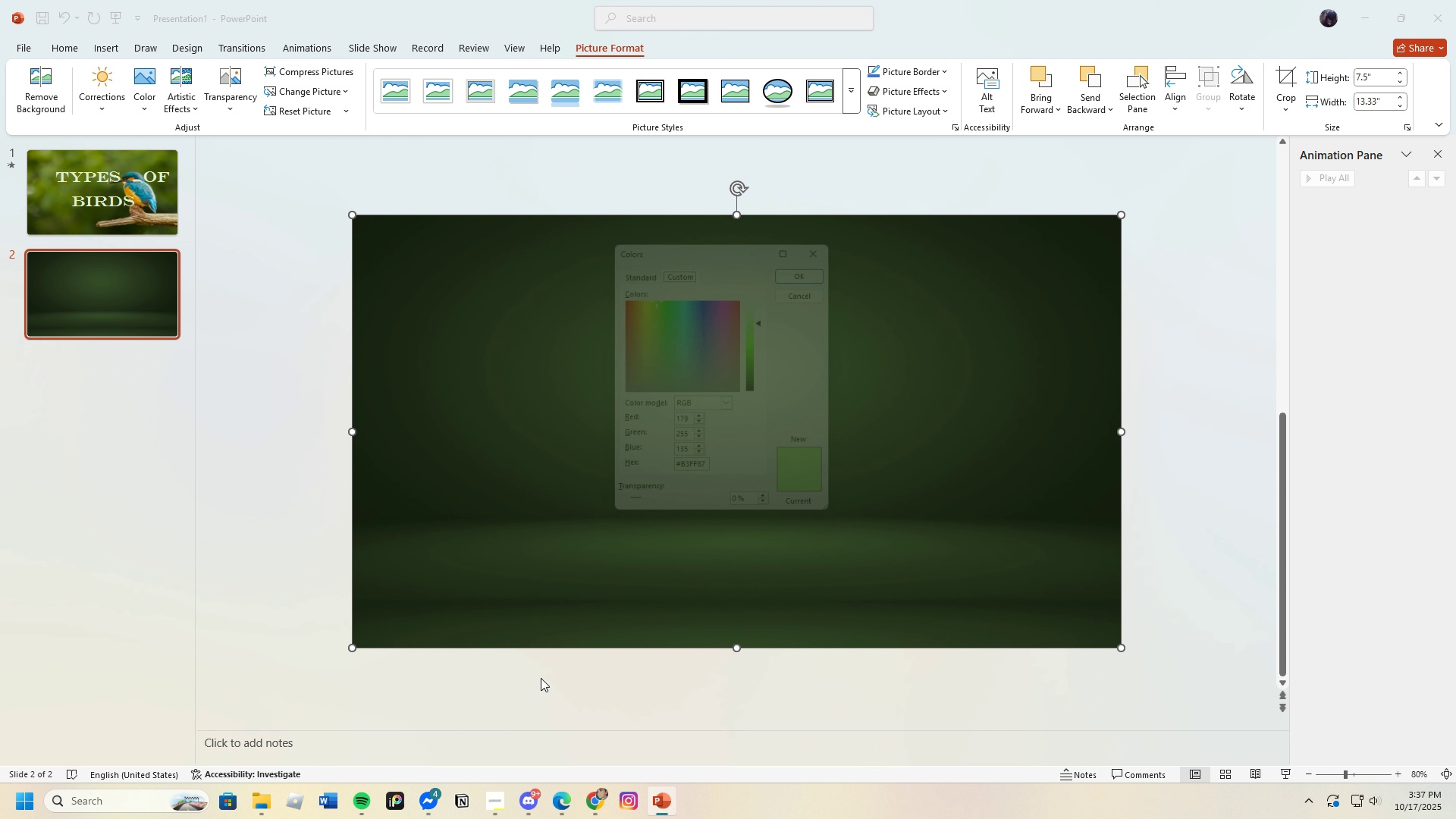 
left_click_drag(start_coordinate=[664, 330], to_coordinate=[659, 330])
 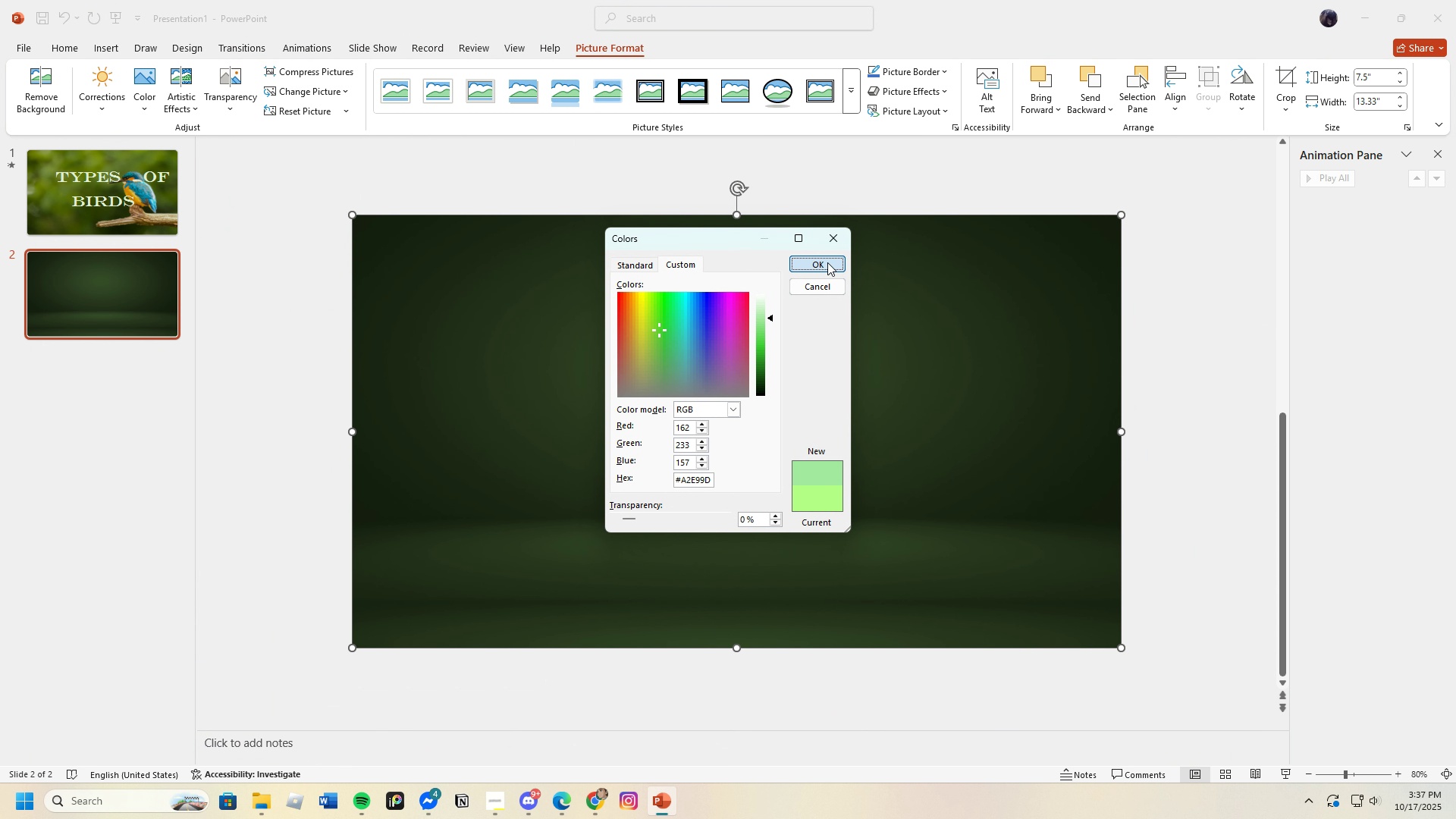 
left_click([827, 262])
 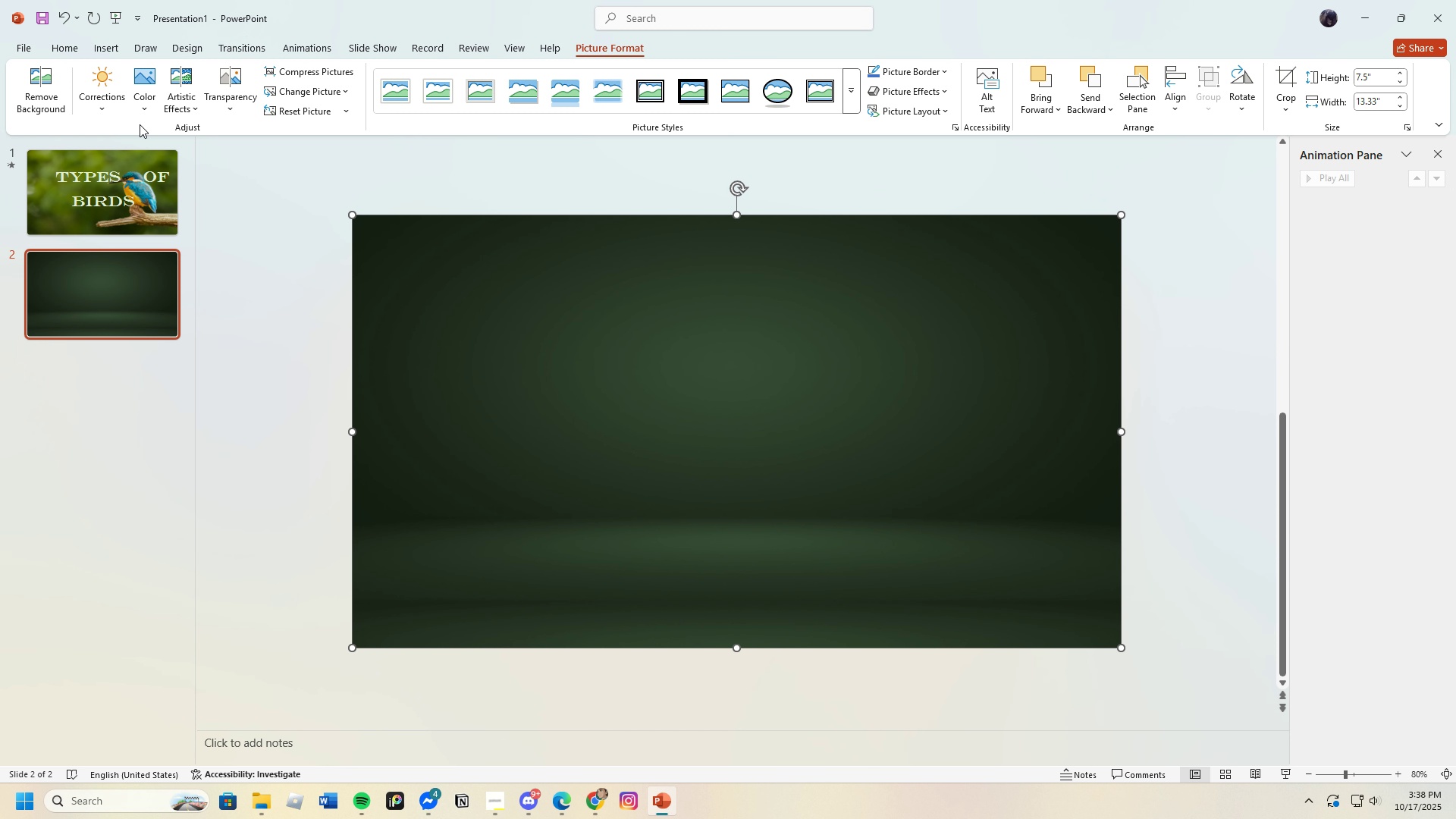 
left_click([143, 93])
 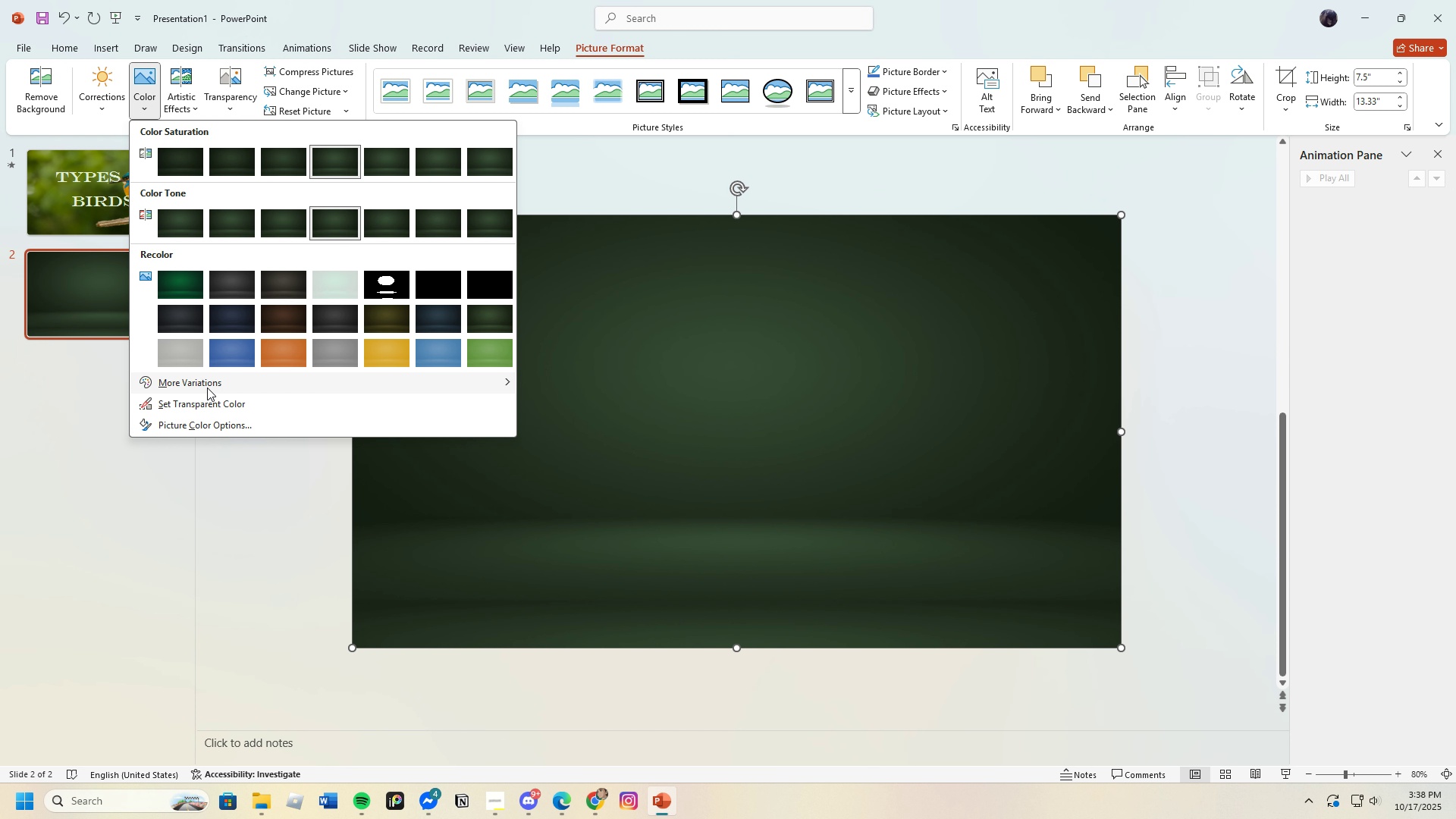 
left_click([207, 388])
 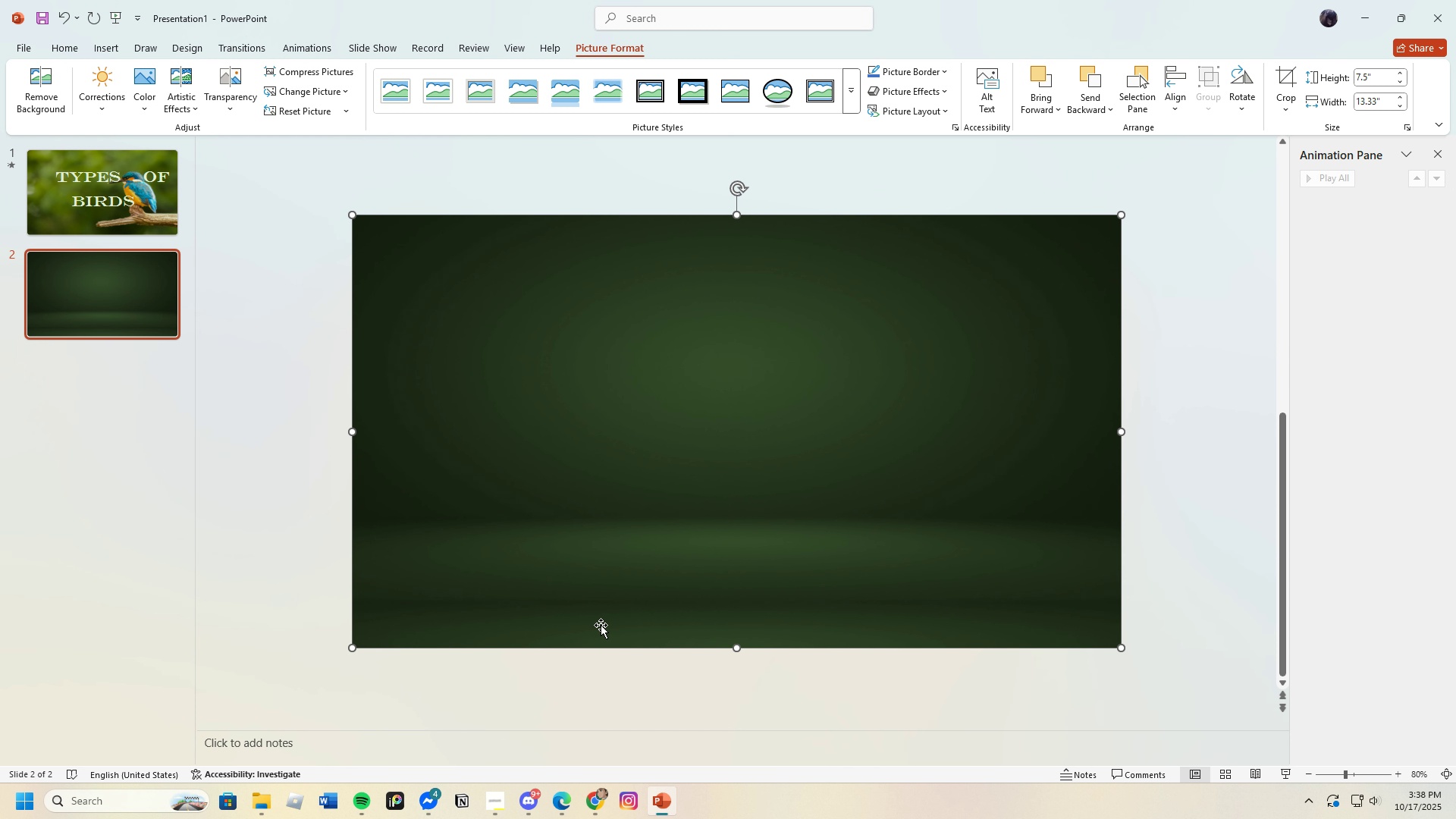 
left_click([808, 730])
 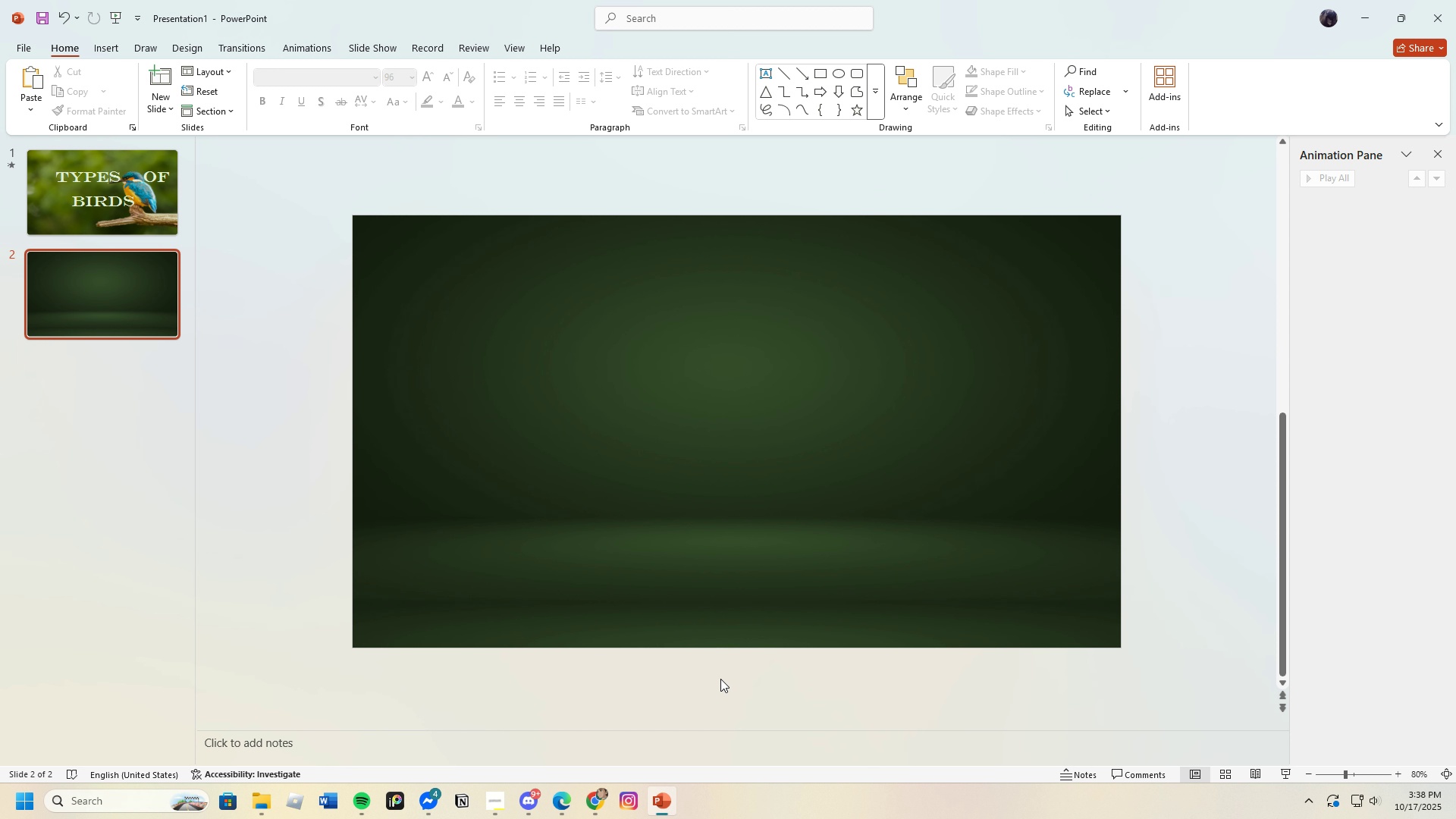 
wait(6.64)
 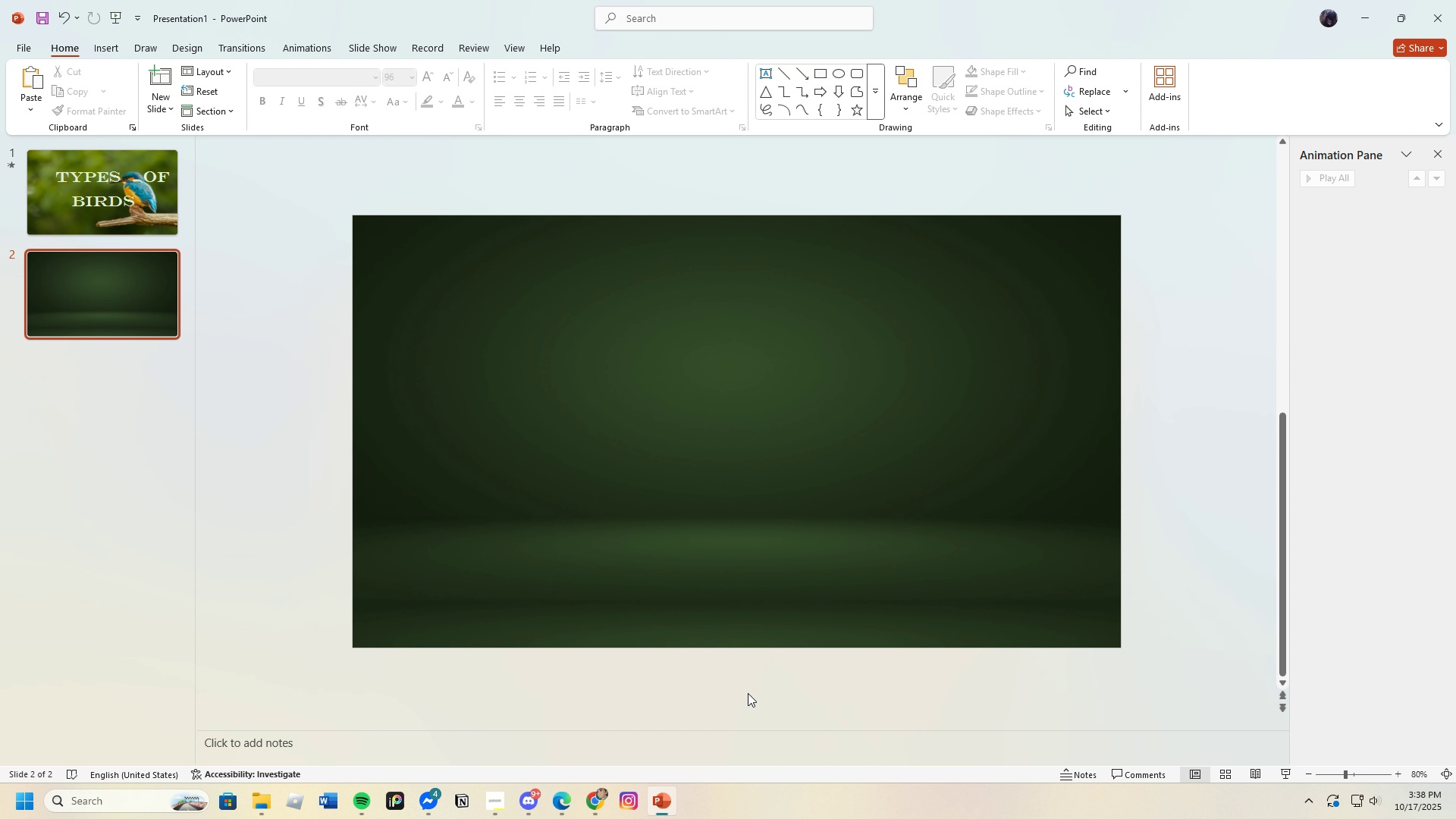 
left_click([105, 43])
 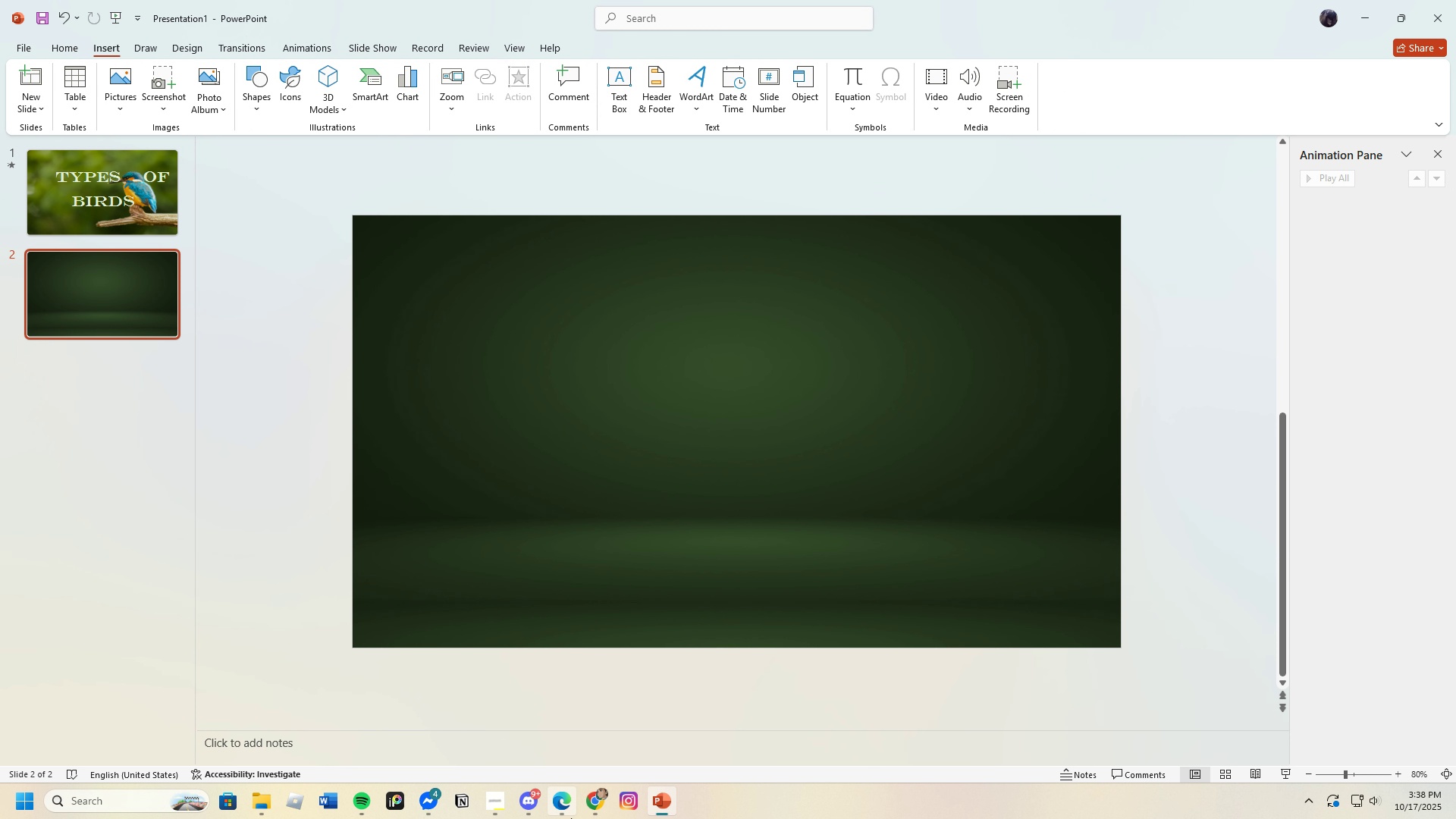 
left_click([562, 801])
 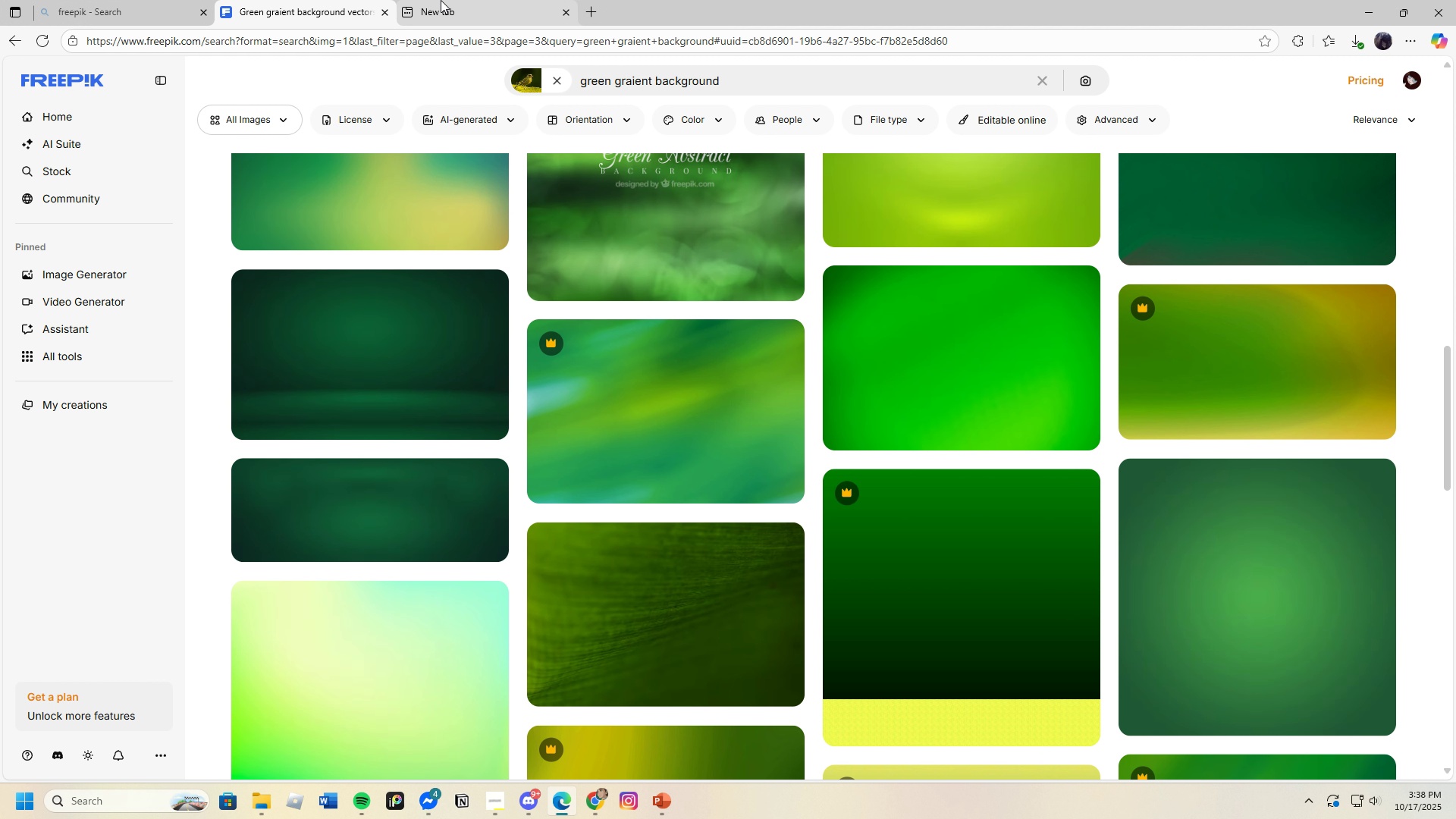 
left_click([439, 0])
 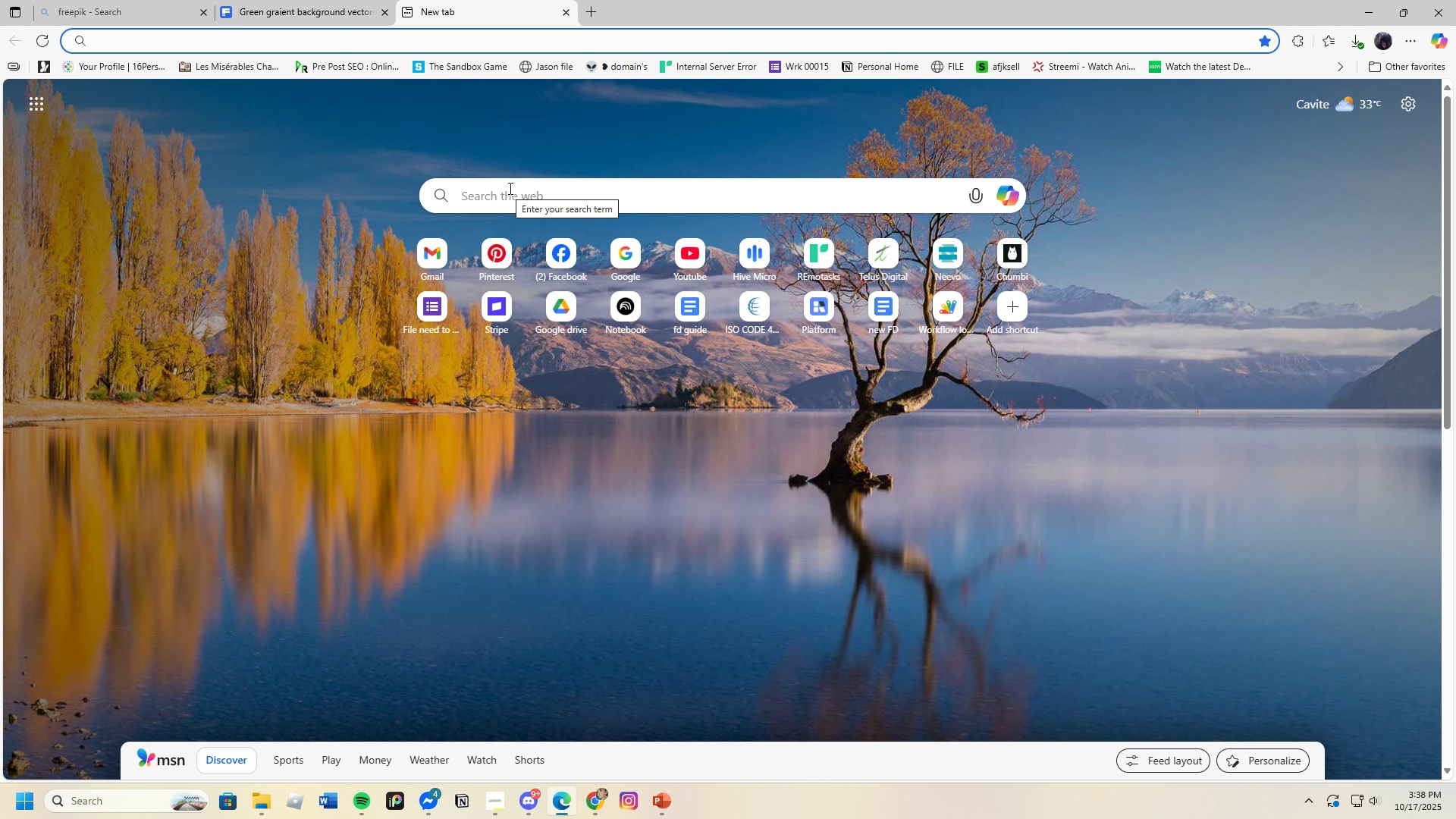 
left_click([509, 188])
 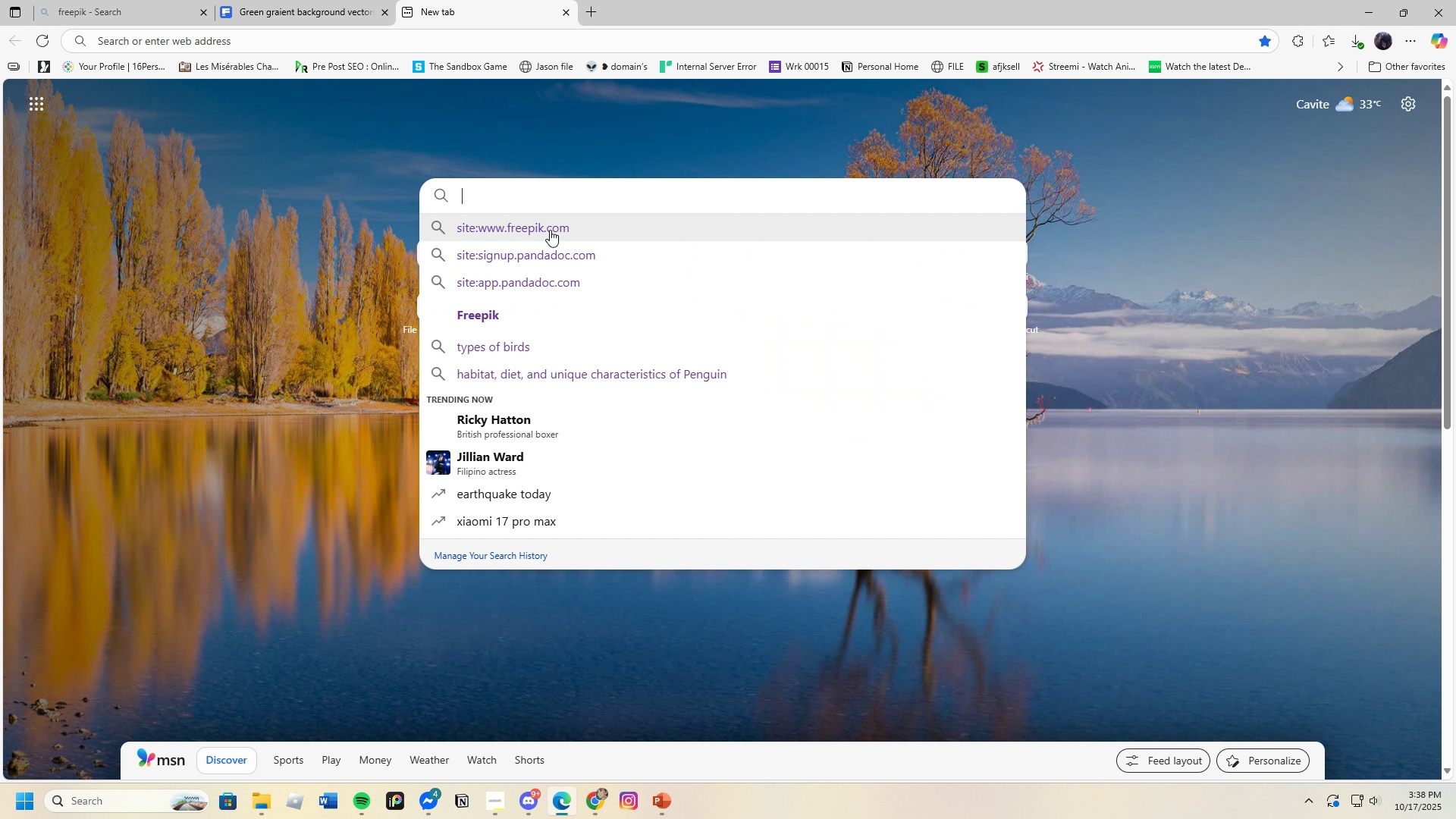 
type(TYPES )
key(Backspace)
key(Backspace)
key(Backspace)
key(Backspace)
 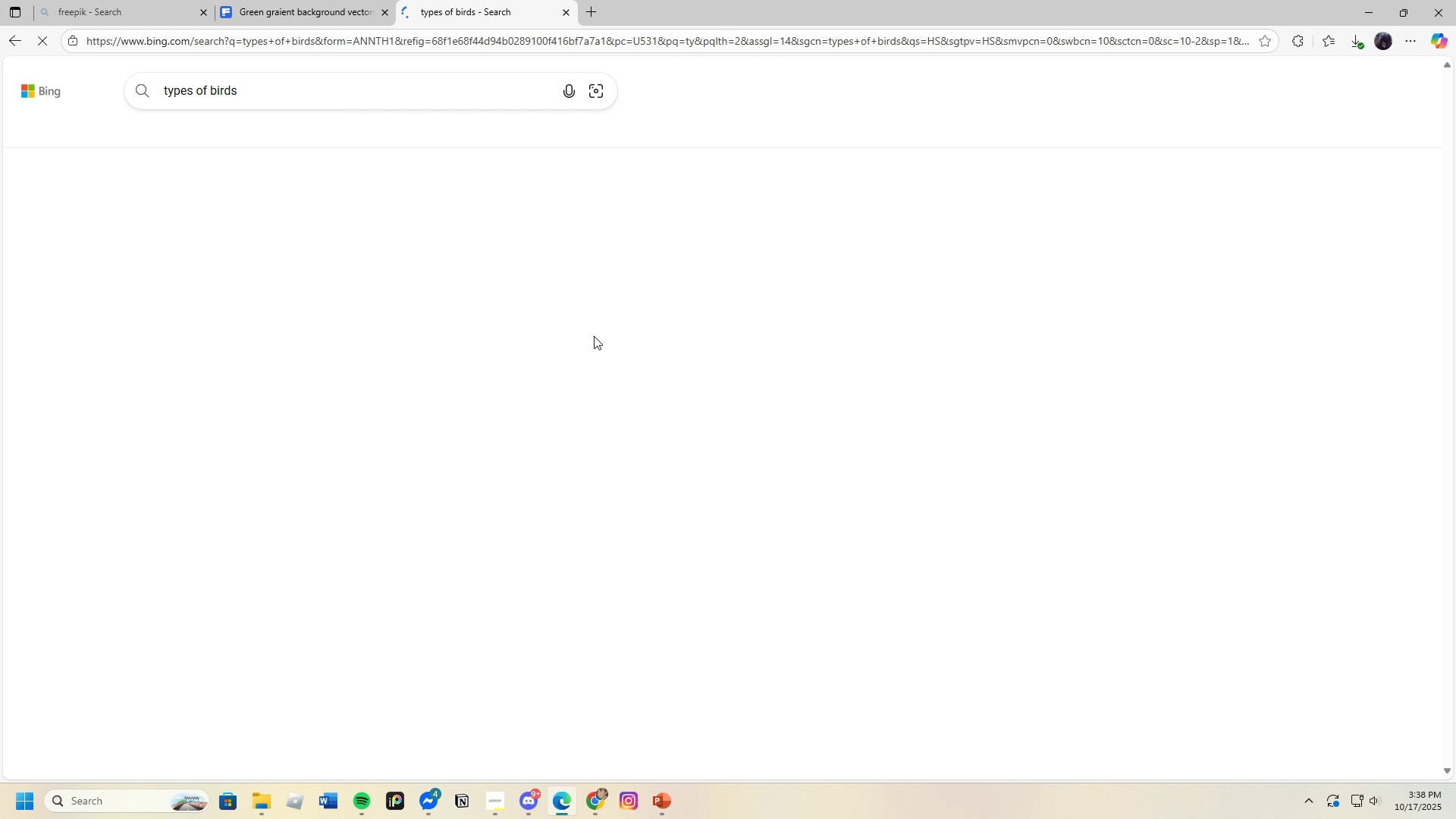 
scroll: coordinate [391, 444], scroll_direction: down, amount: 19.0
 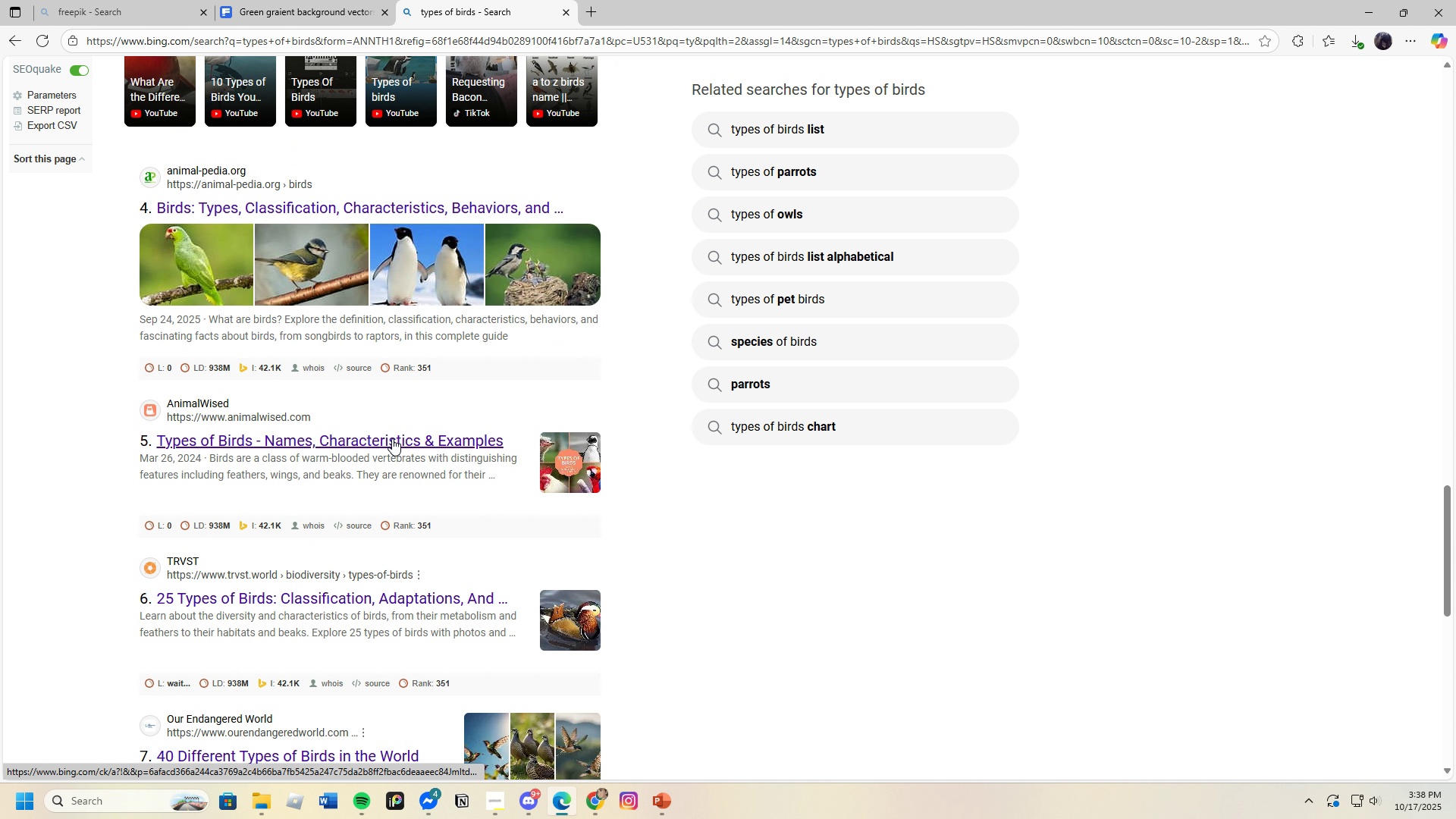 
scroll: coordinate [392, 436], scroll_direction: up, amount: 2.0
 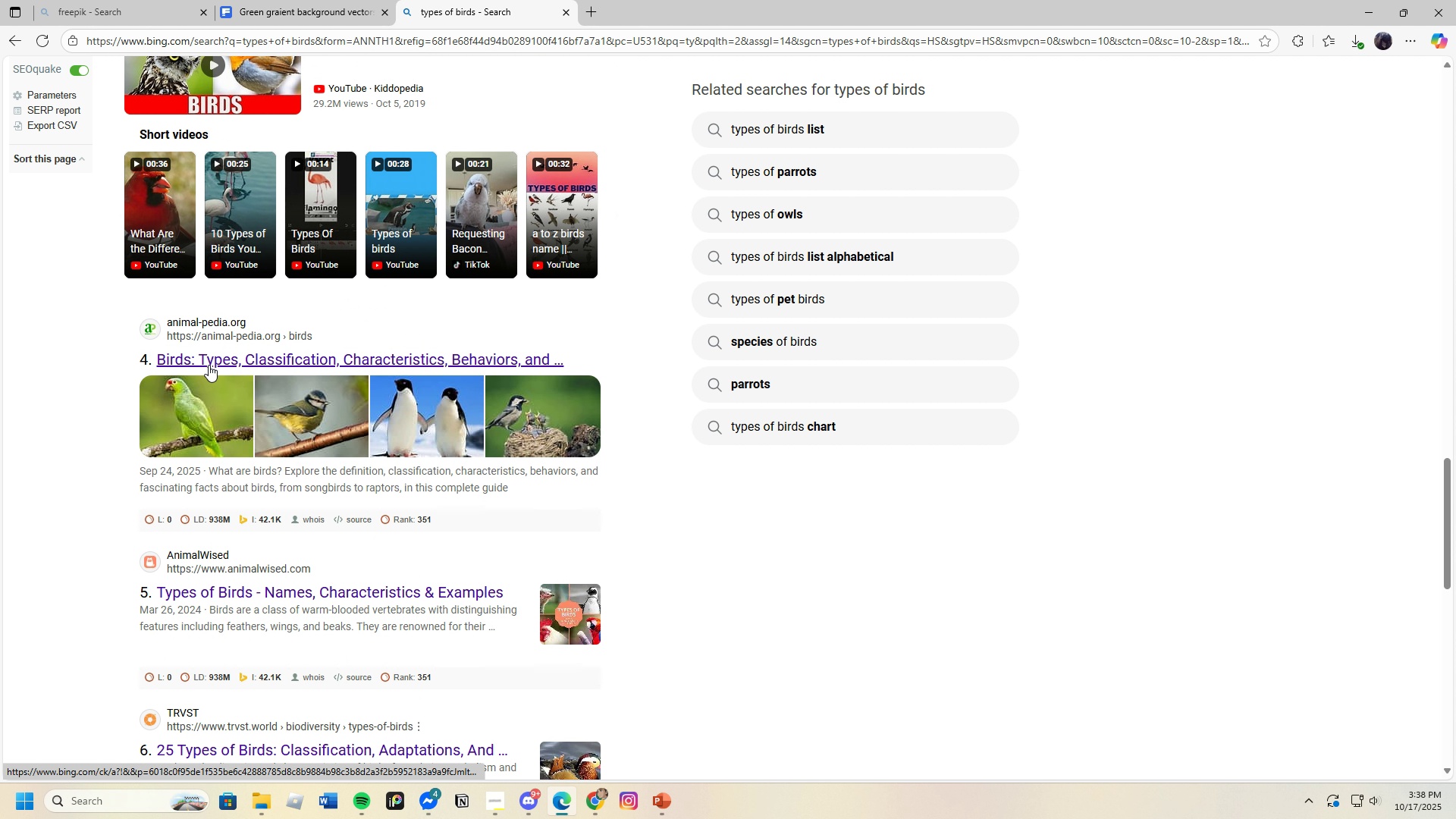 
left_click([209, 365])
 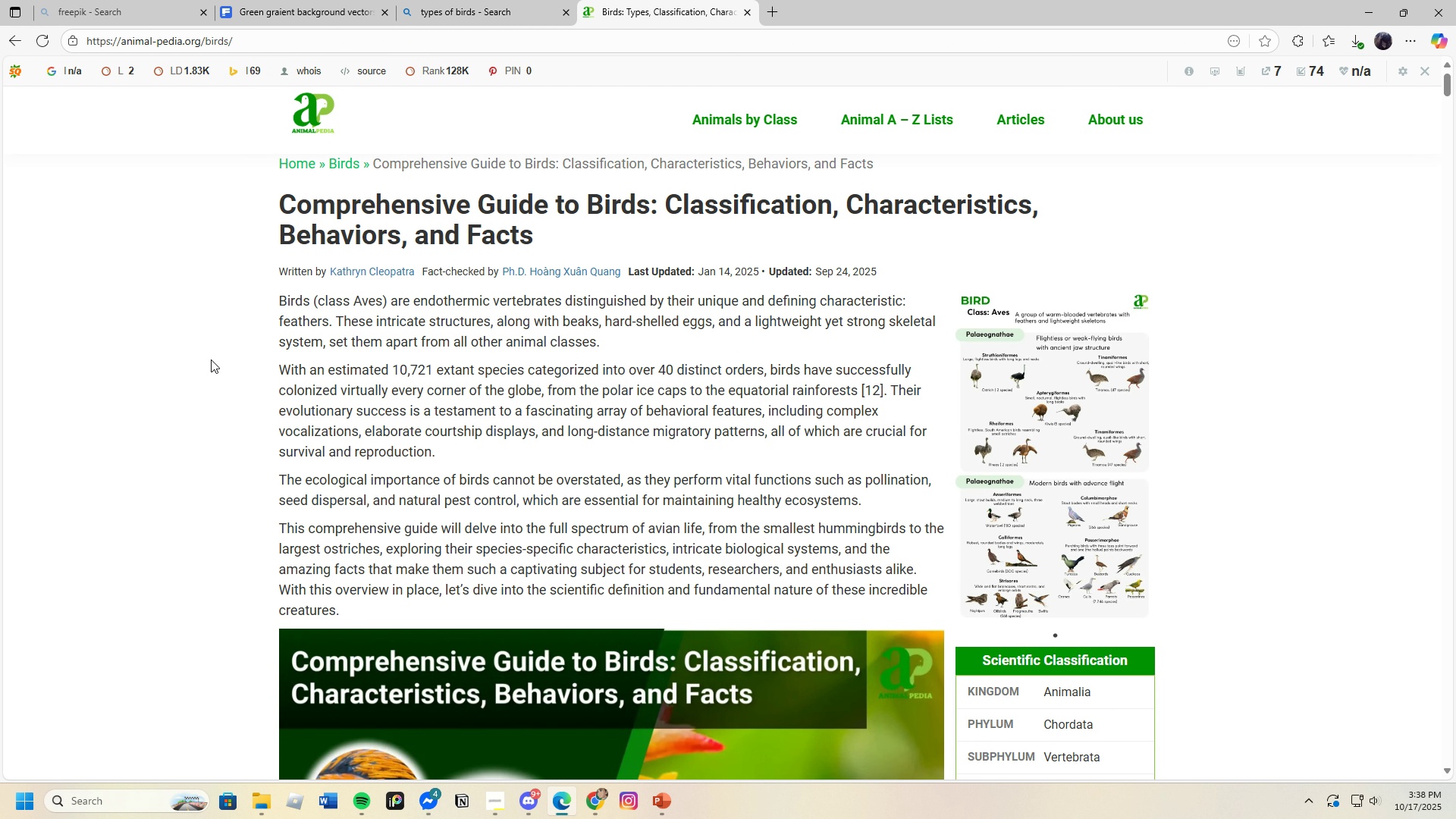 
wait(6.47)
 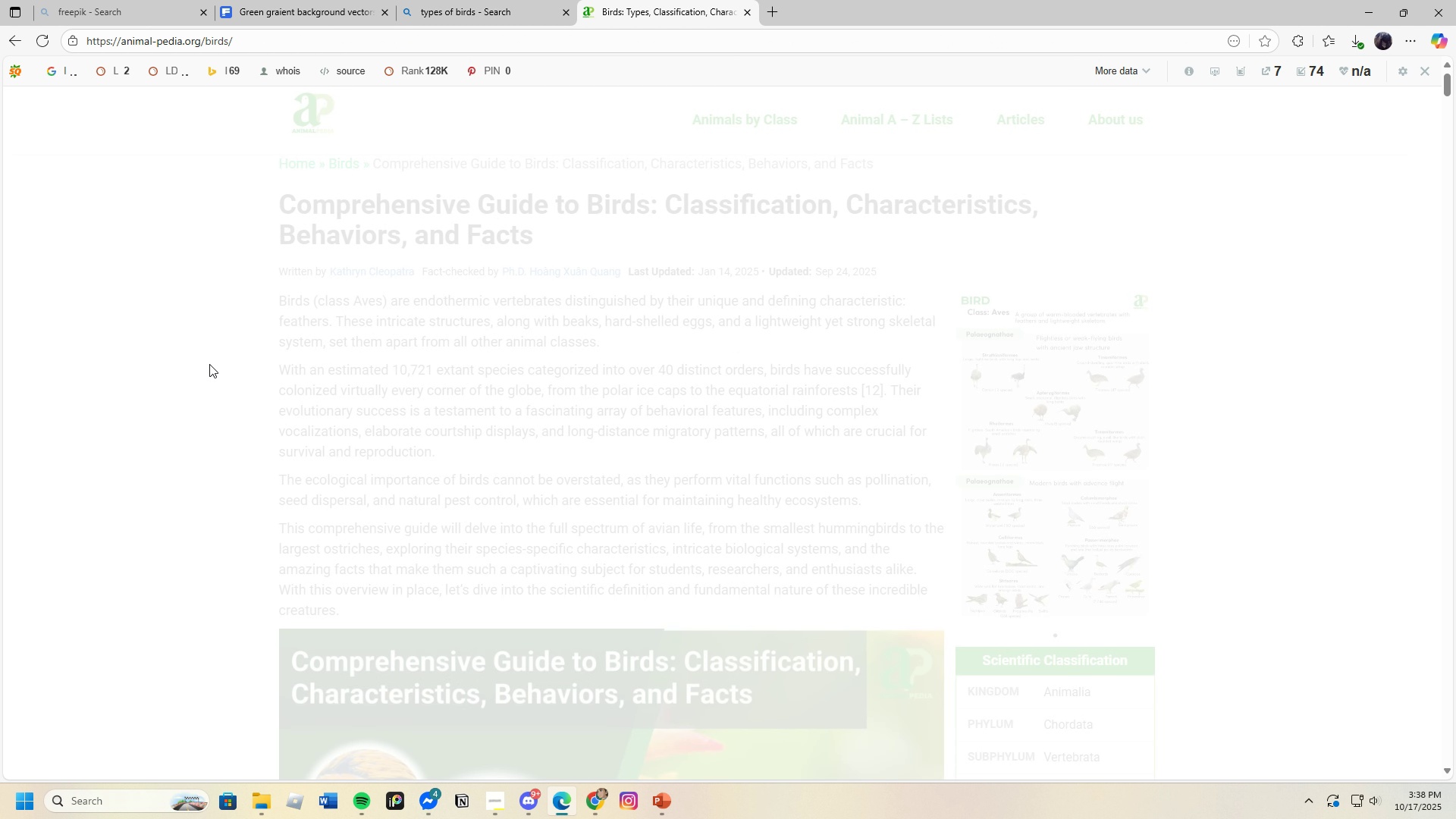 
left_click([654, 808])
 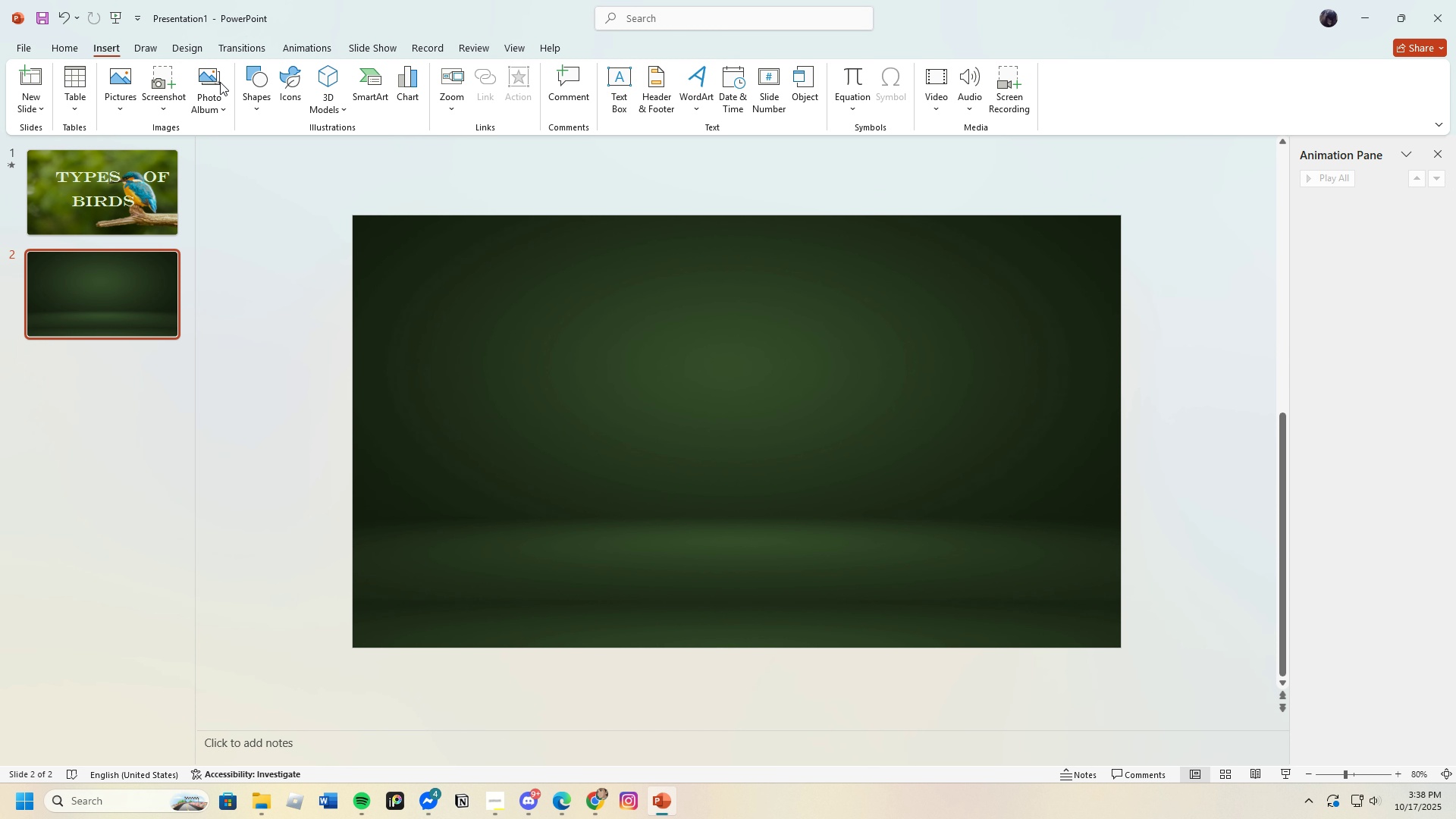 
left_click_drag(start_coordinate=[431, 257], to_coordinate=[616, 326])
 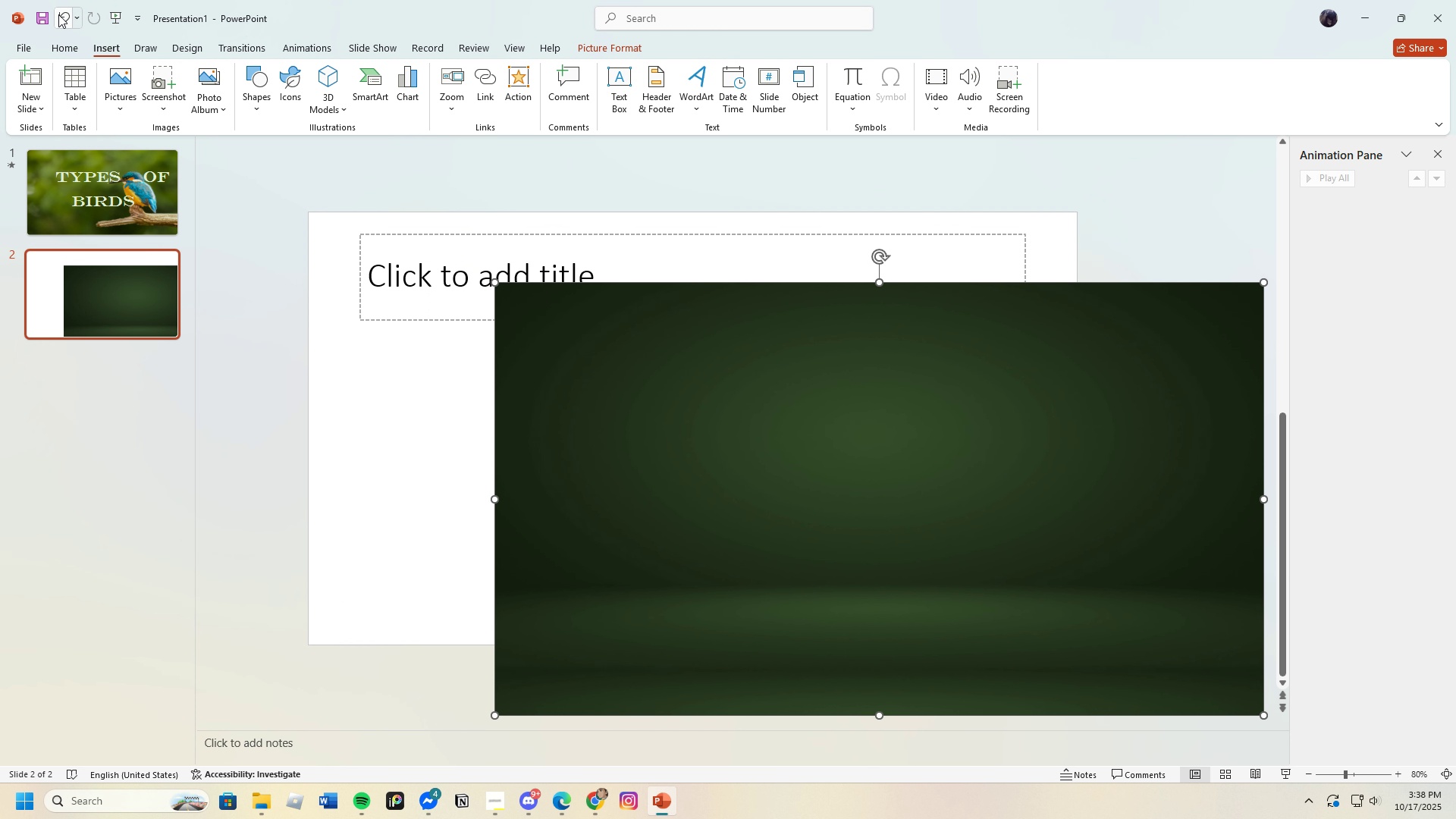 
left_click([58, 14])
 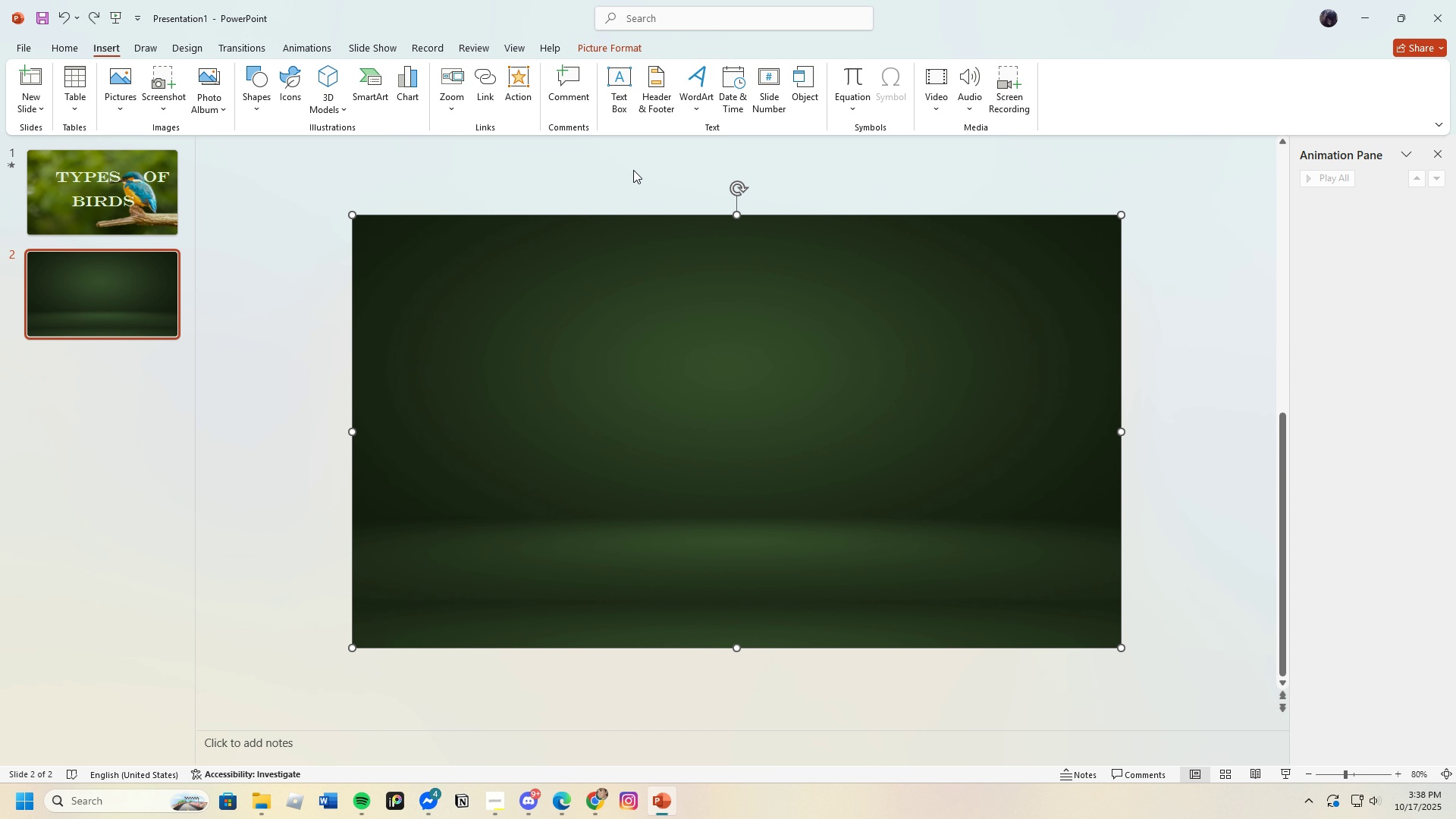 
left_click([625, 86])
 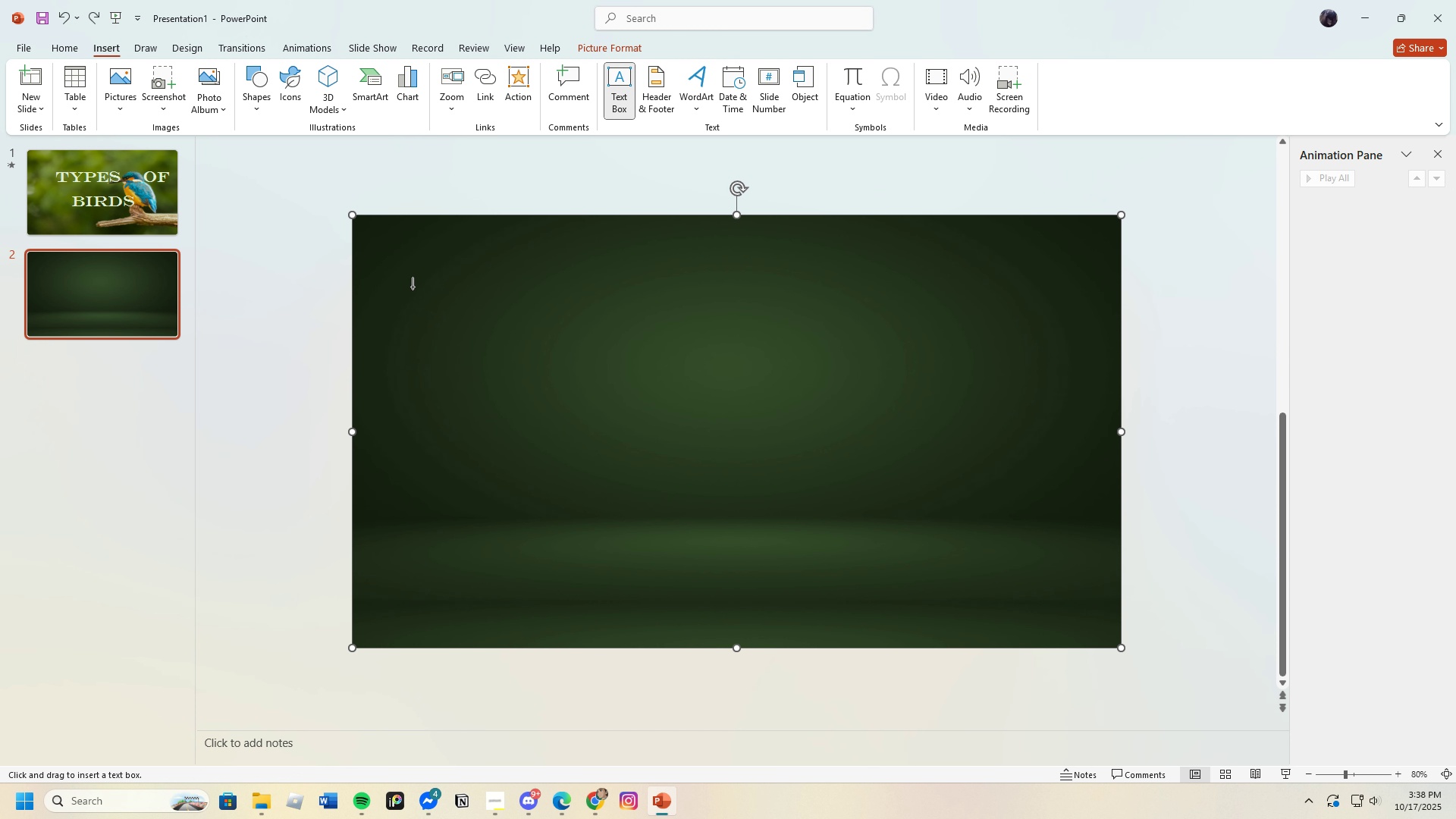 
left_click_drag(start_coordinate=[412, 287], to_coordinate=[899, 364])
 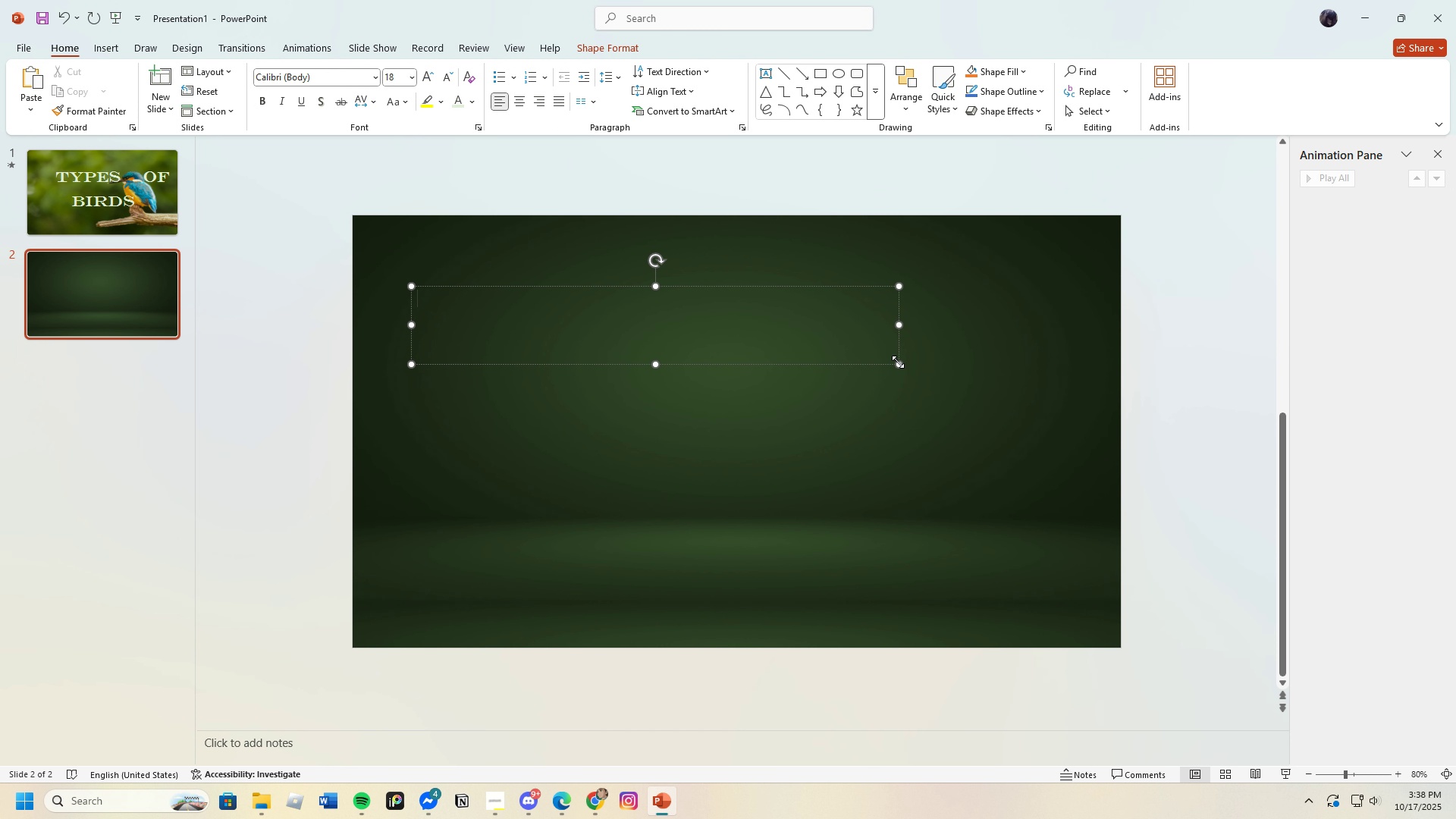 
type(INTRODUCTION)
 